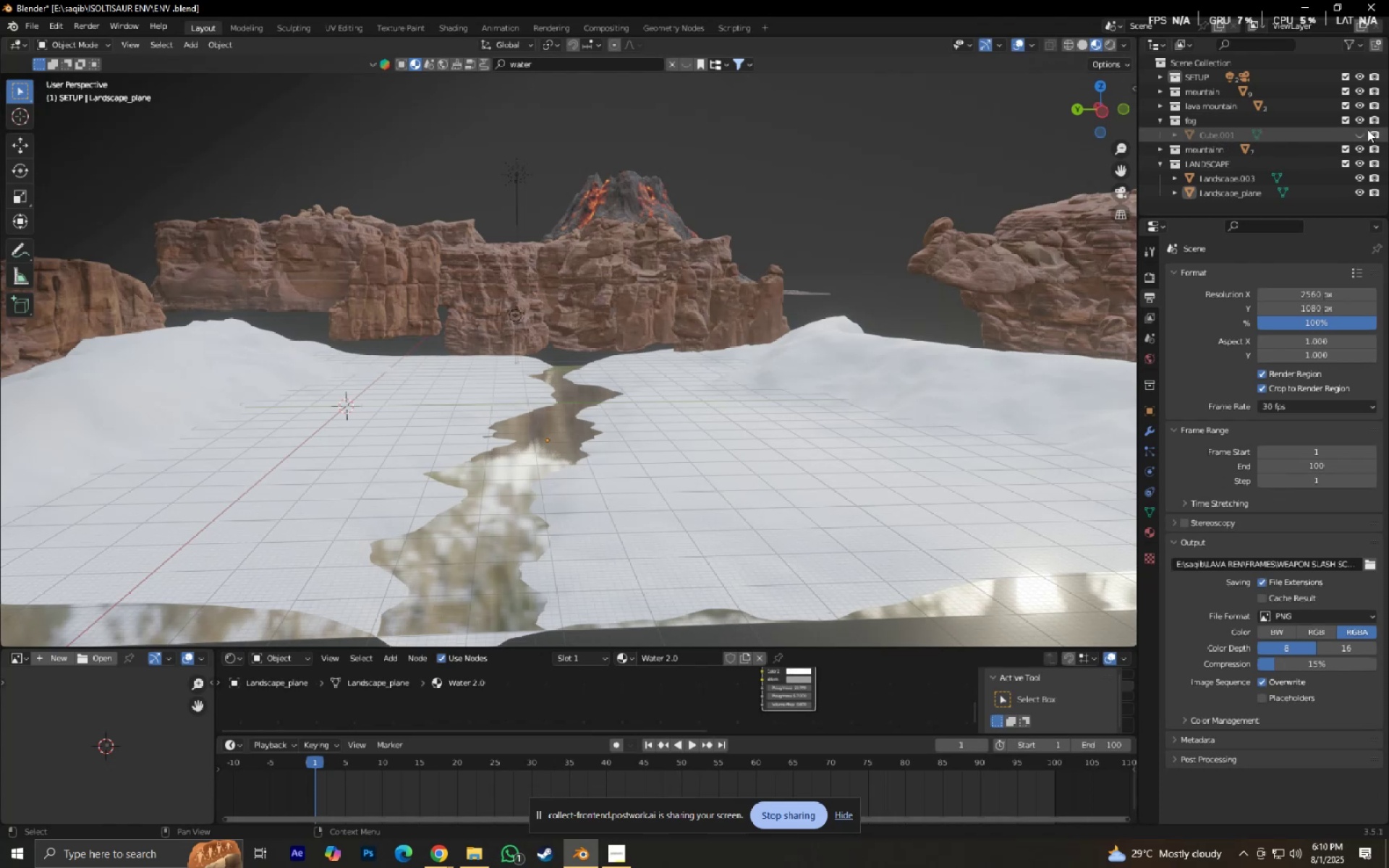 
left_click([1362, 130])
 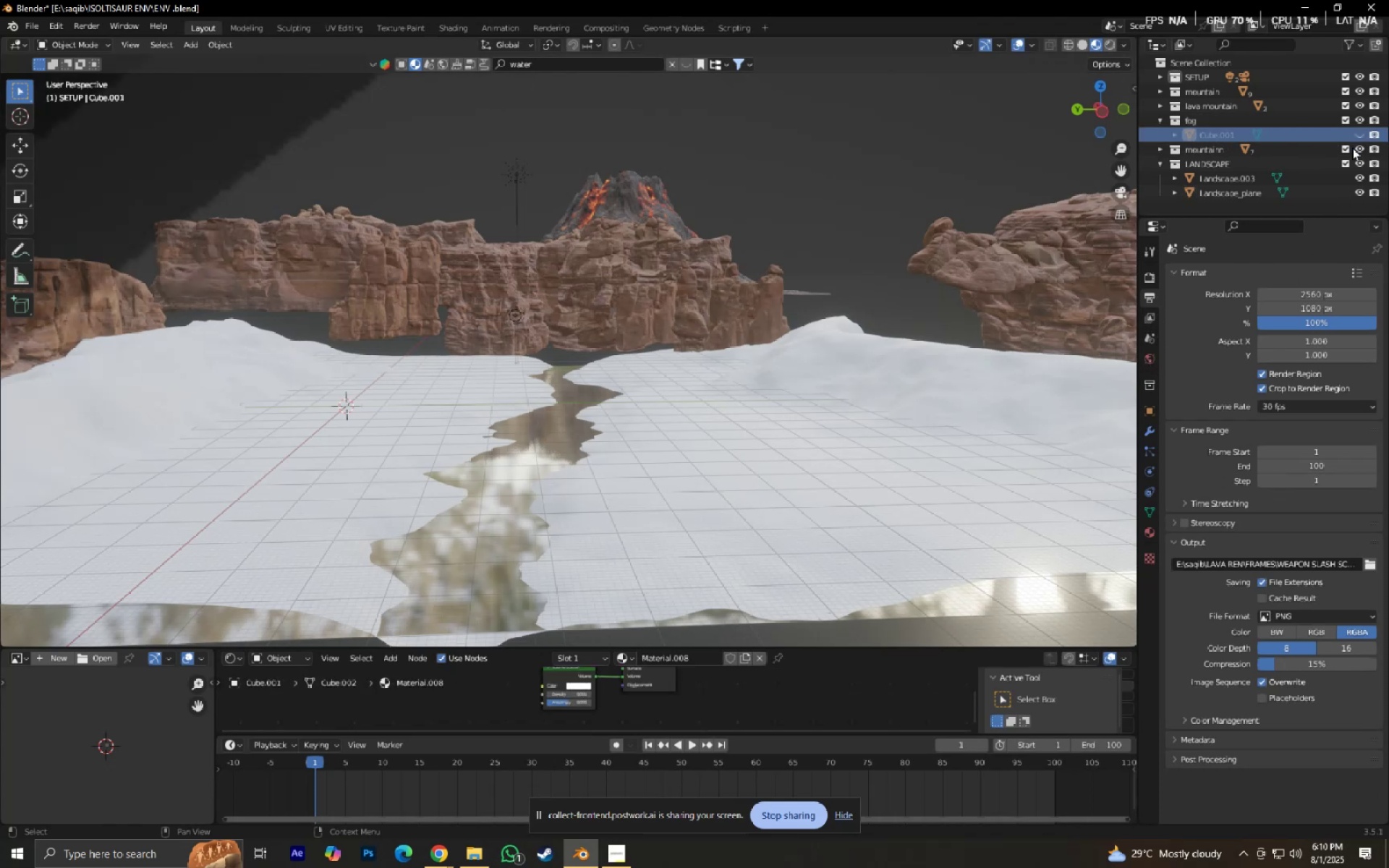 
wait(10.3)
 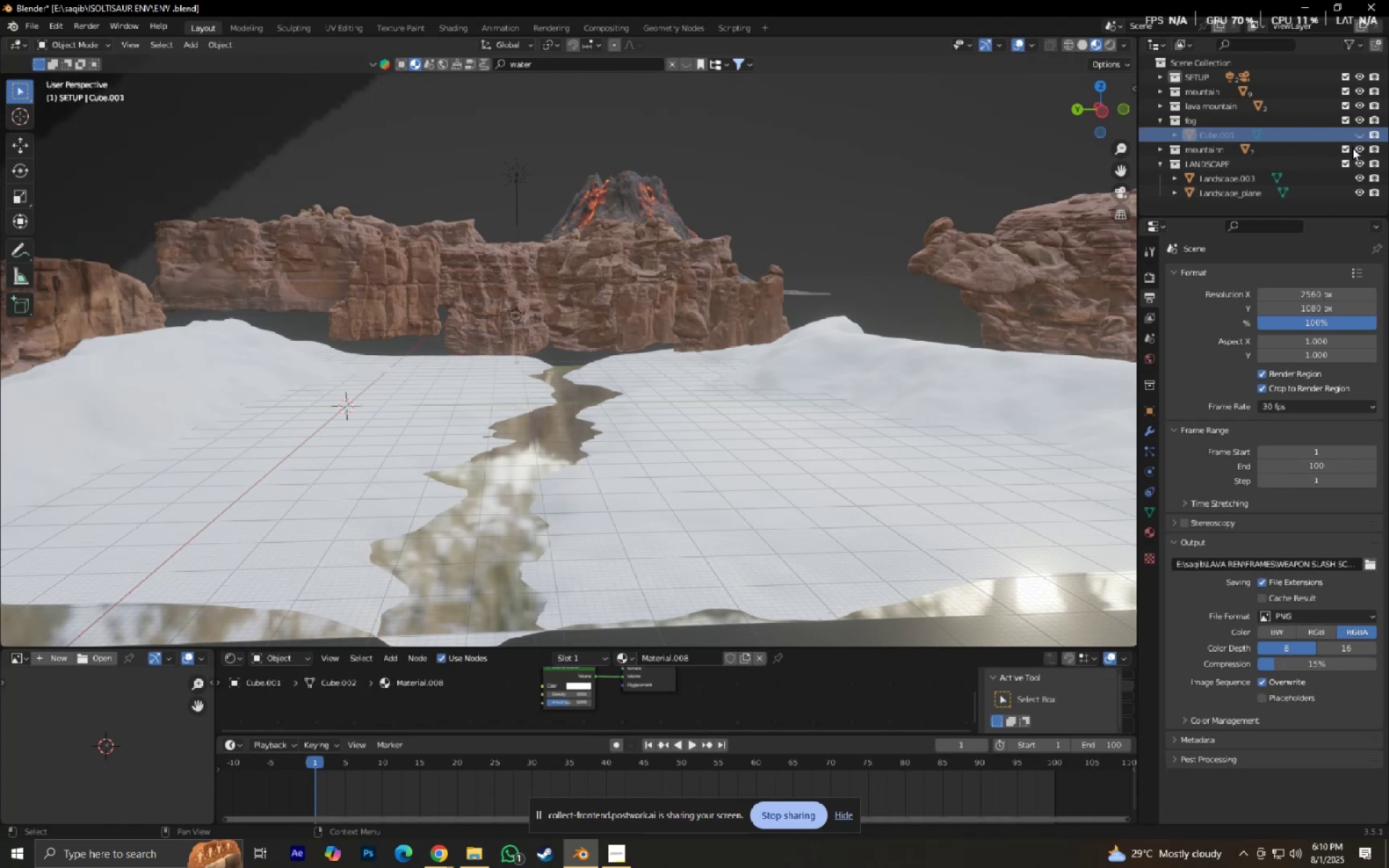 
left_click([1278, 129])
 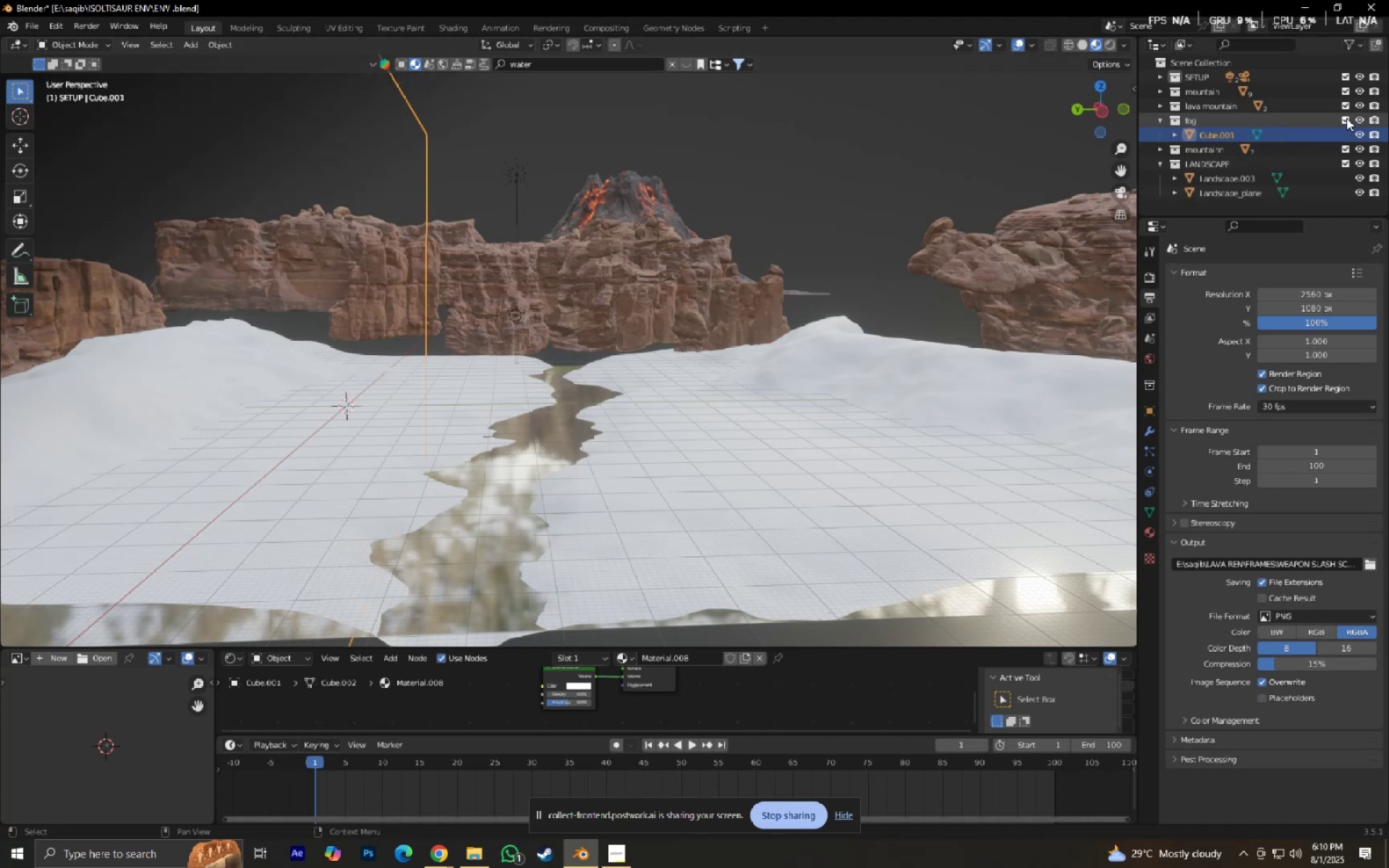 
left_click([1346, 118])
 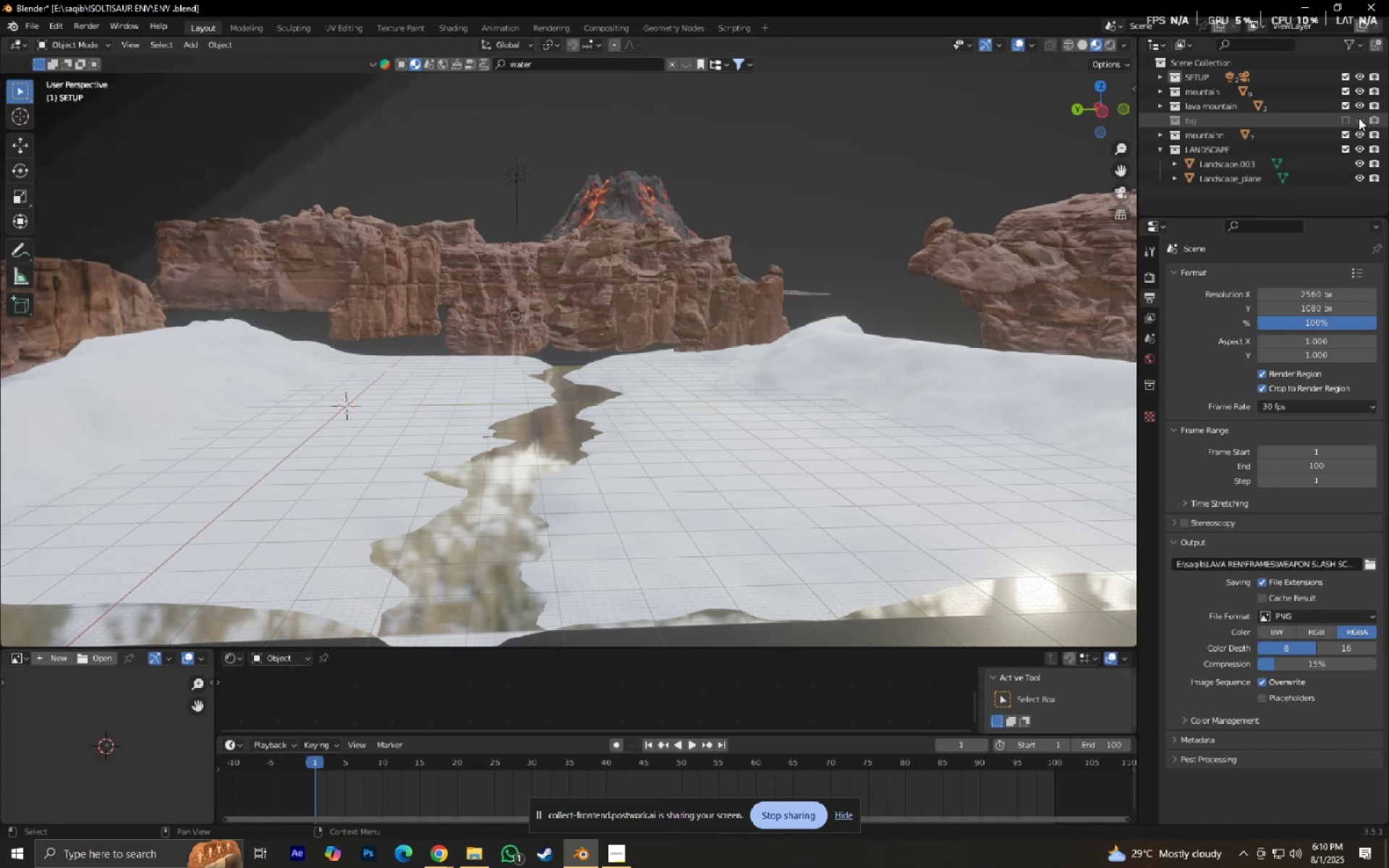 
double_click([1377, 118])
 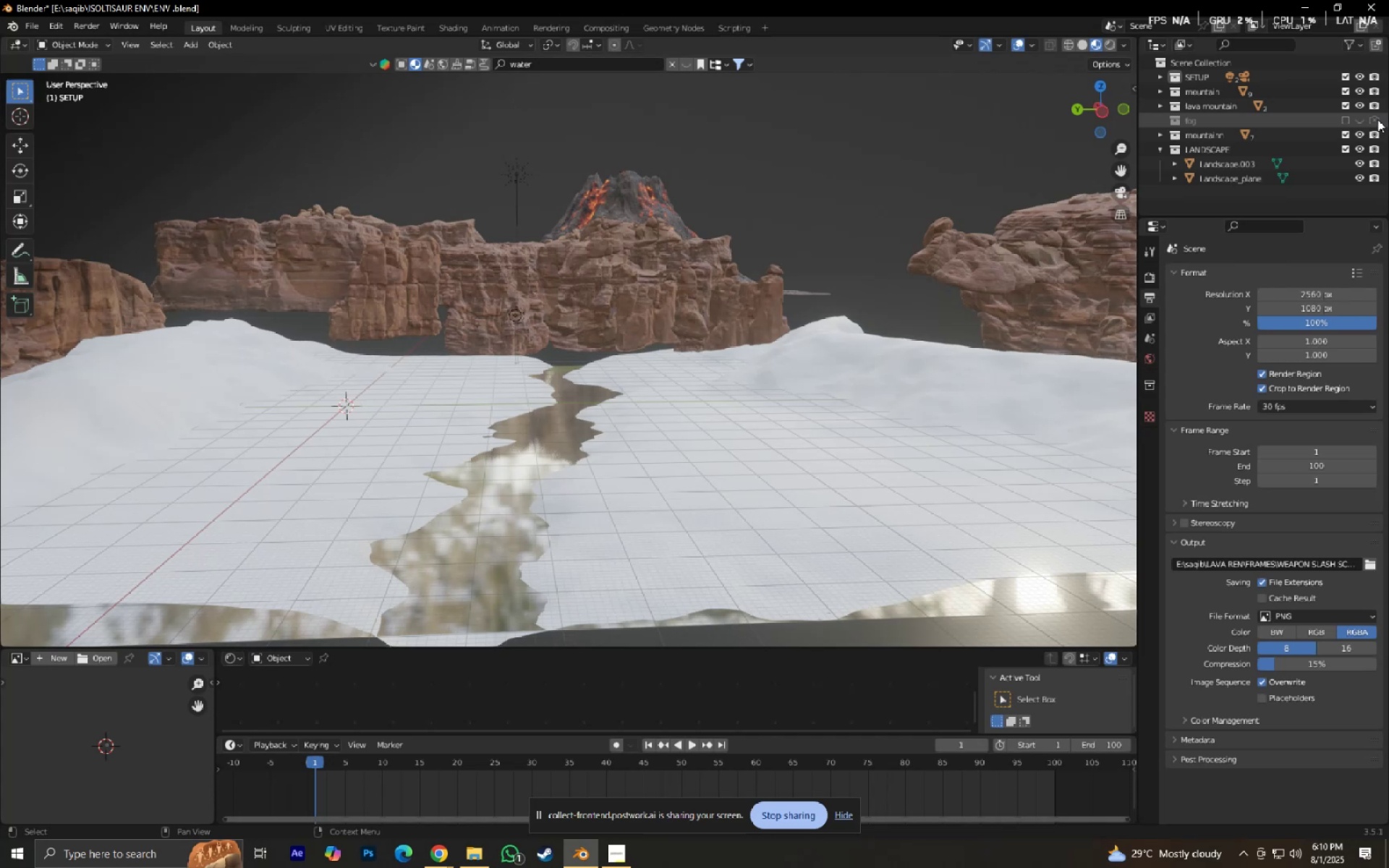 
left_click([1212, 129])
 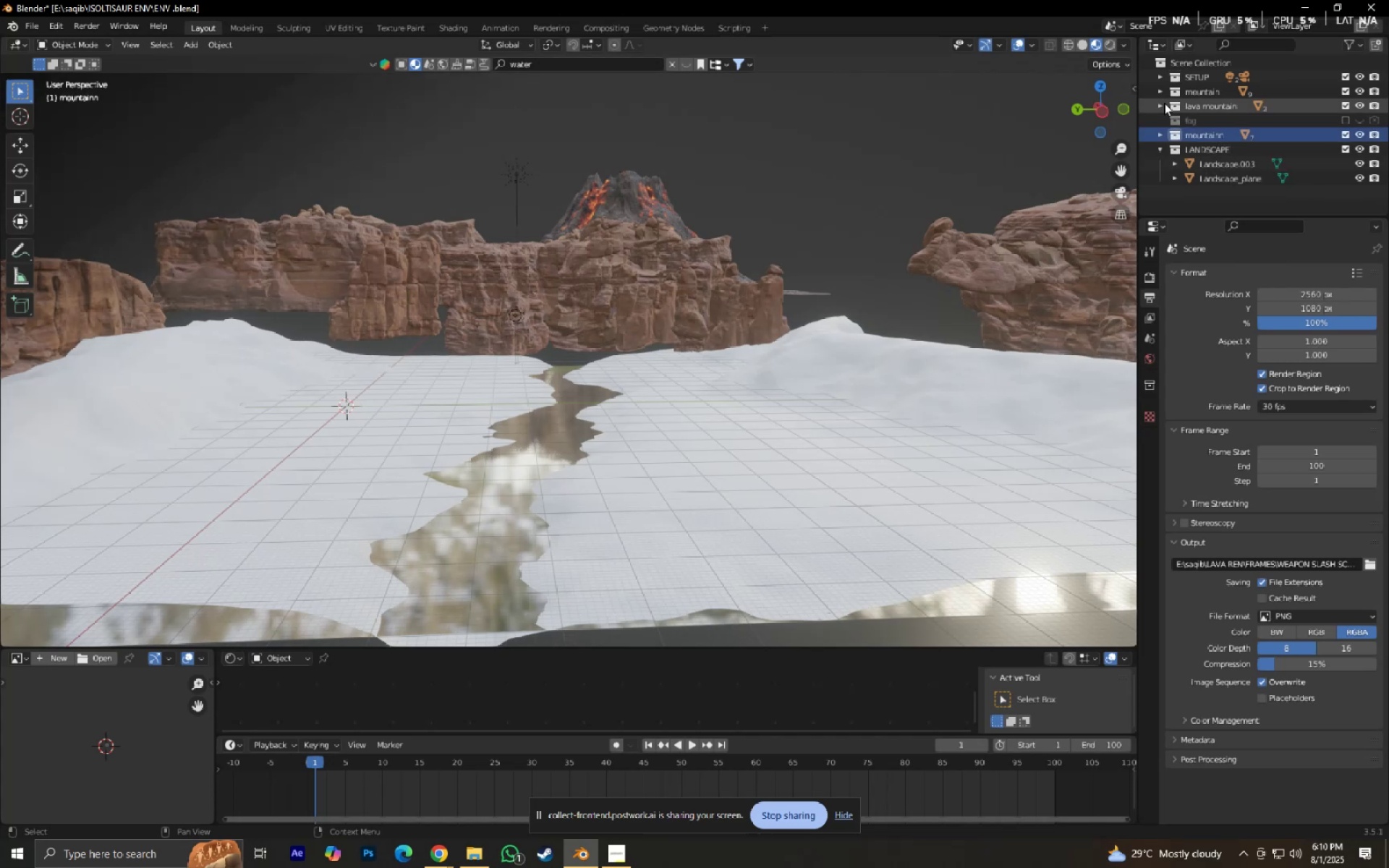 
left_click([1164, 103])
 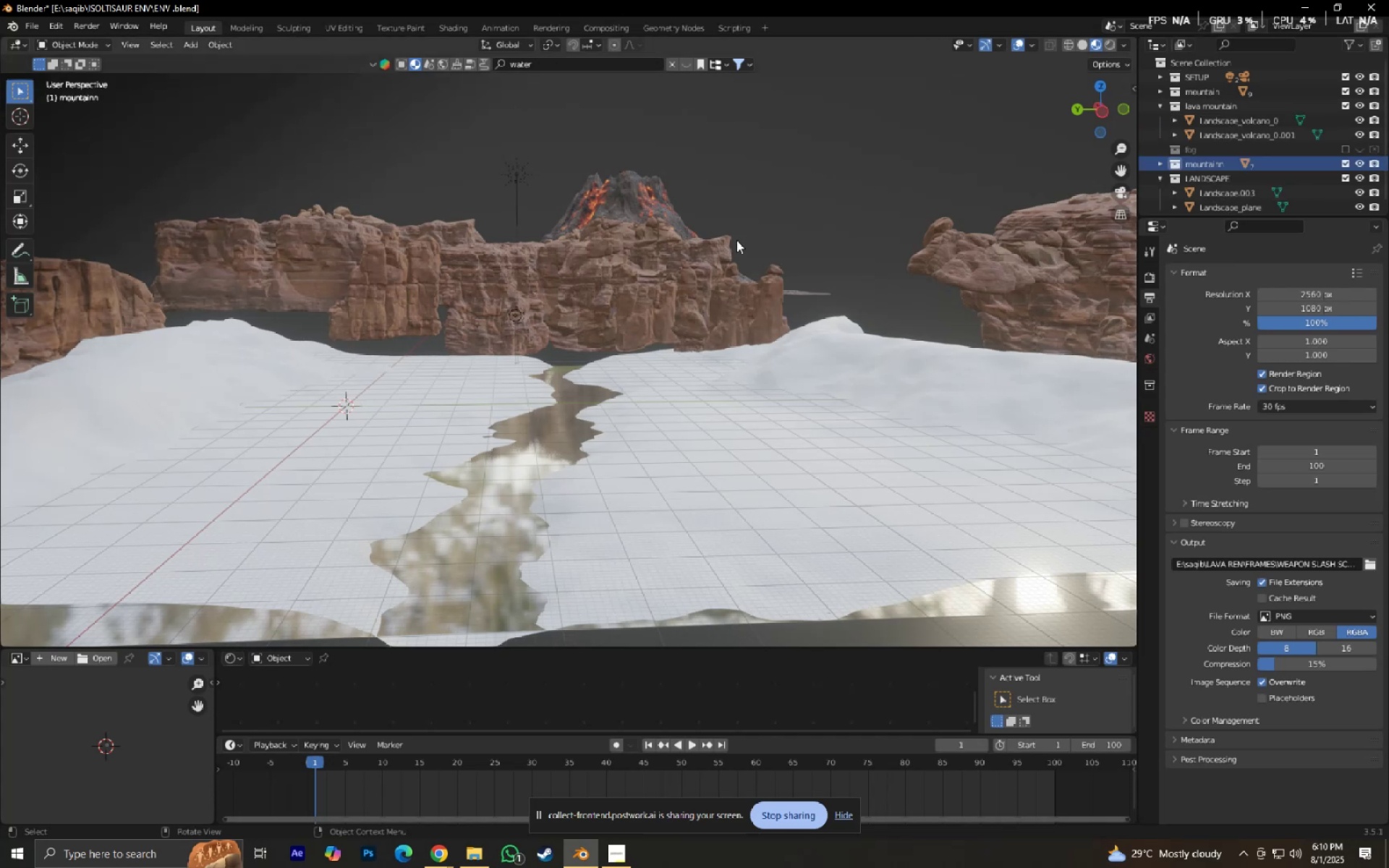 
scroll: coordinate [627, 420], scroll_direction: none, amount: 0.0
 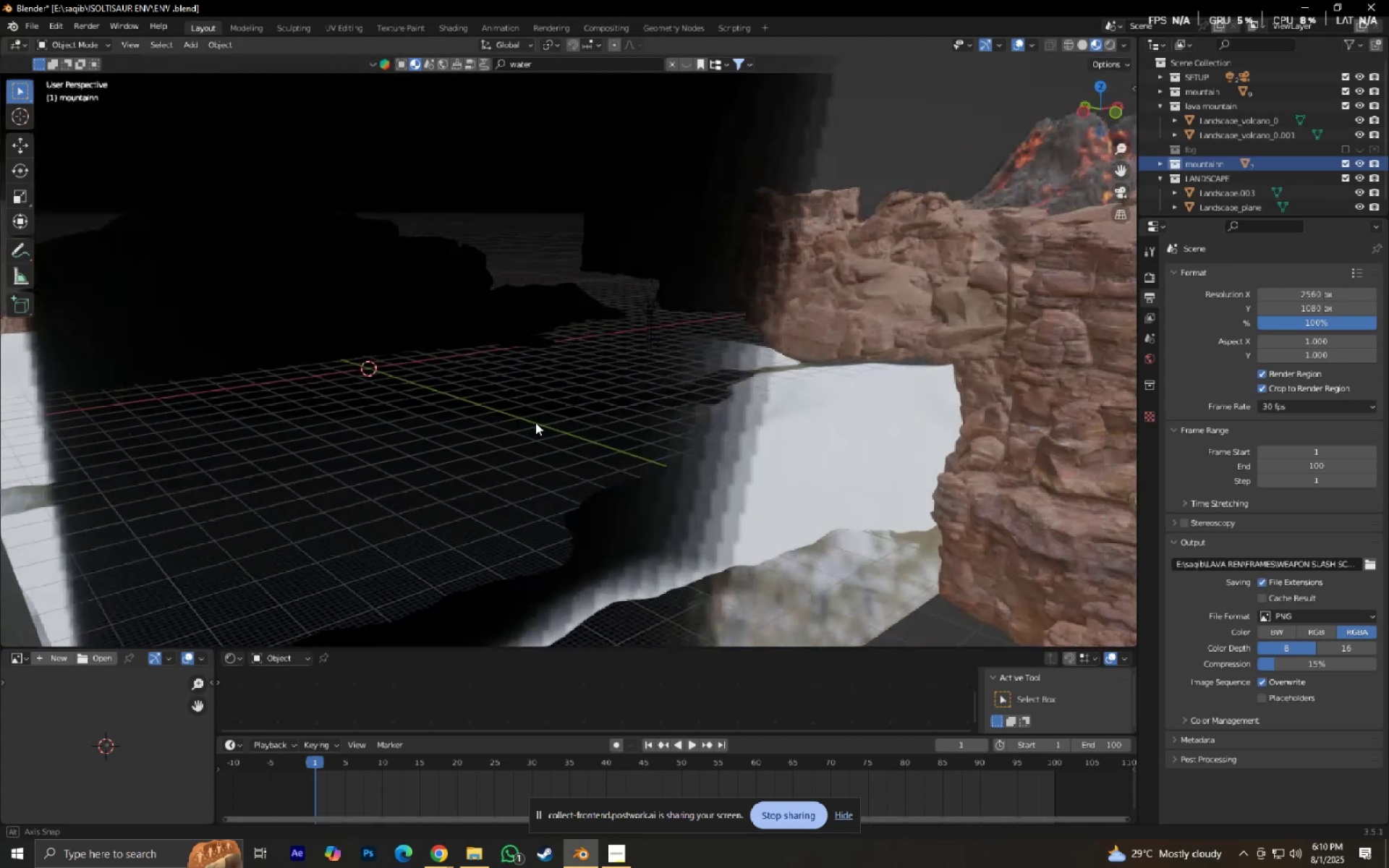 
key(Shift+ShiftLeft)
 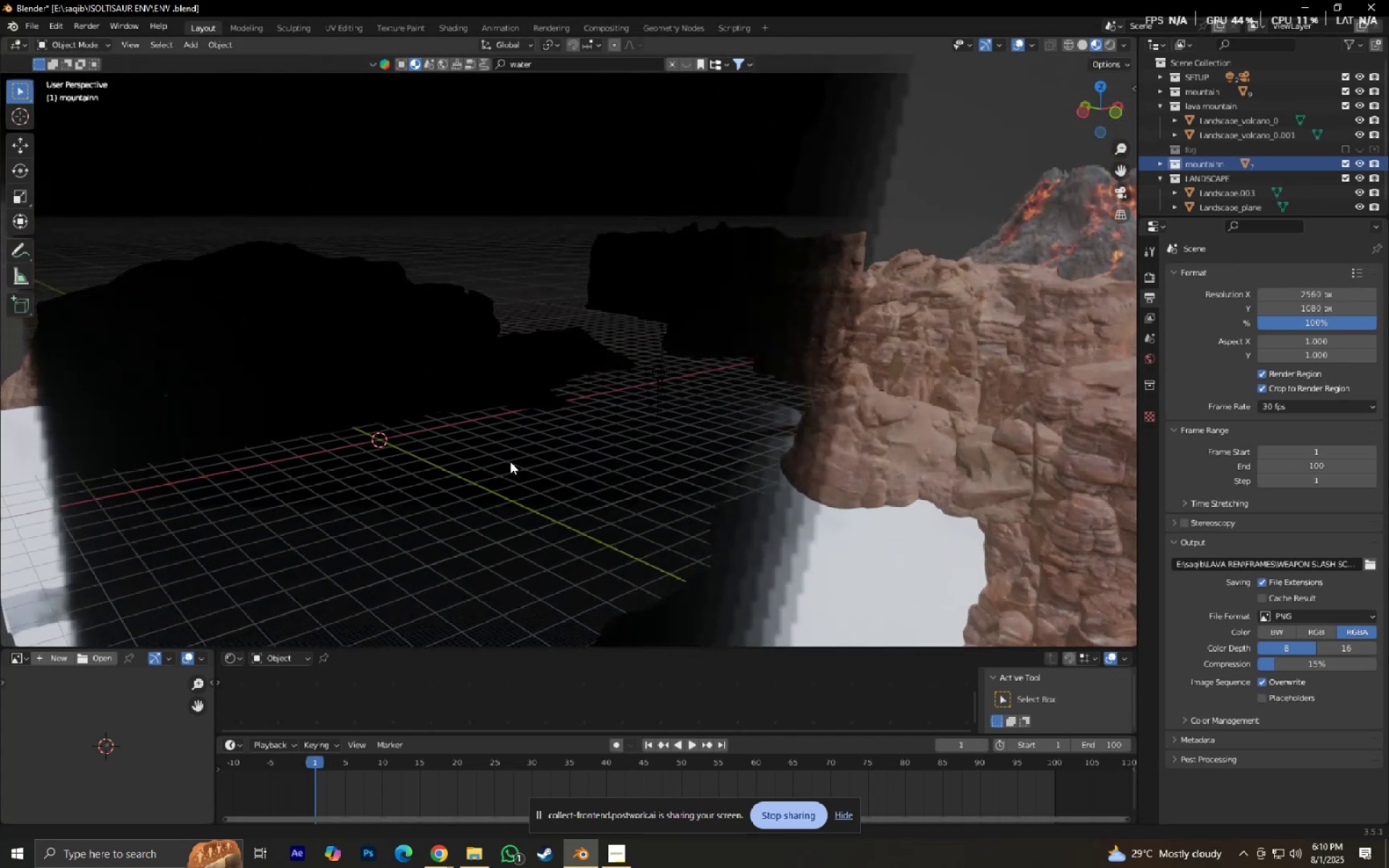 
scroll: coordinate [525, 433], scroll_direction: none, amount: 0.0
 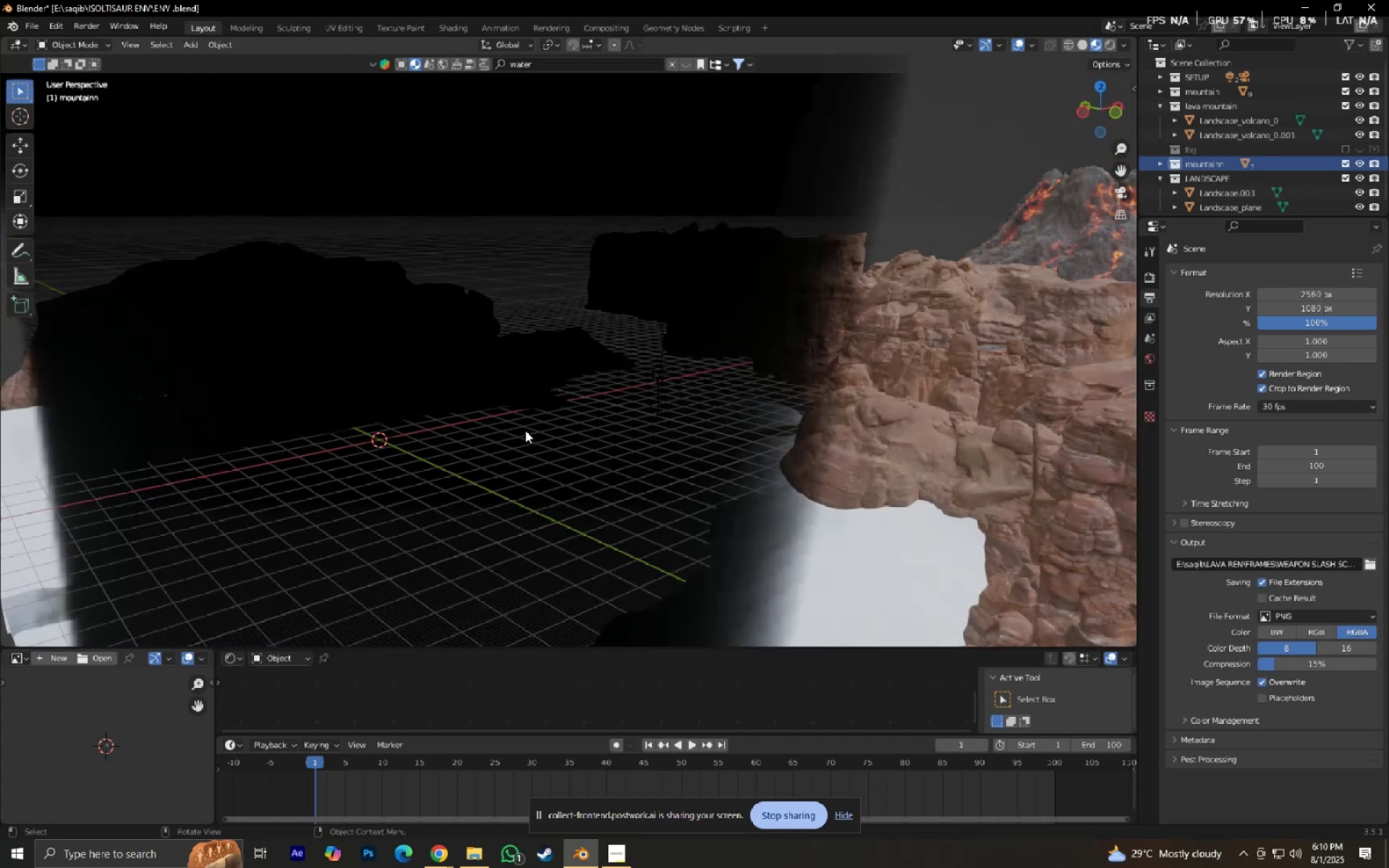 
left_click([526, 426])
 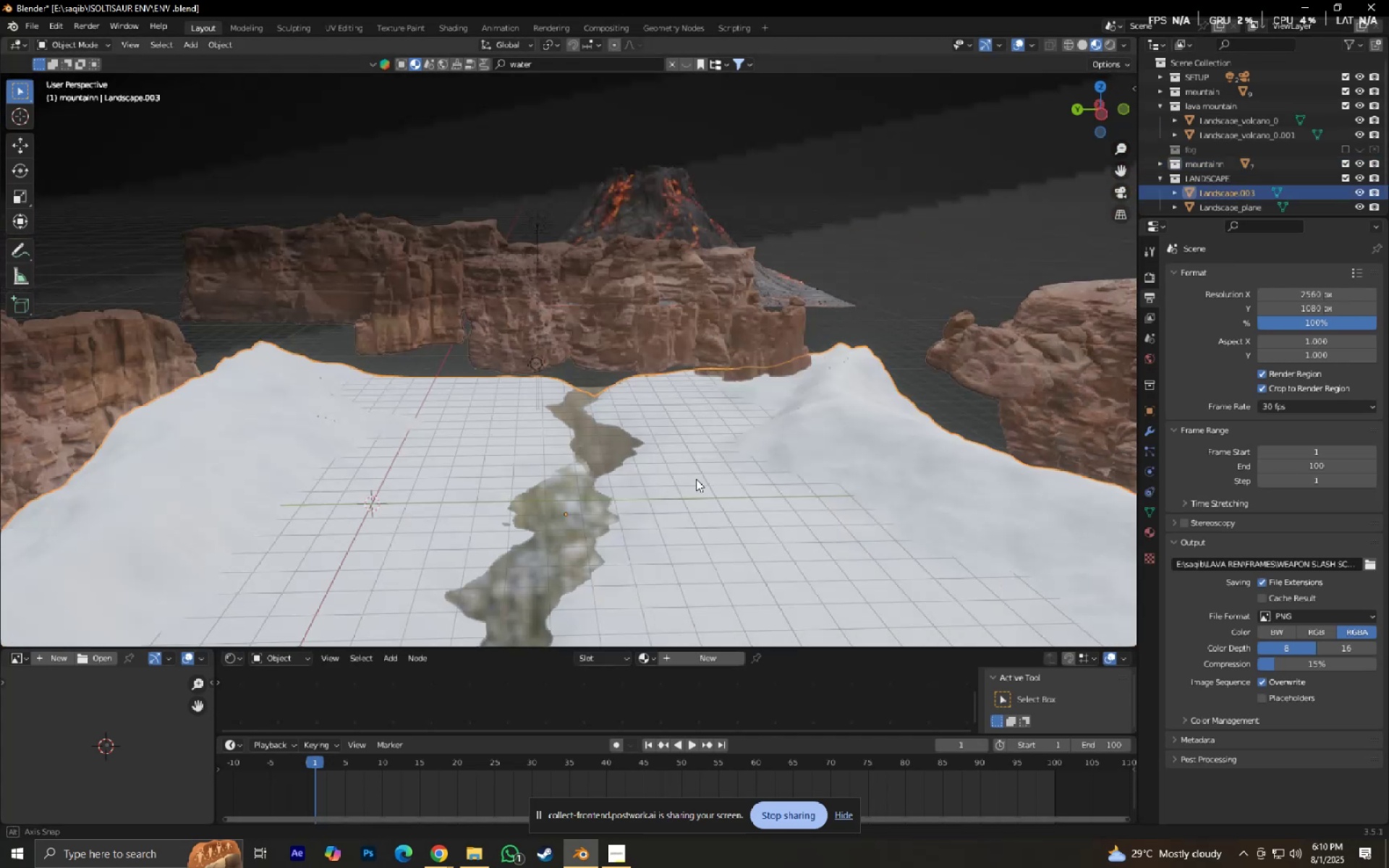 
left_click([568, 491])
 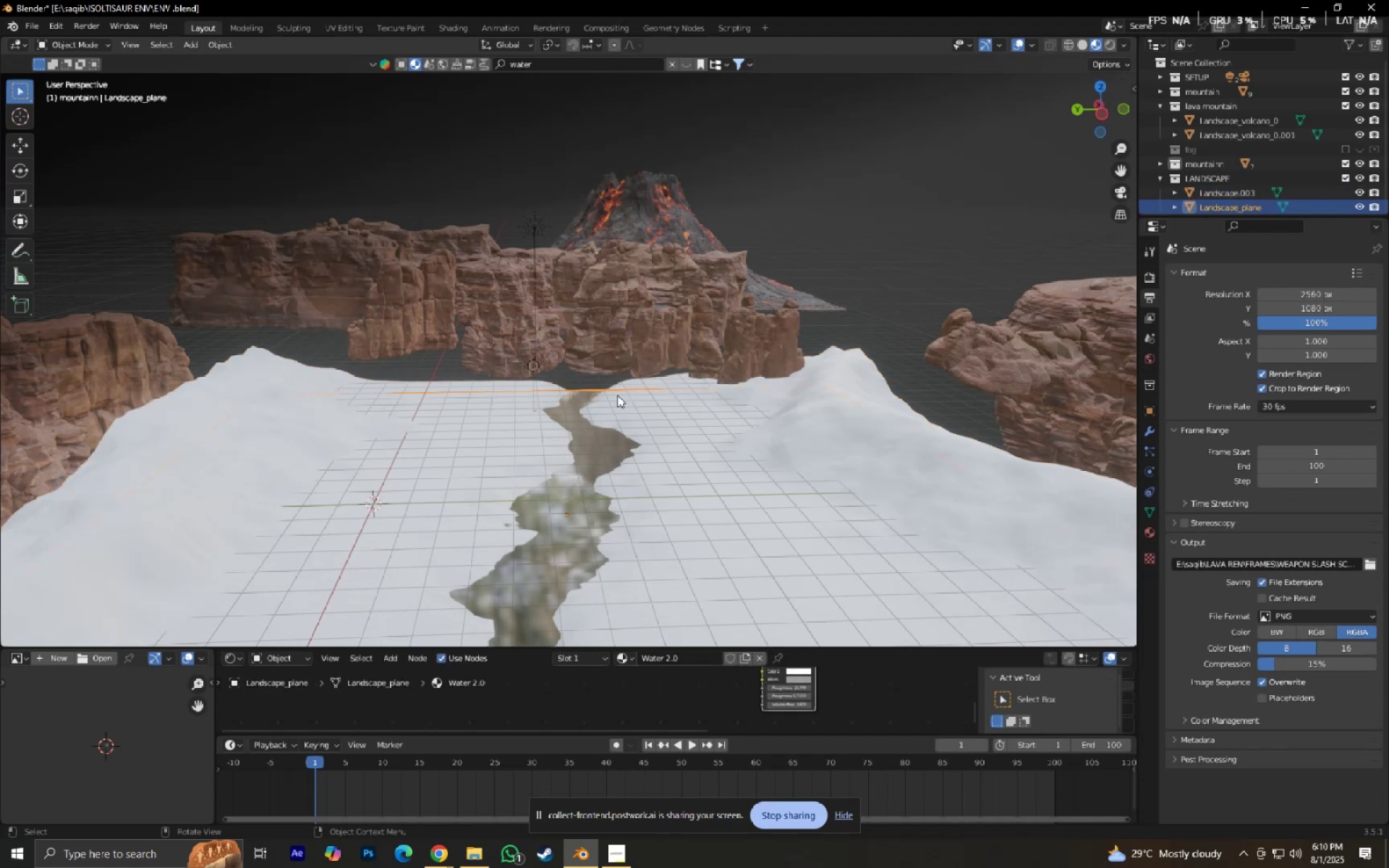 
scroll: coordinate [642, 396], scroll_direction: up, amount: 3.0
 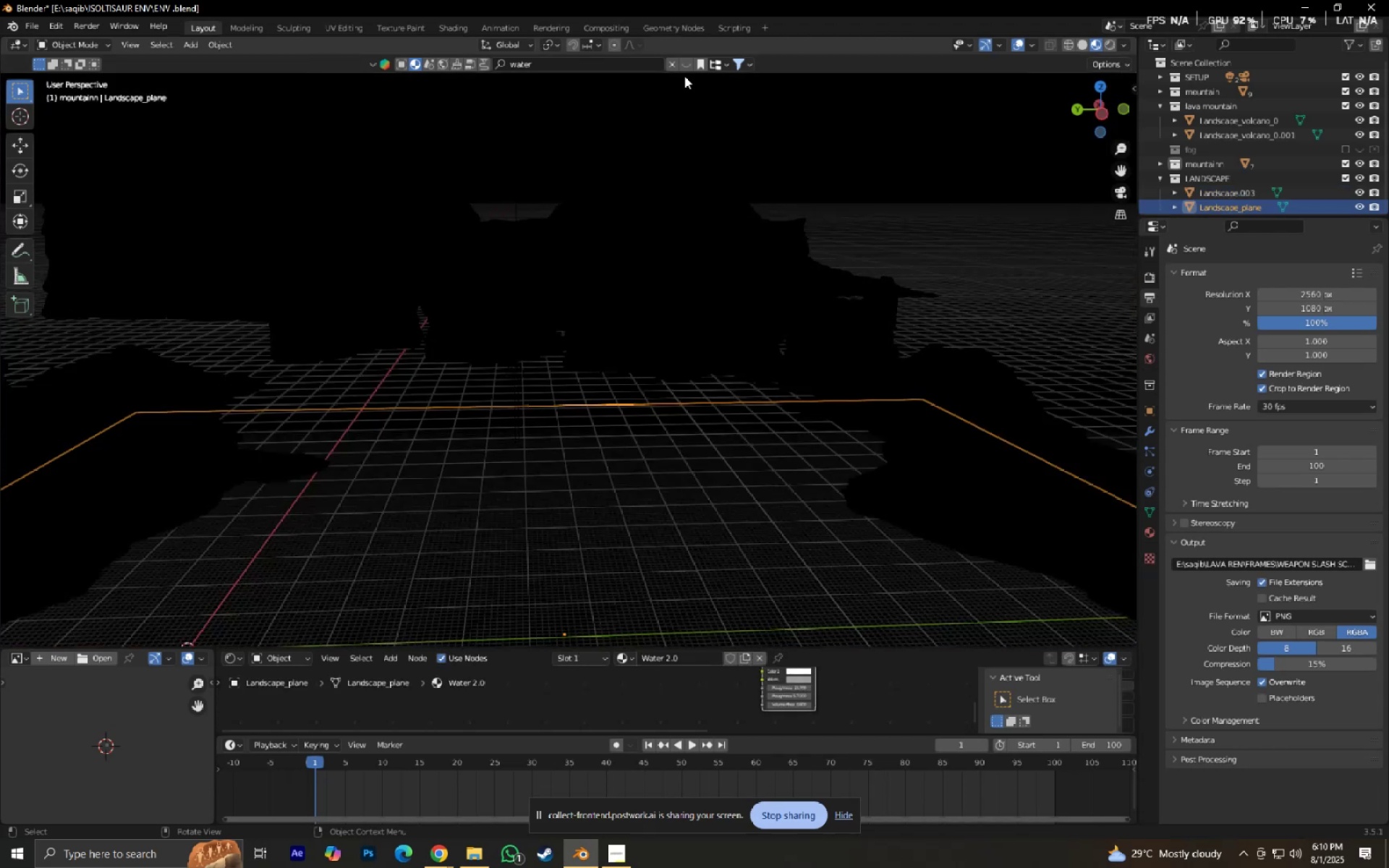 
left_click([687, 63])
 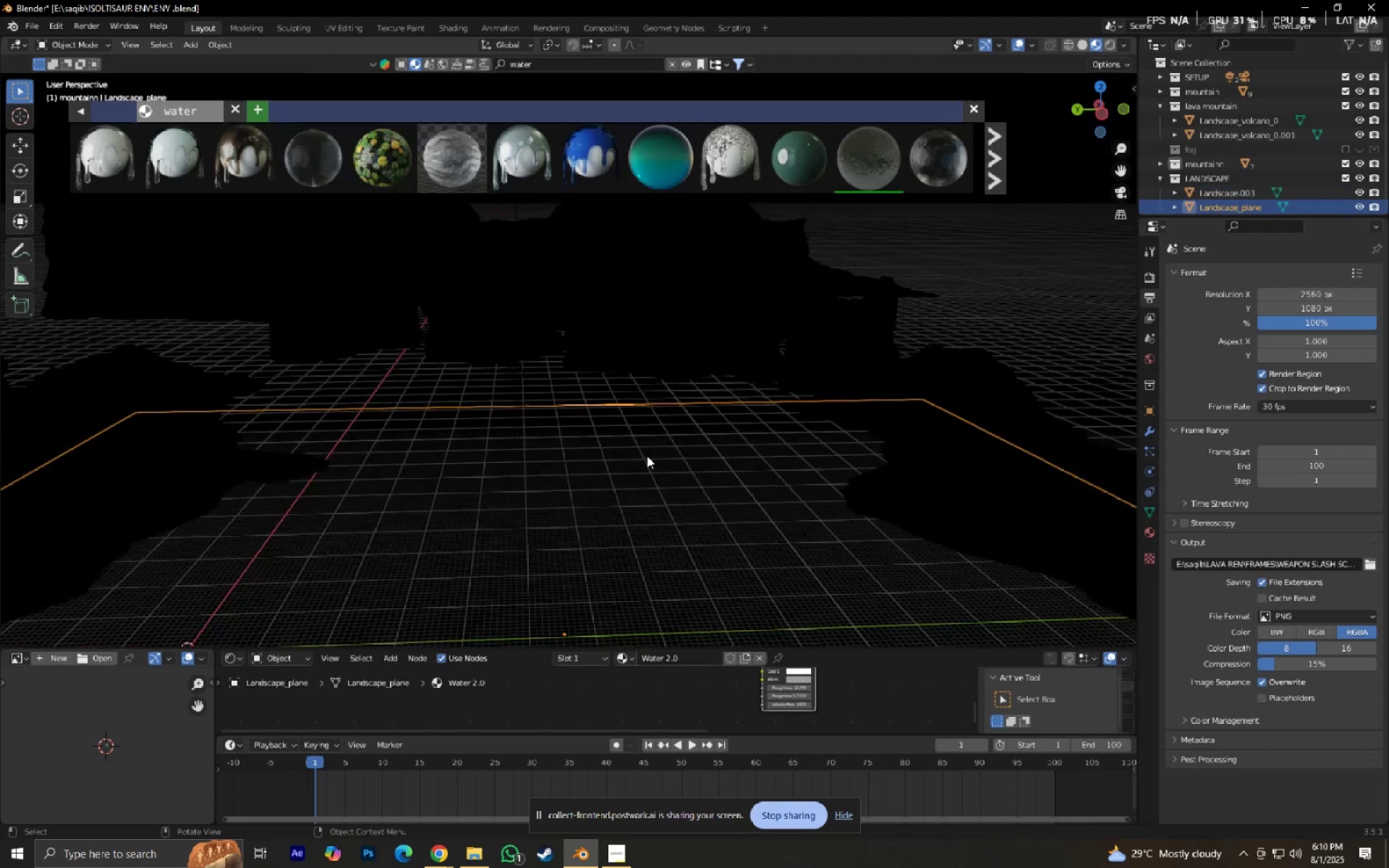 
scroll: coordinate [668, 501], scroll_direction: down, amount: 2.0
 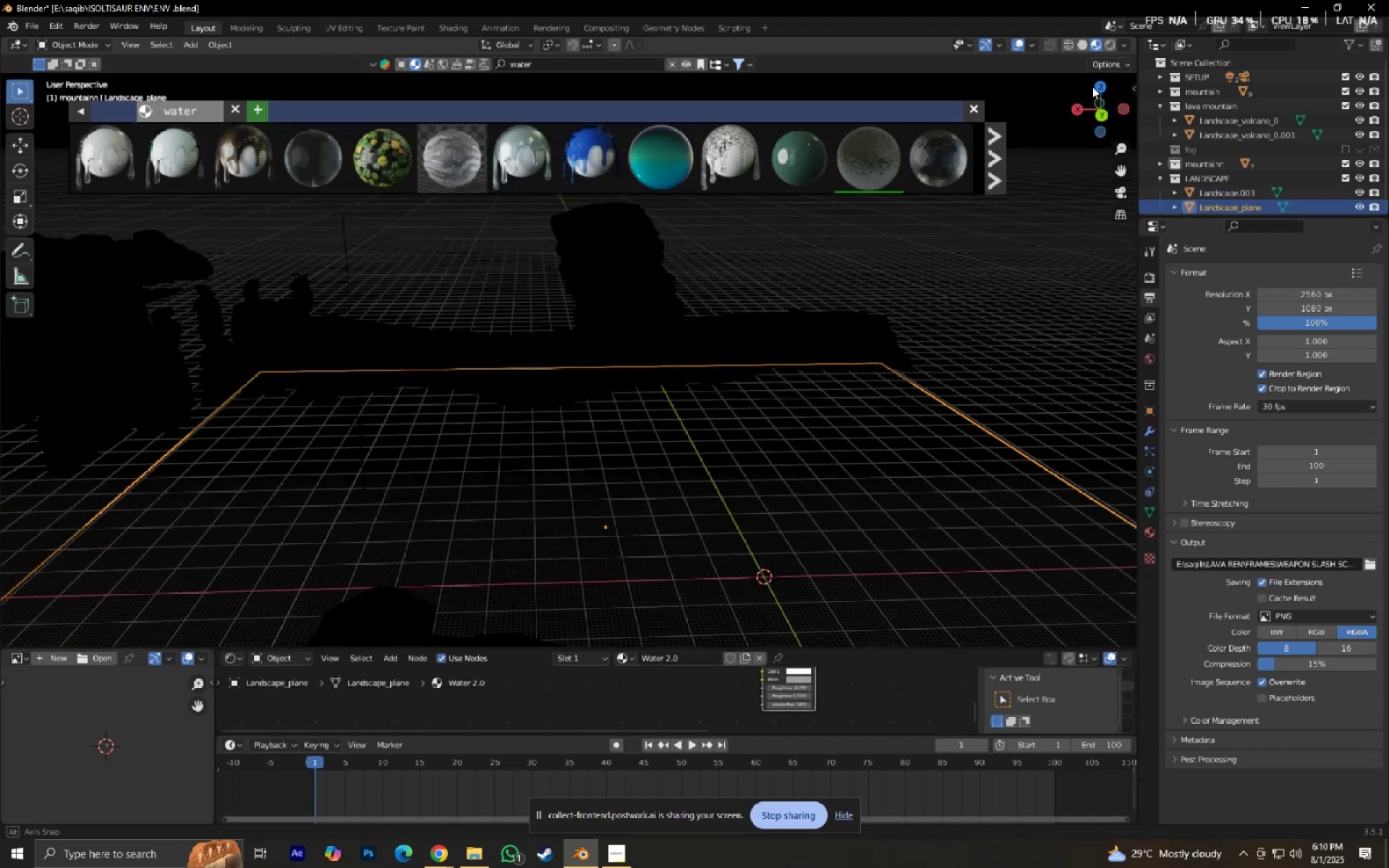 
left_click([1084, 43])
 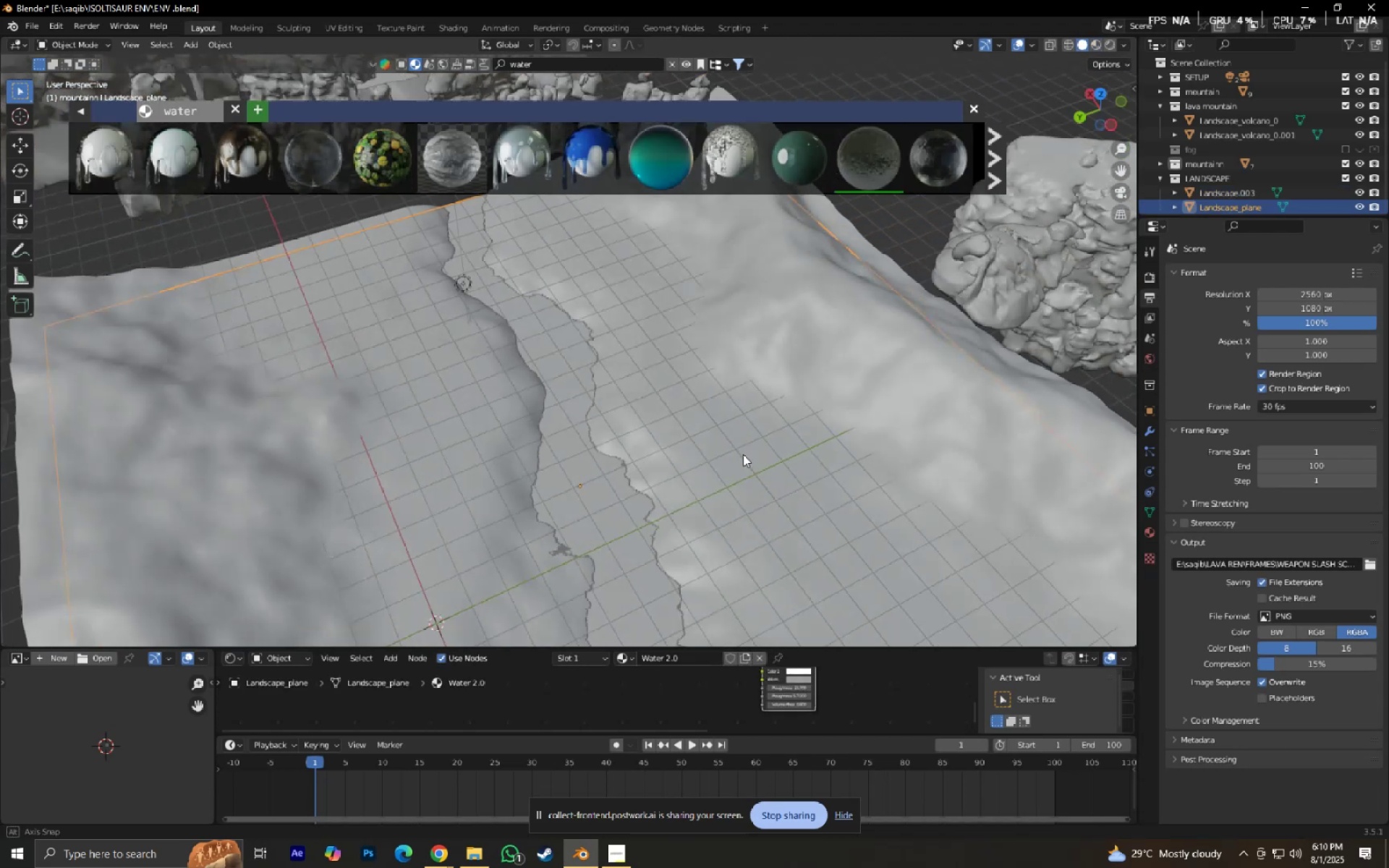 
hold_key(key=ShiftLeft, duration=0.39)
 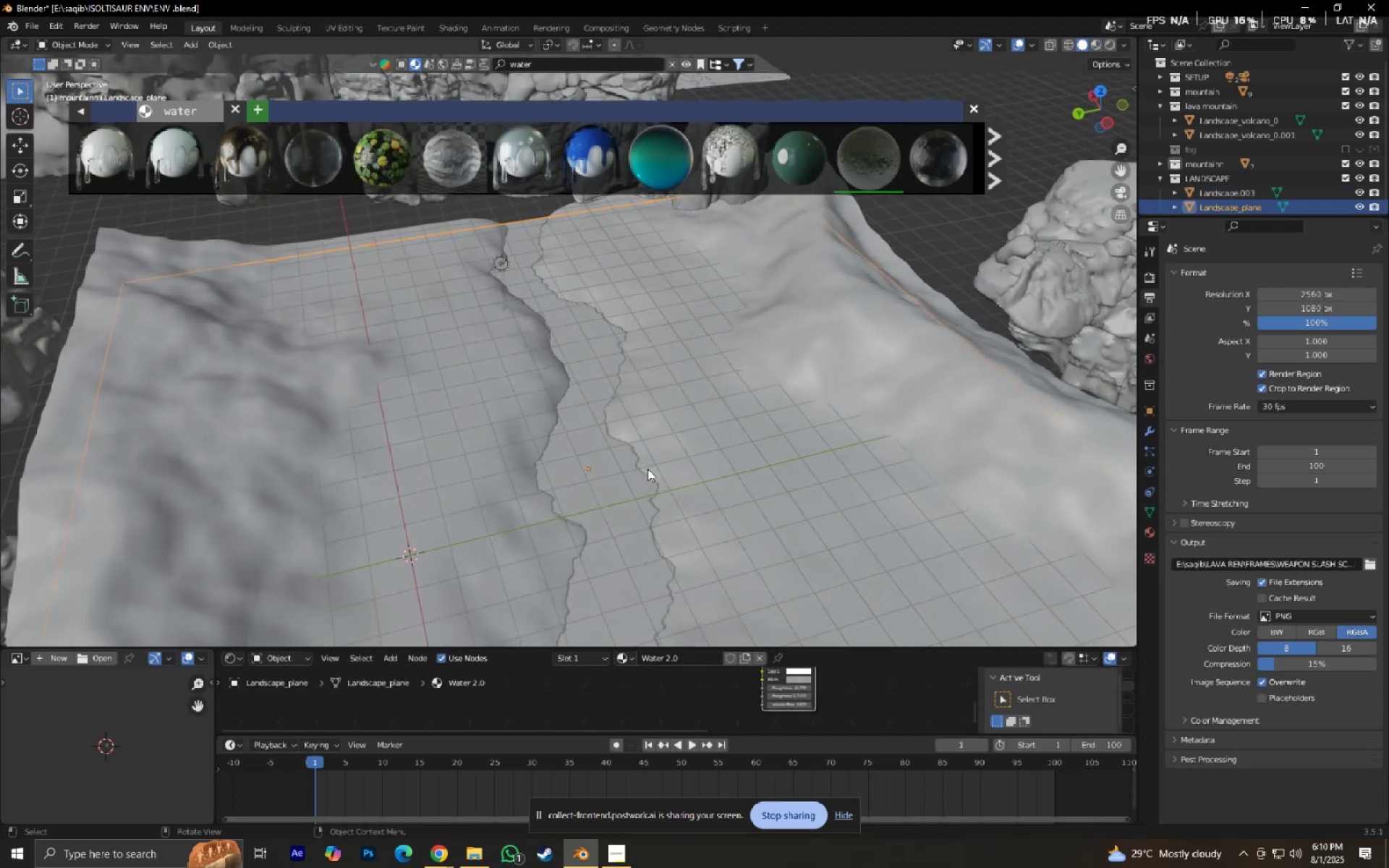 
scroll: coordinate [648, 469], scroll_direction: up, amount: 4.0
 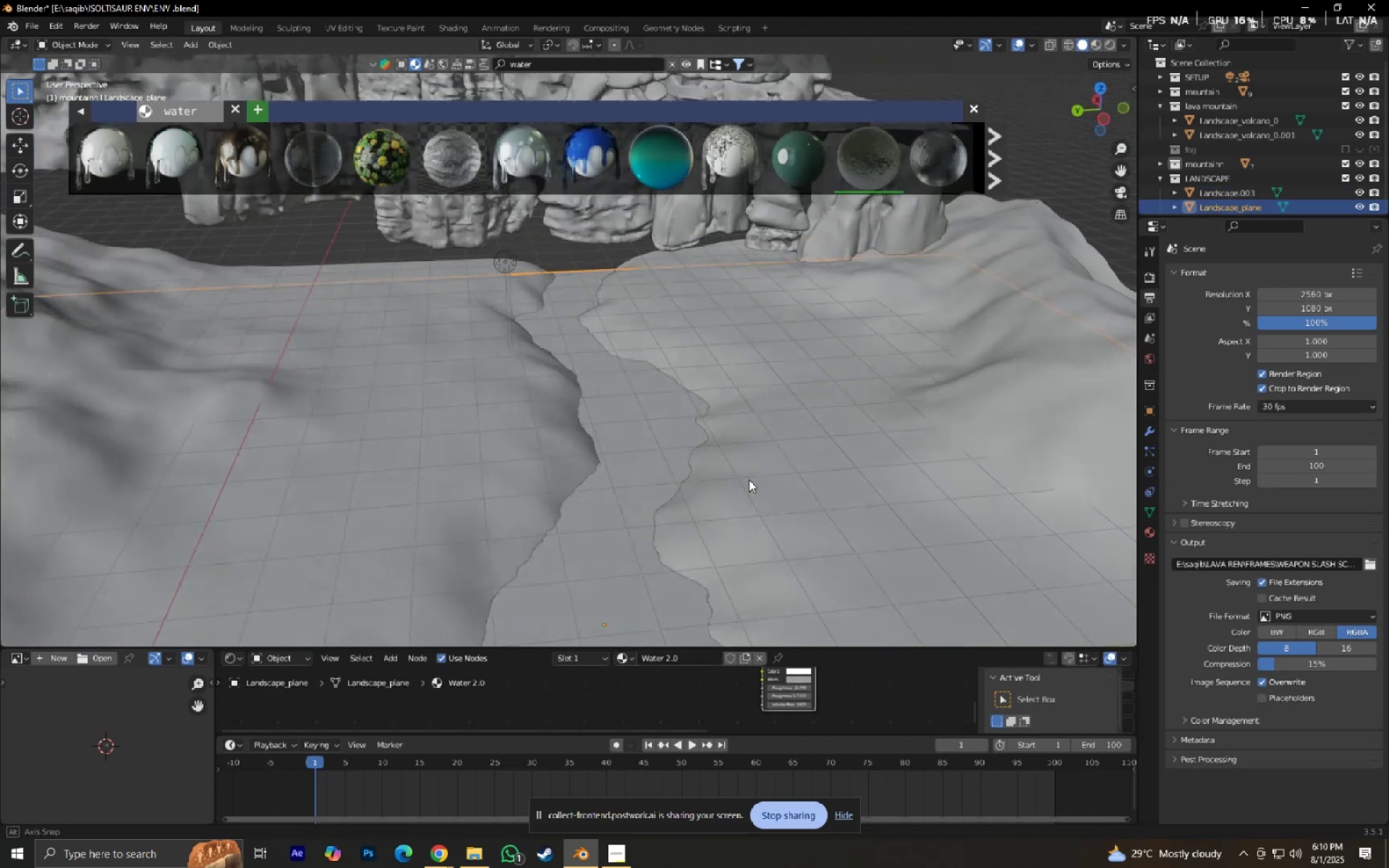 
key(Shift+ShiftLeft)
 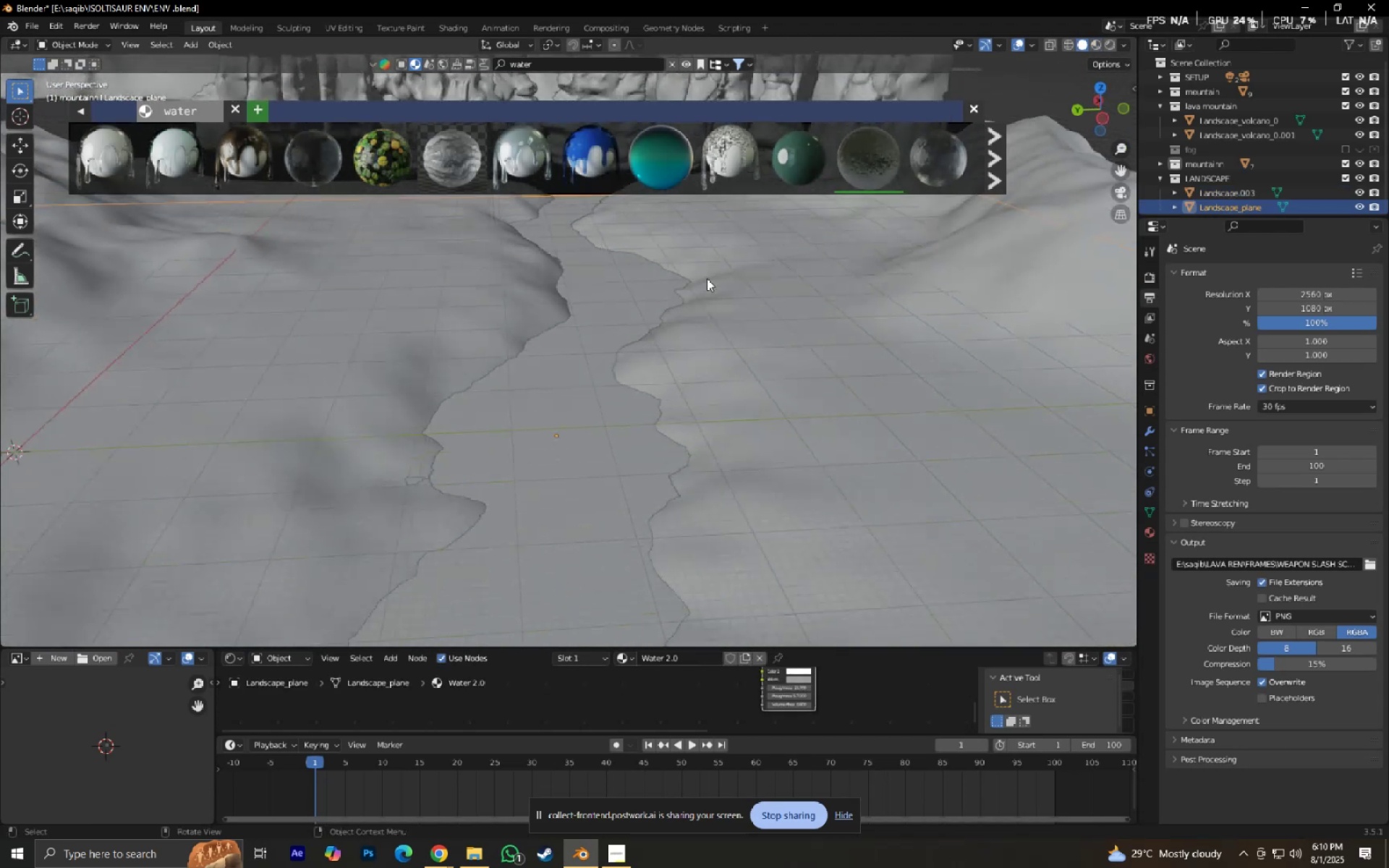 
scroll: coordinate [793, 297], scroll_direction: down, amount: 1.0
 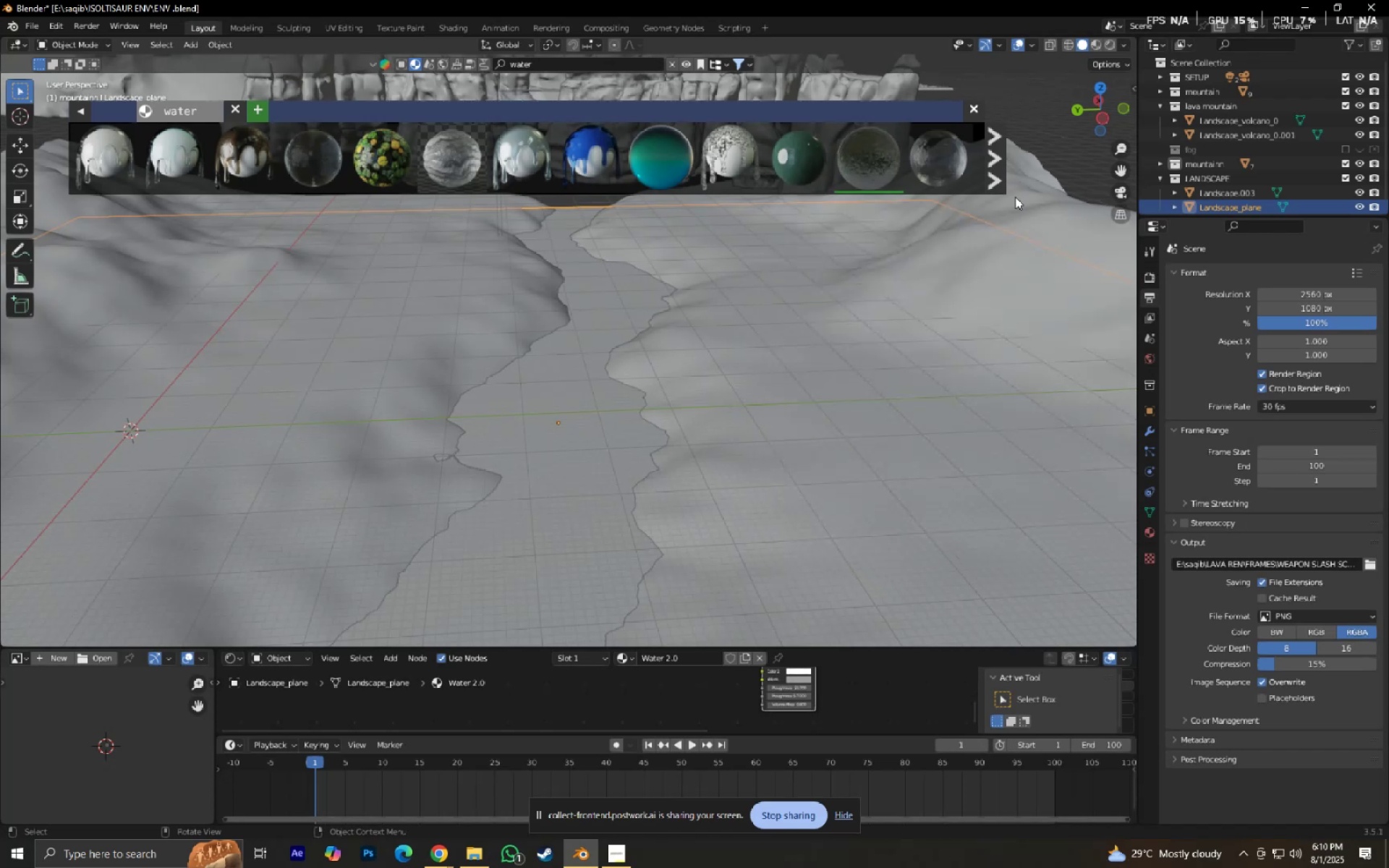 
left_click([1006, 174])
 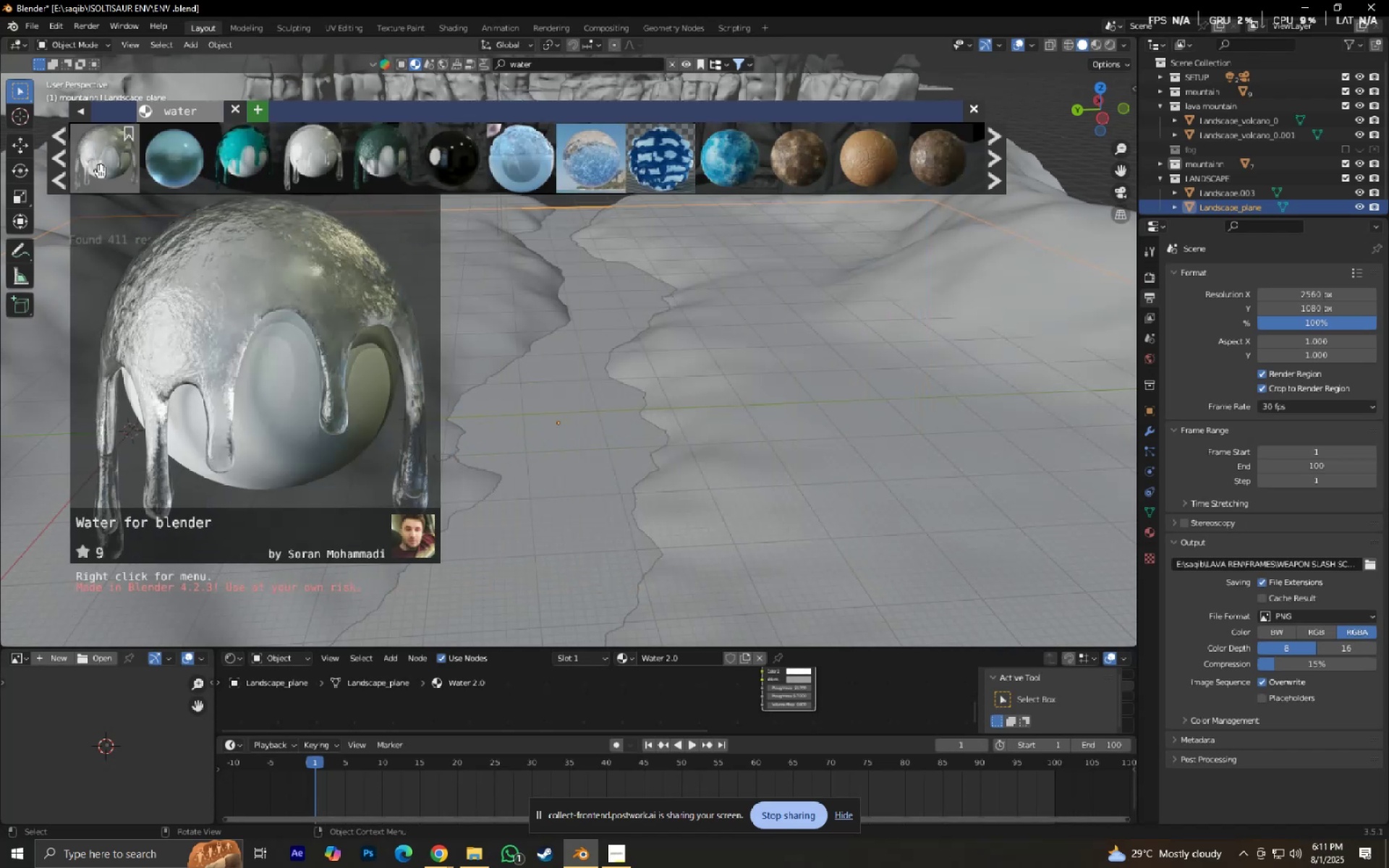 
left_click([993, 151])
 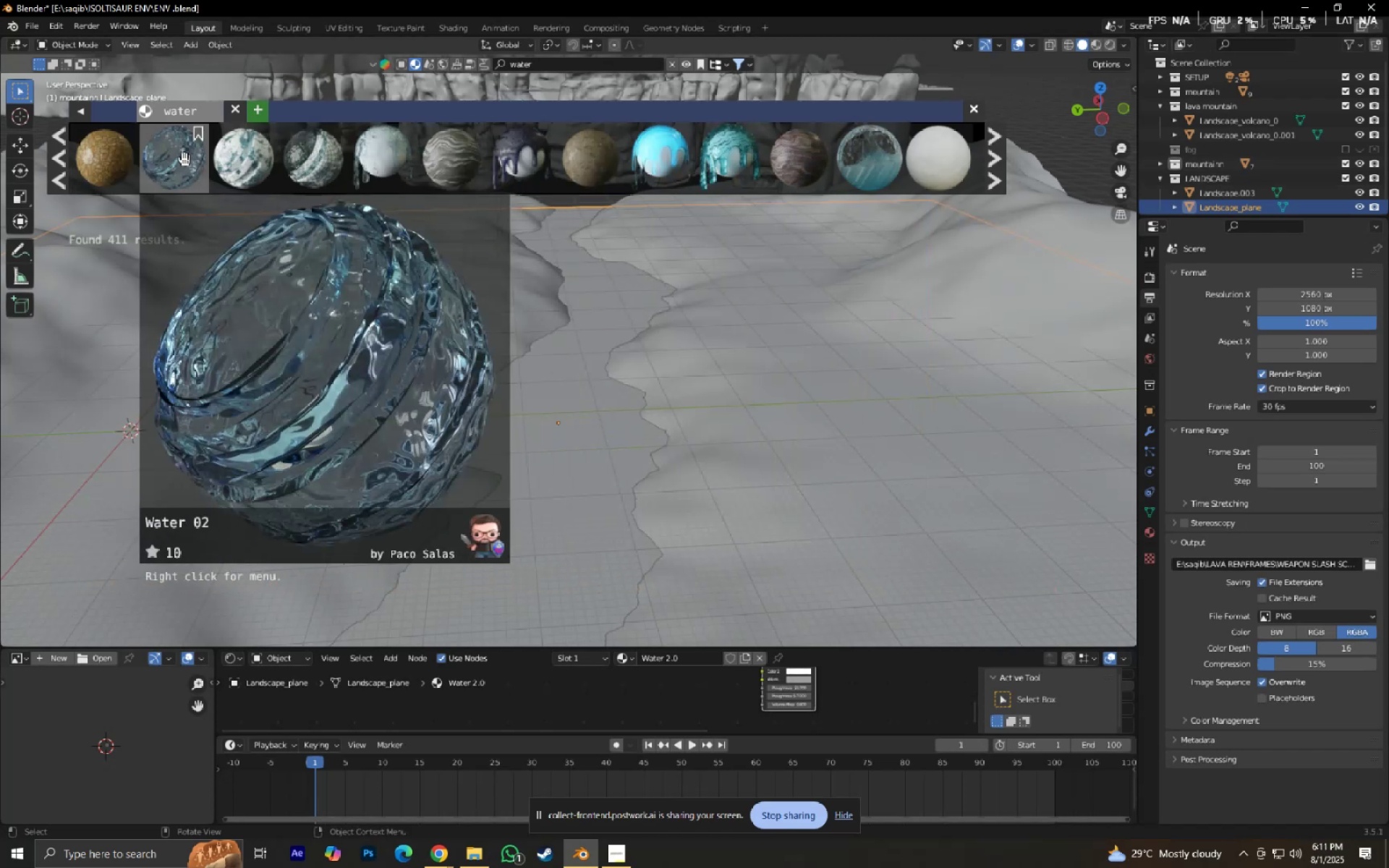 
left_click([184, 159])
 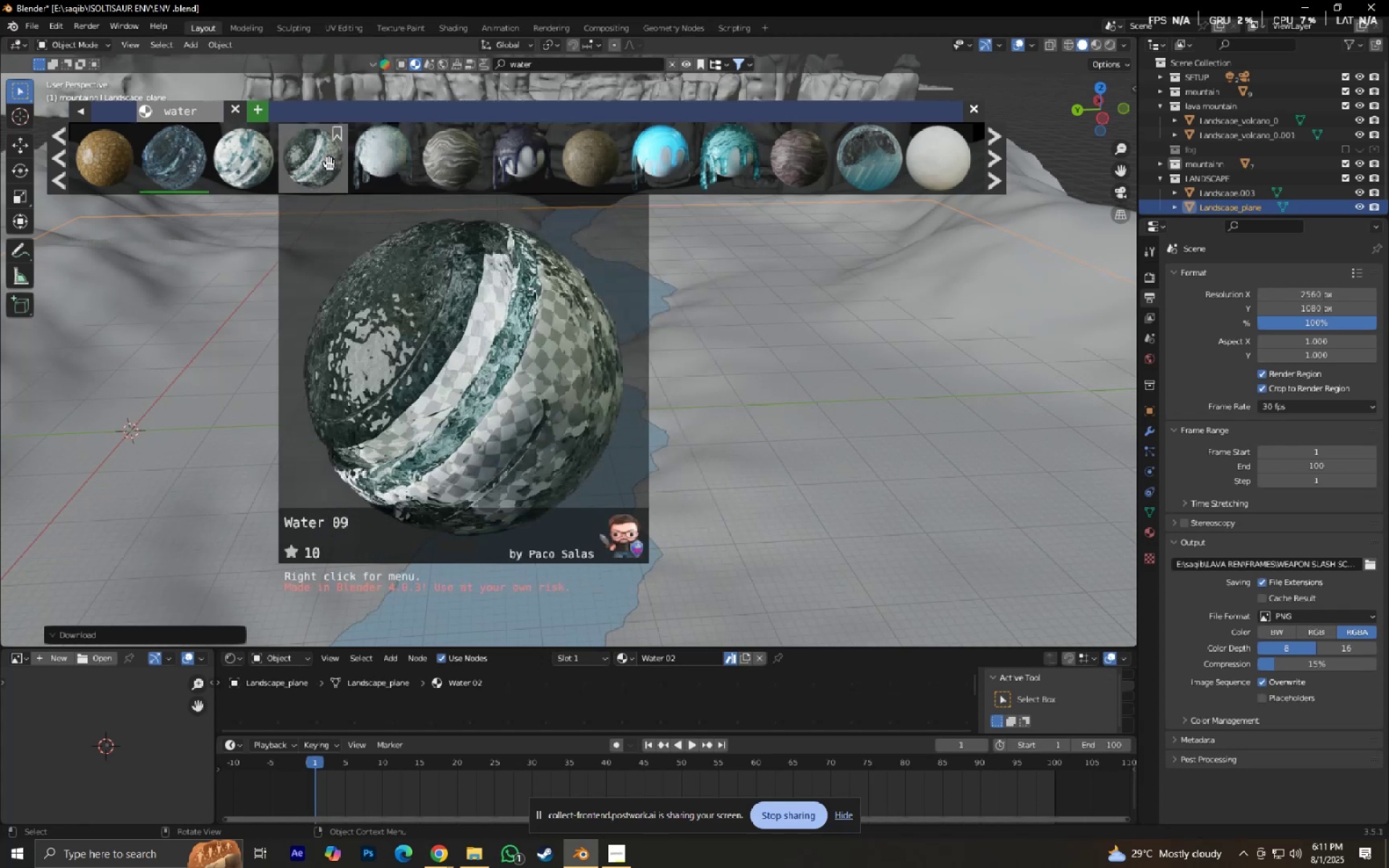 
wait(7.29)
 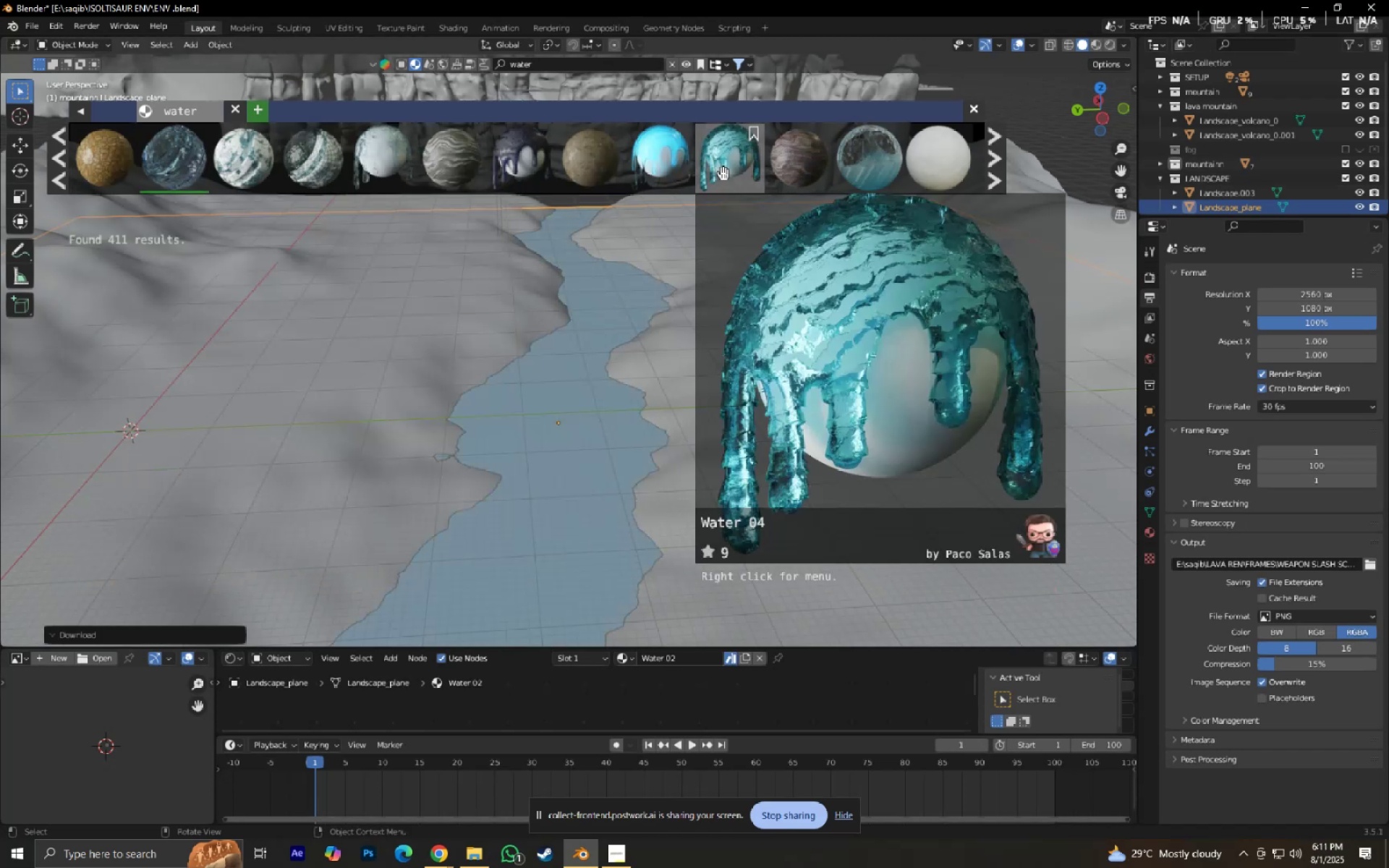 
left_click([995, 169])
 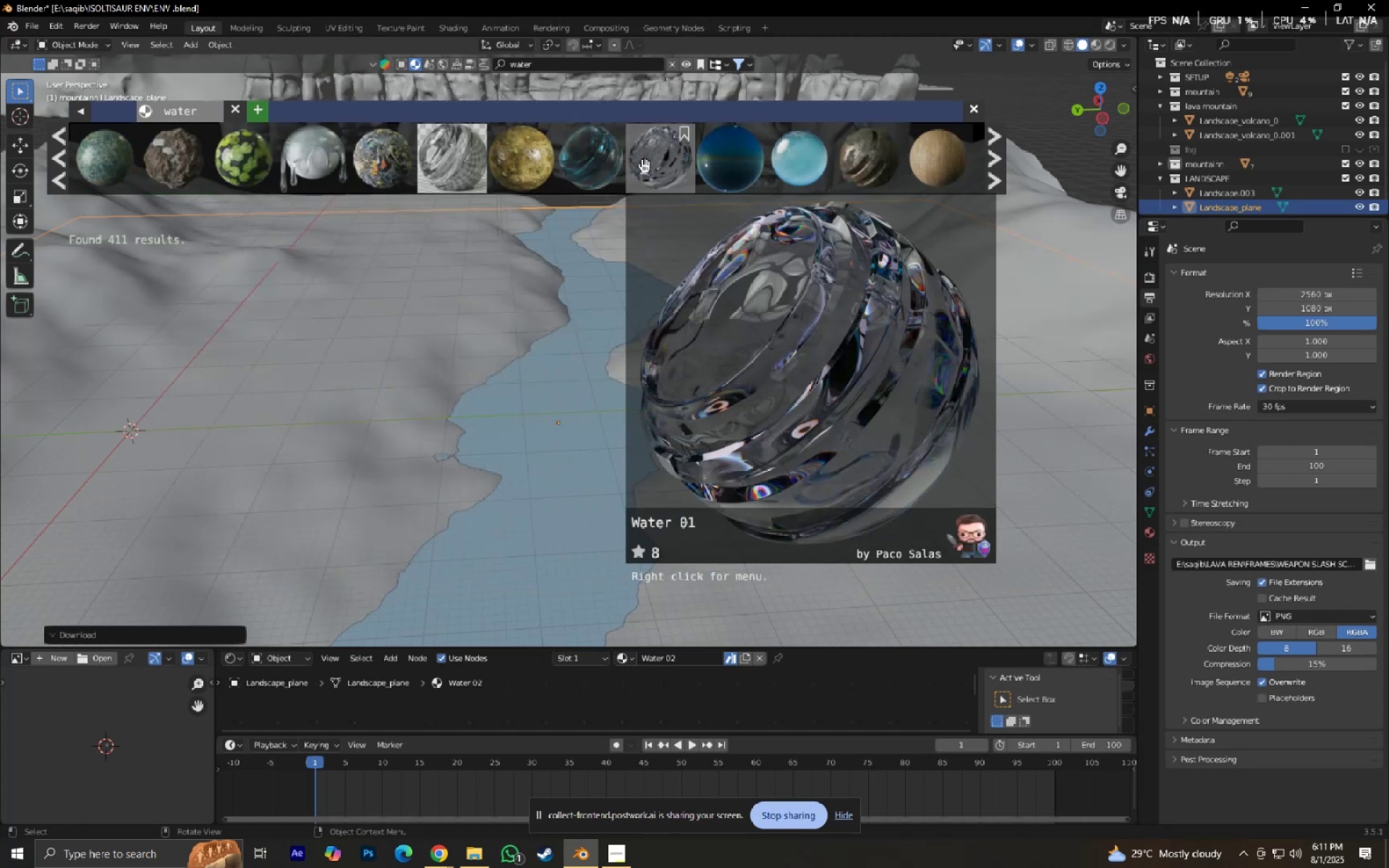 
left_click([645, 166])
 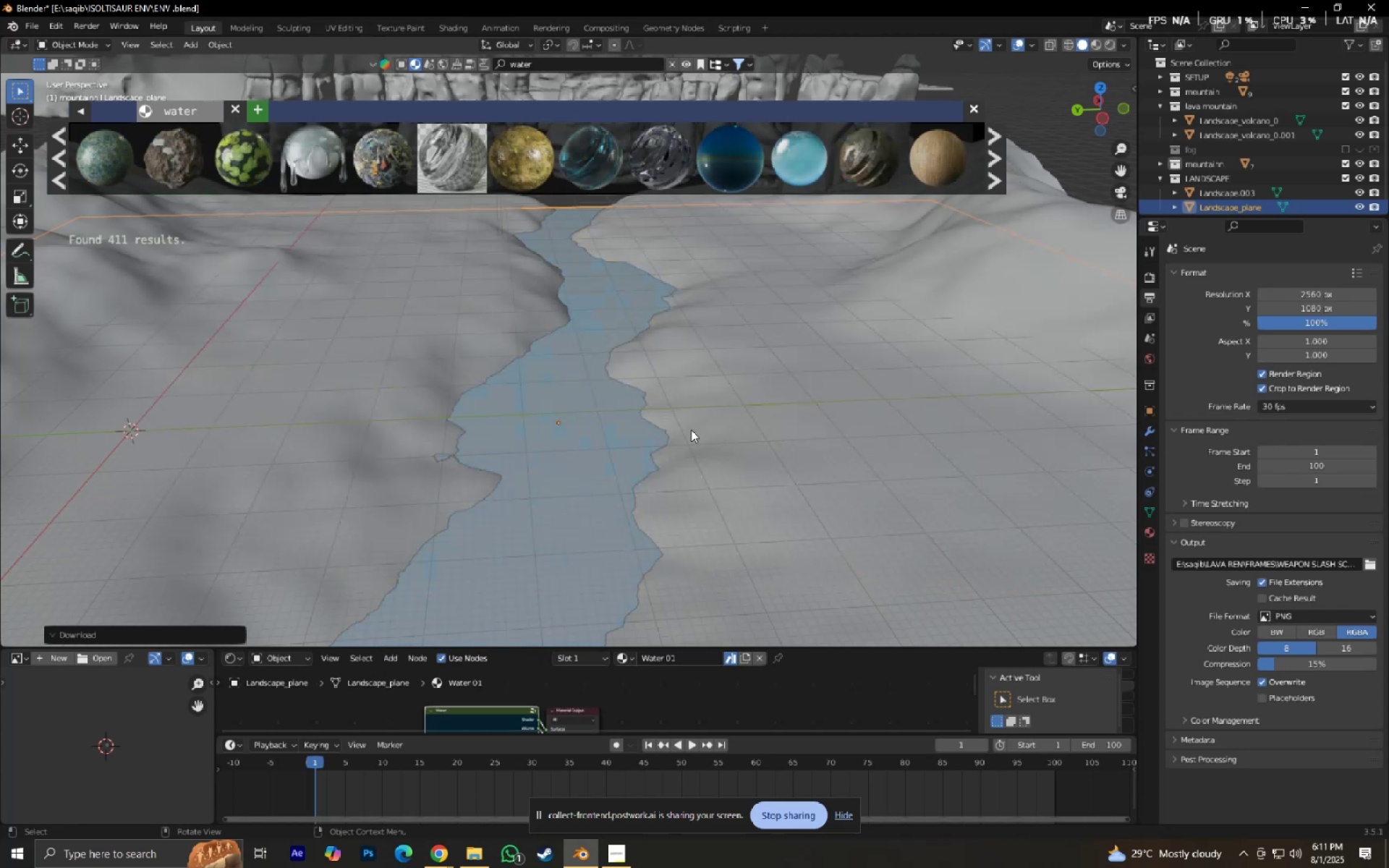 
scroll: coordinate [726, 448], scroll_direction: down, amount: 1.0
 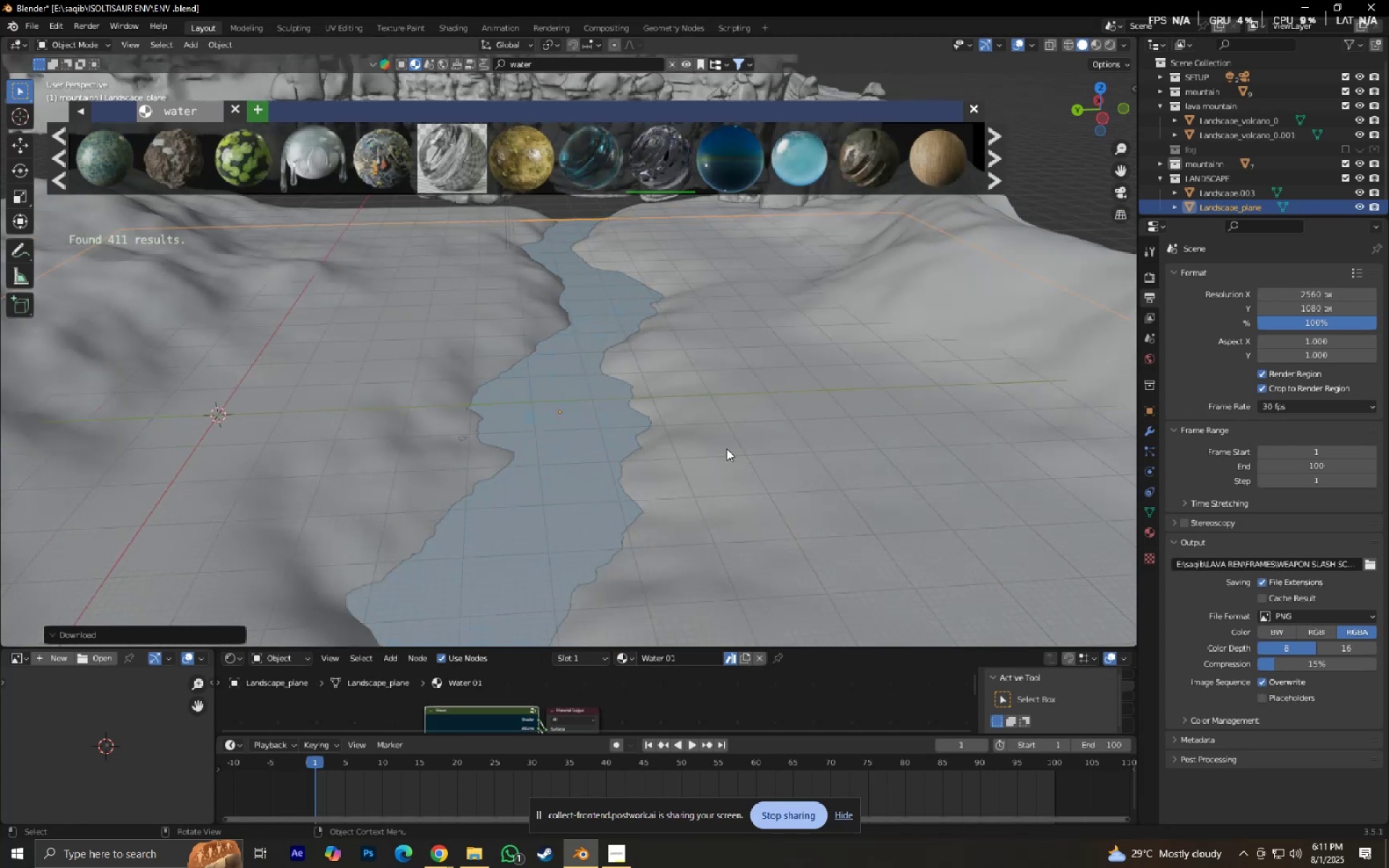 
key(Control+S)
 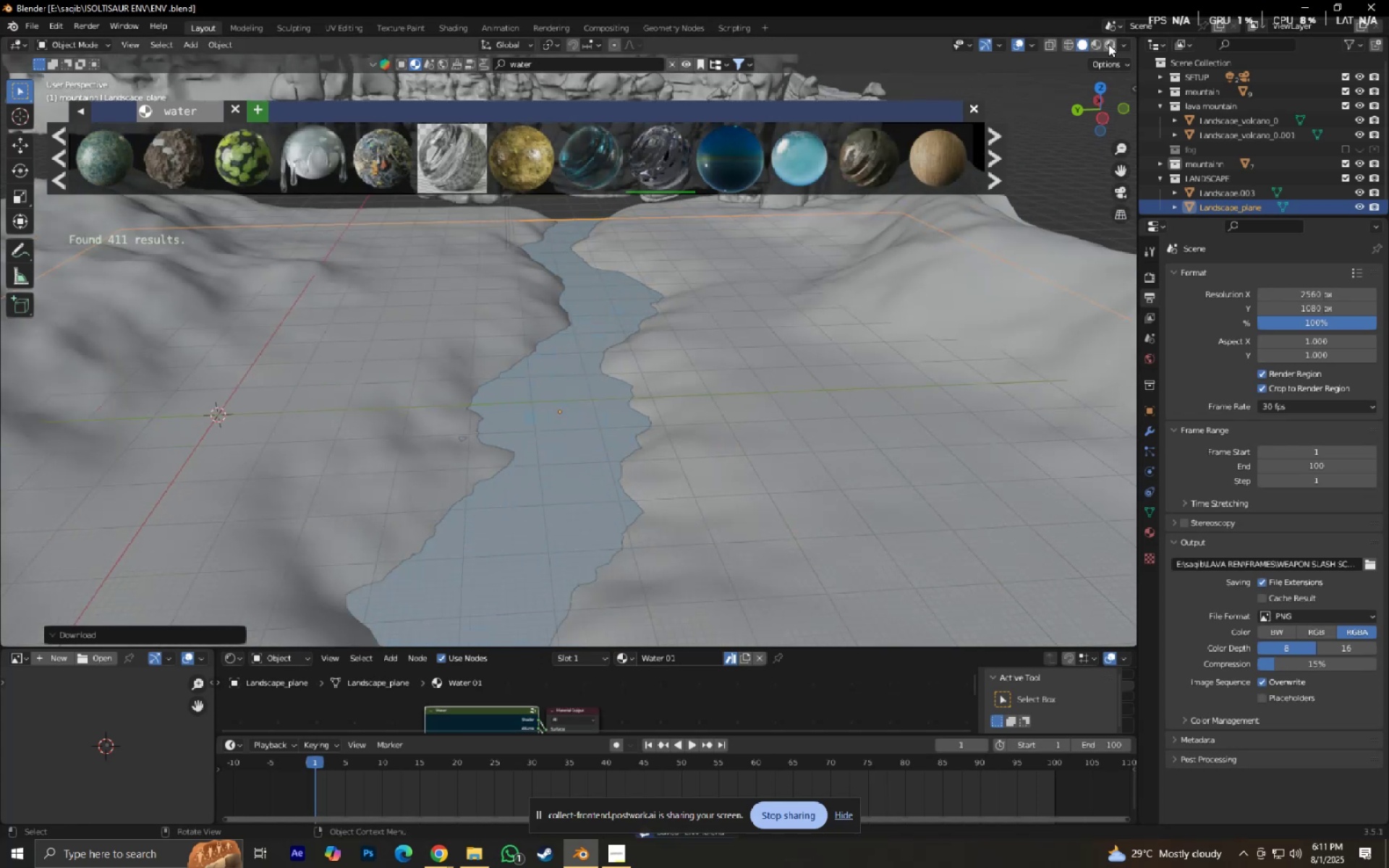 
left_click([1095, 47])
 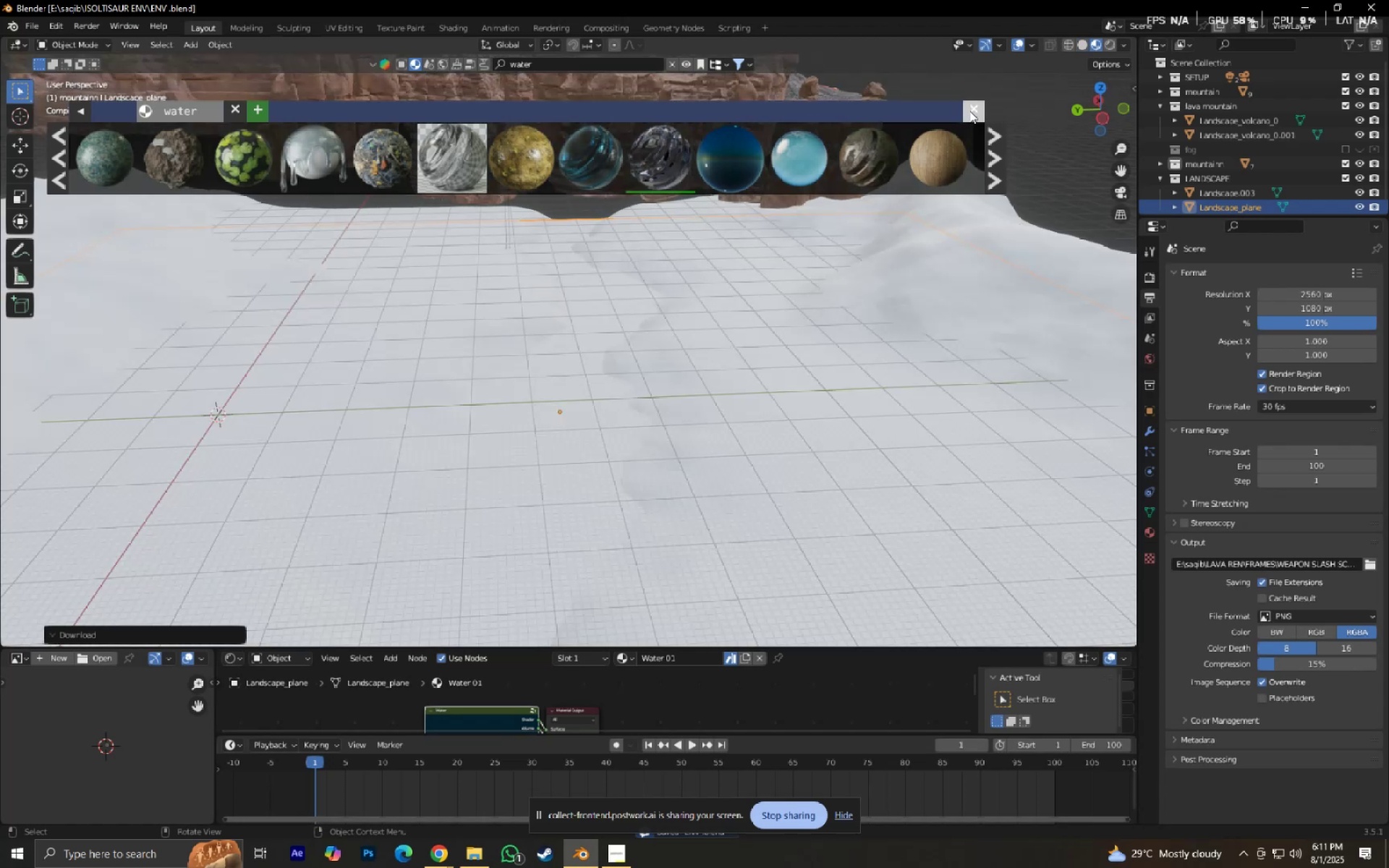 
left_click([981, 108])
 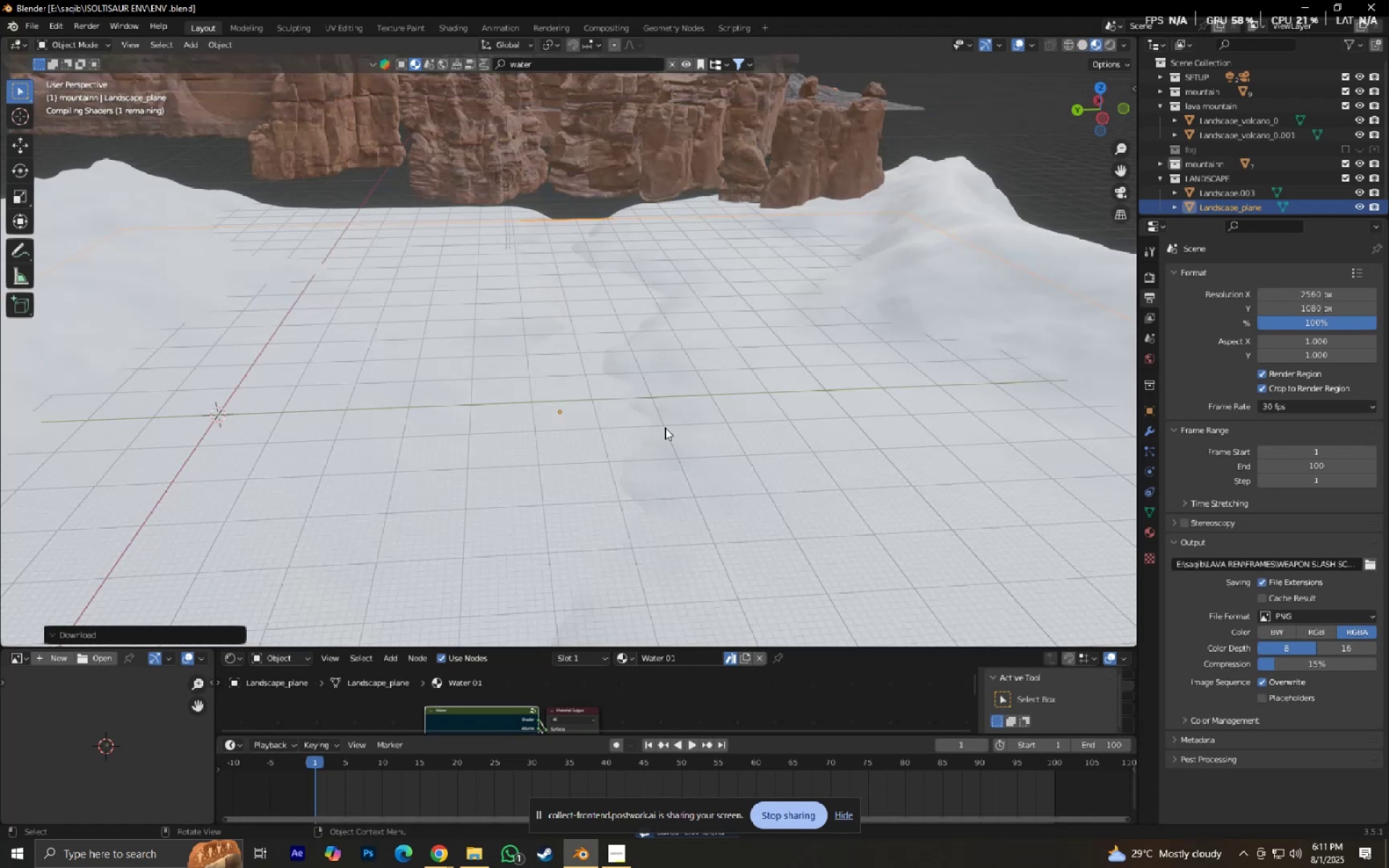 
scroll: coordinate [636, 425], scroll_direction: down, amount: 2.0
 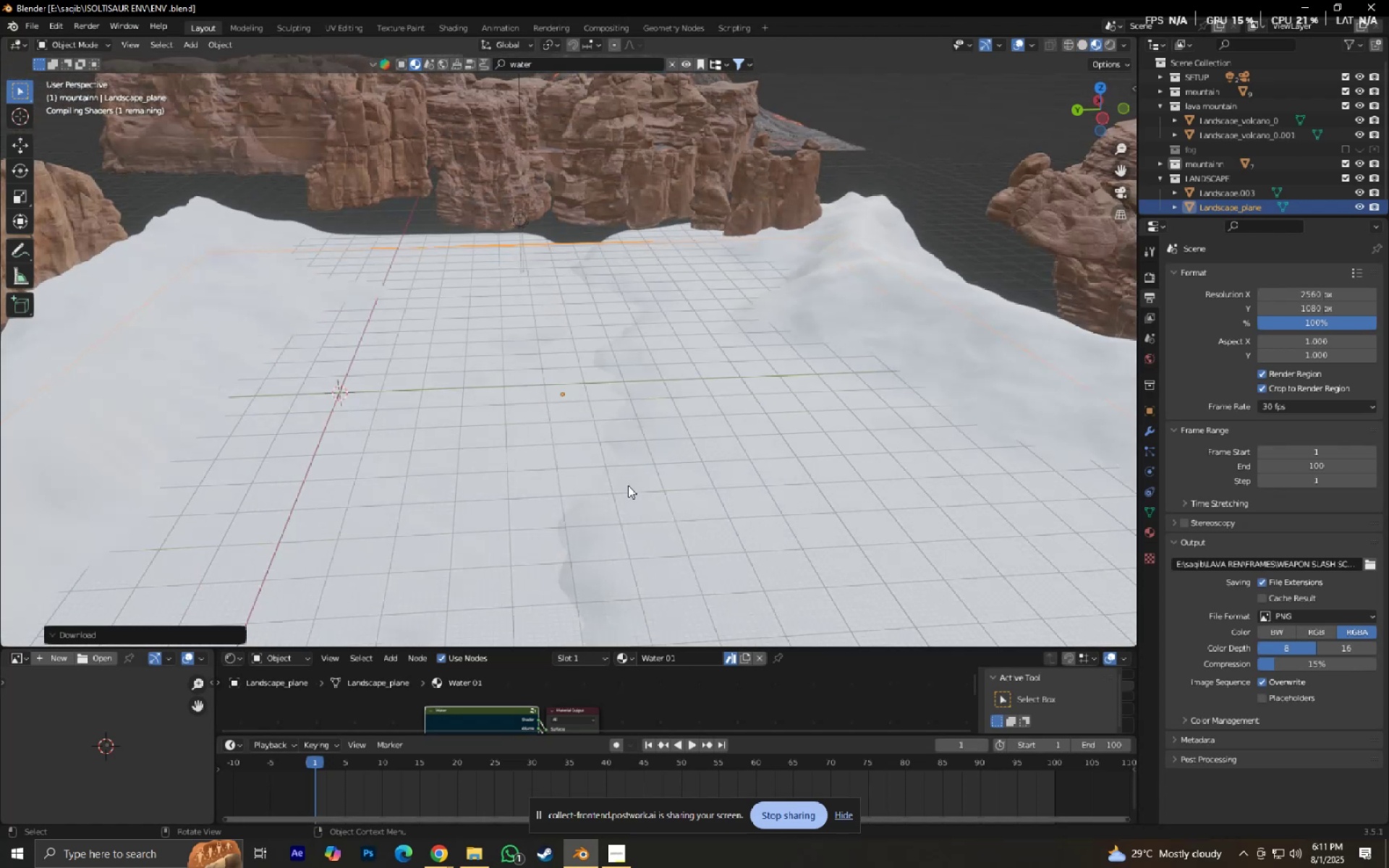 
hold_key(key=ShiftLeft, duration=0.38)
 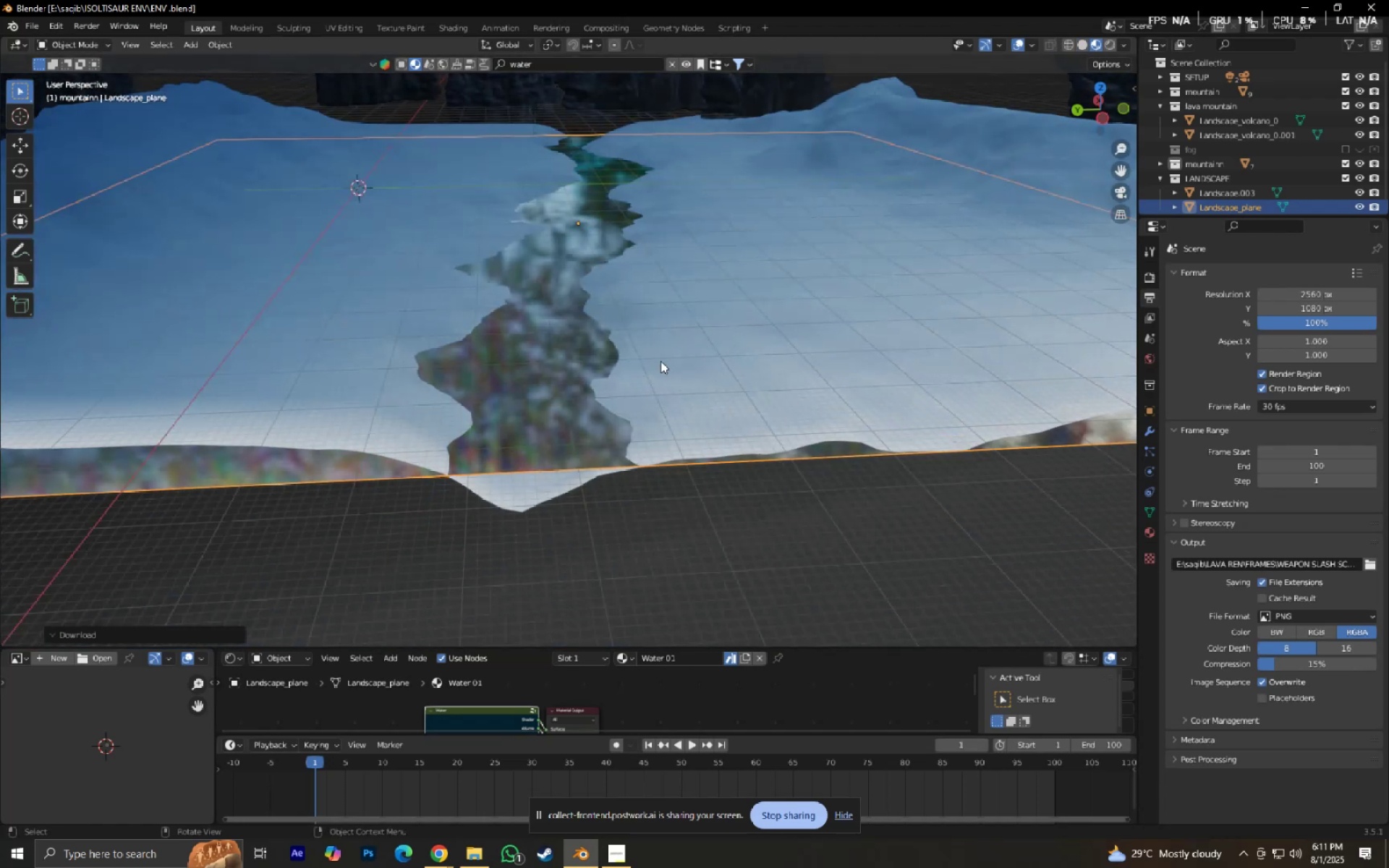 
scroll: coordinate [660, 362], scroll_direction: up, amount: 2.0
 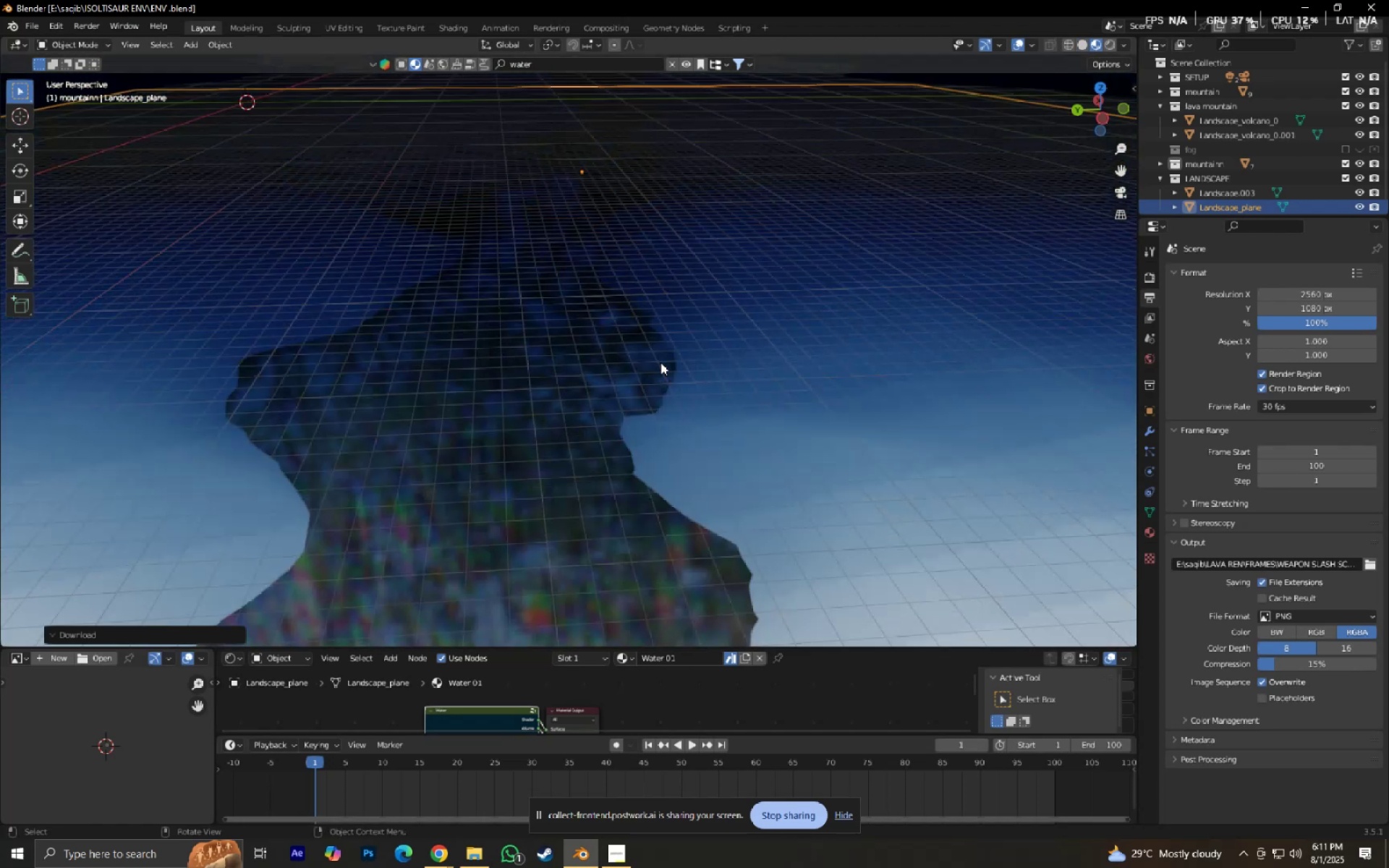 
hold_key(key=ShiftLeft, duration=0.44)
 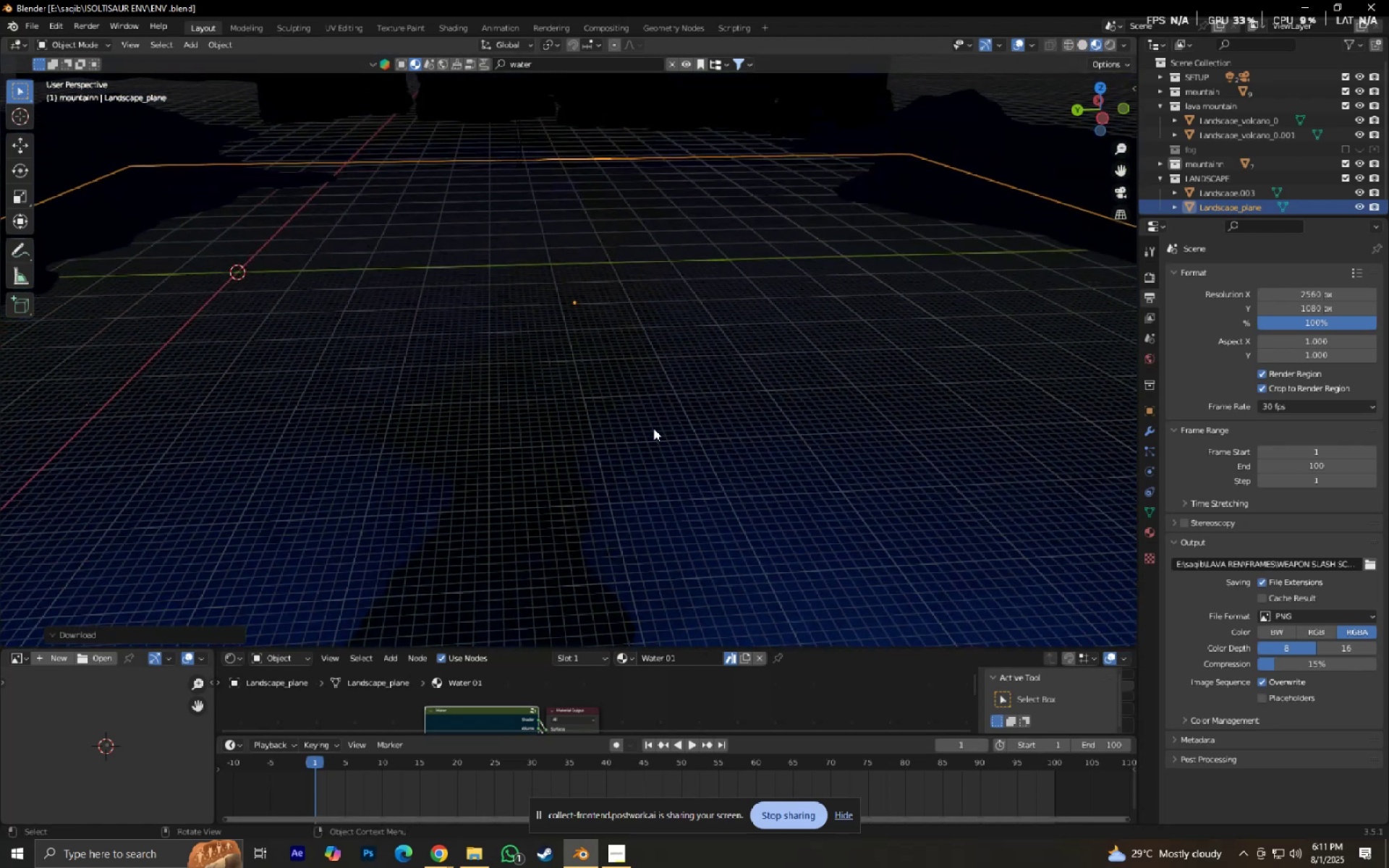 
scroll: coordinate [653, 428], scroll_direction: down, amount: 2.0
 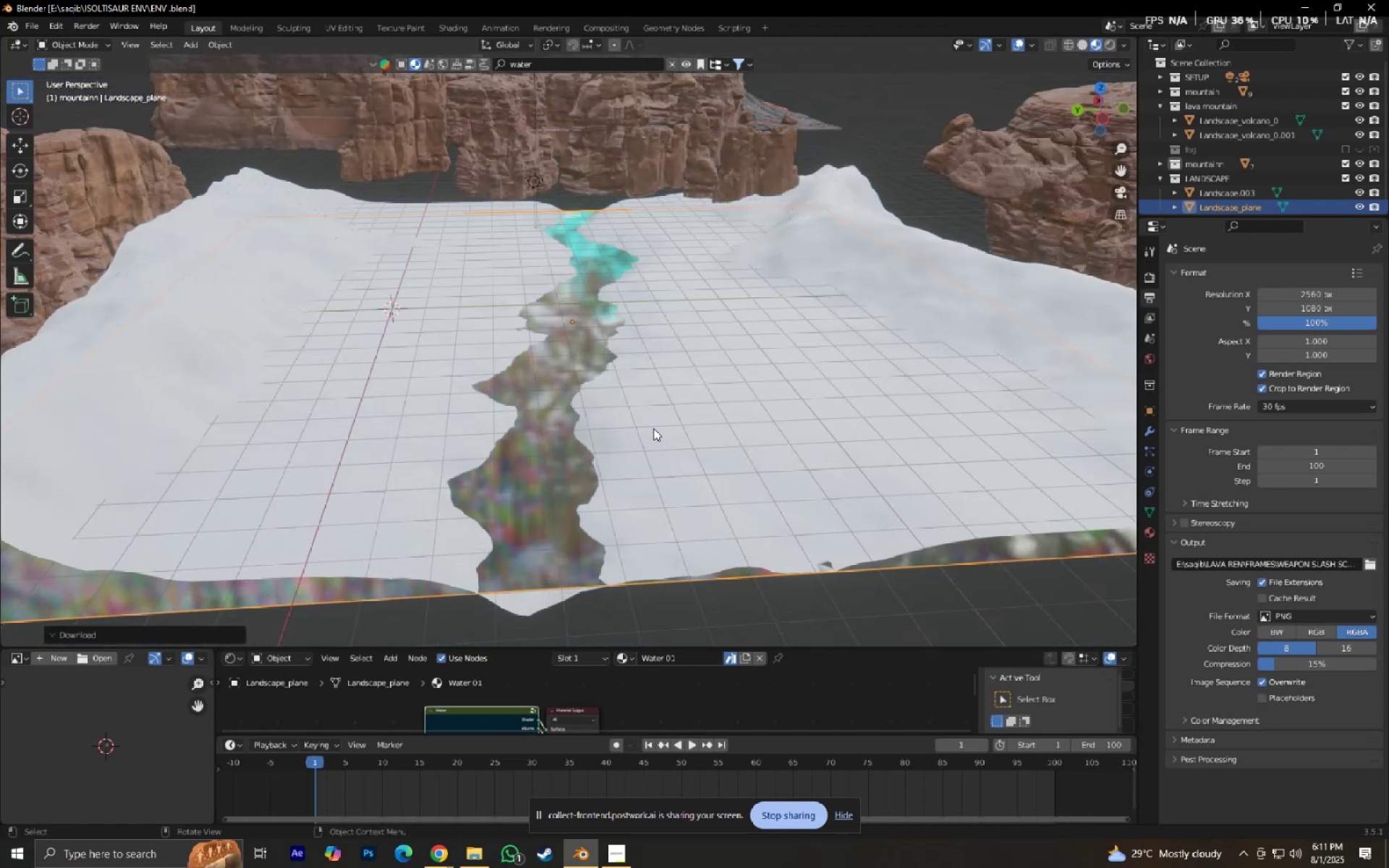 
scroll: coordinate [653, 428], scroll_direction: up, amount: 1.0
 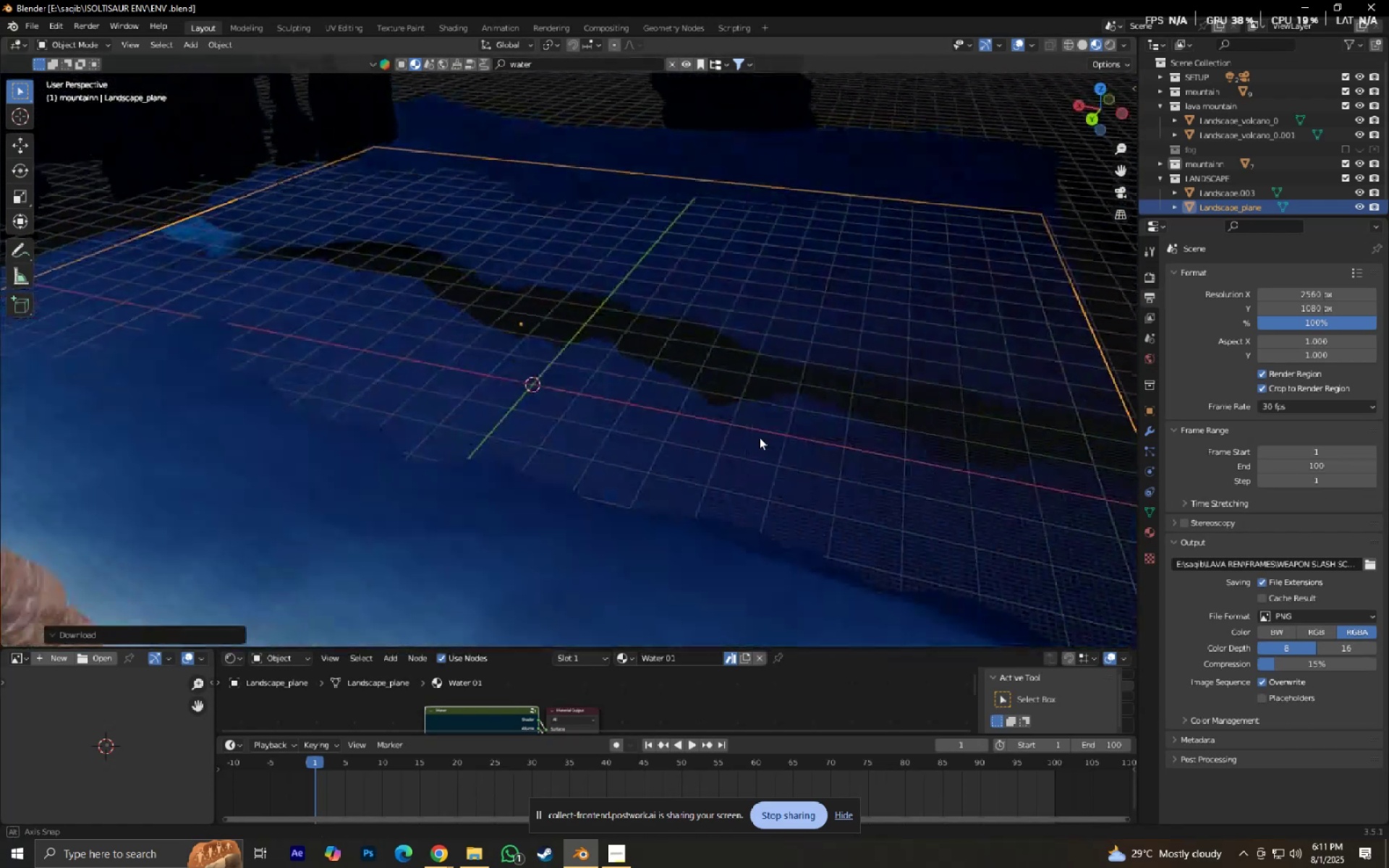 
scroll: coordinate [757, 391], scroll_direction: down, amount: 2.0
 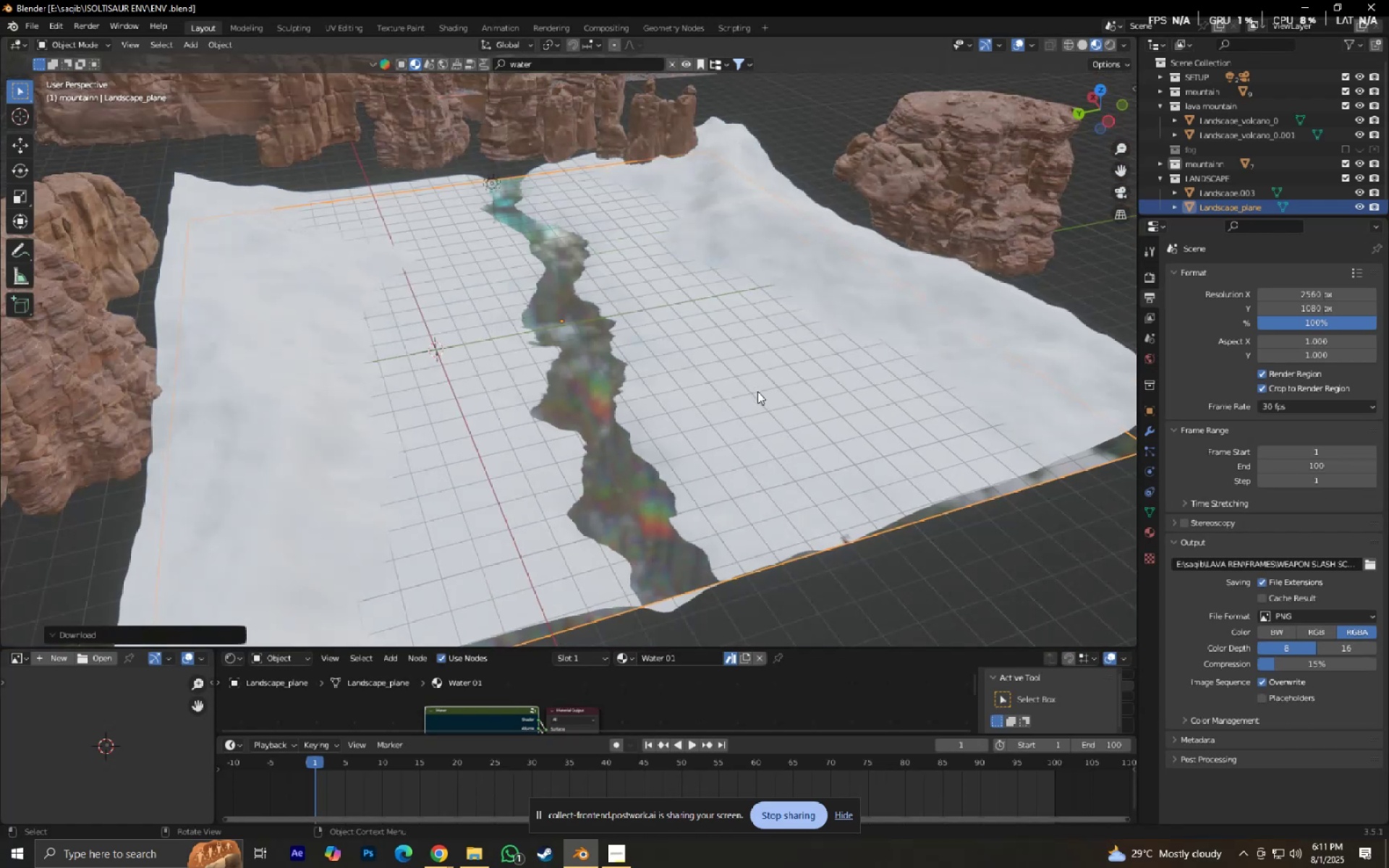 
scroll: coordinate [757, 391], scroll_direction: up, amount: 1.0
 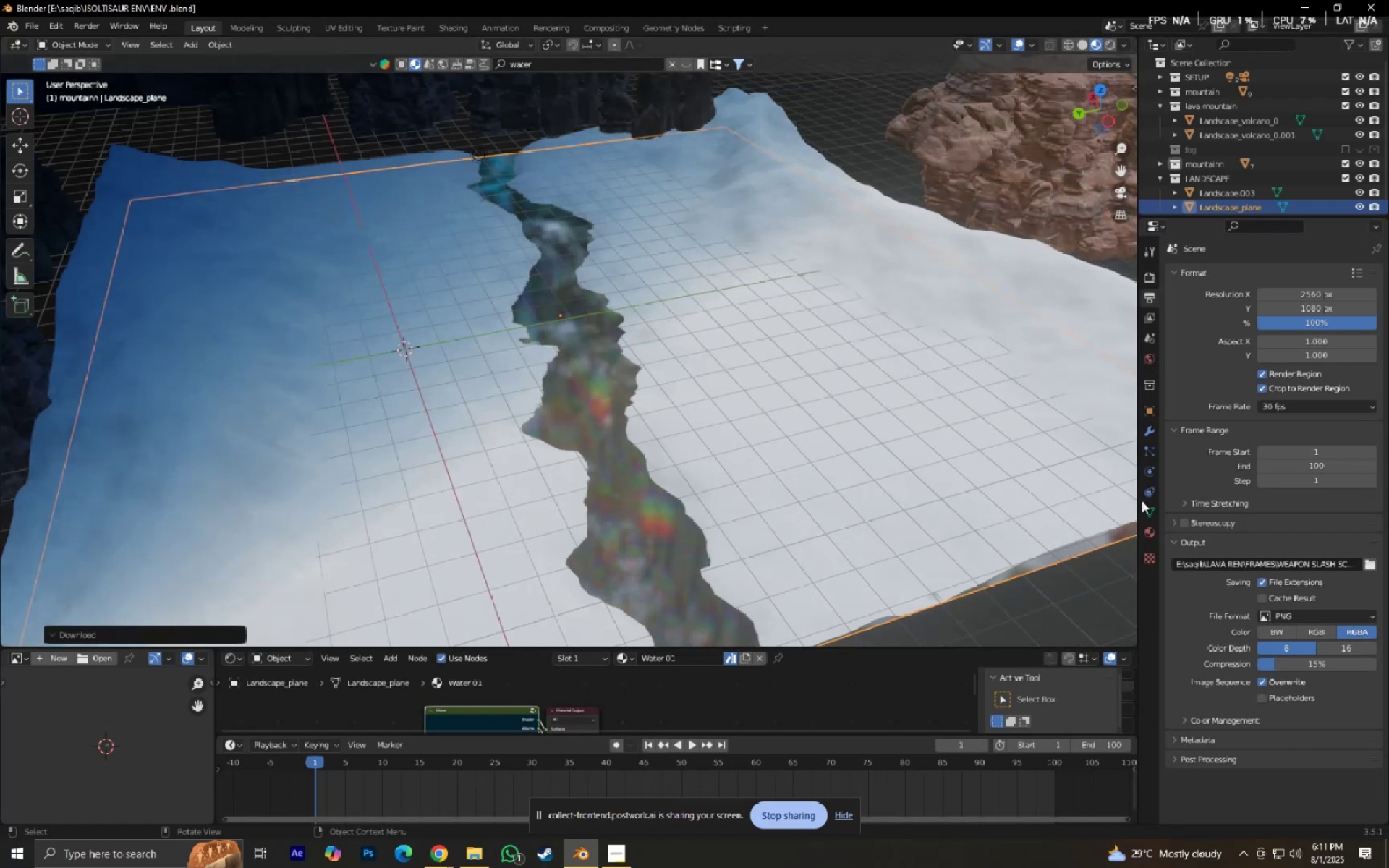 
left_click([1149, 527])
 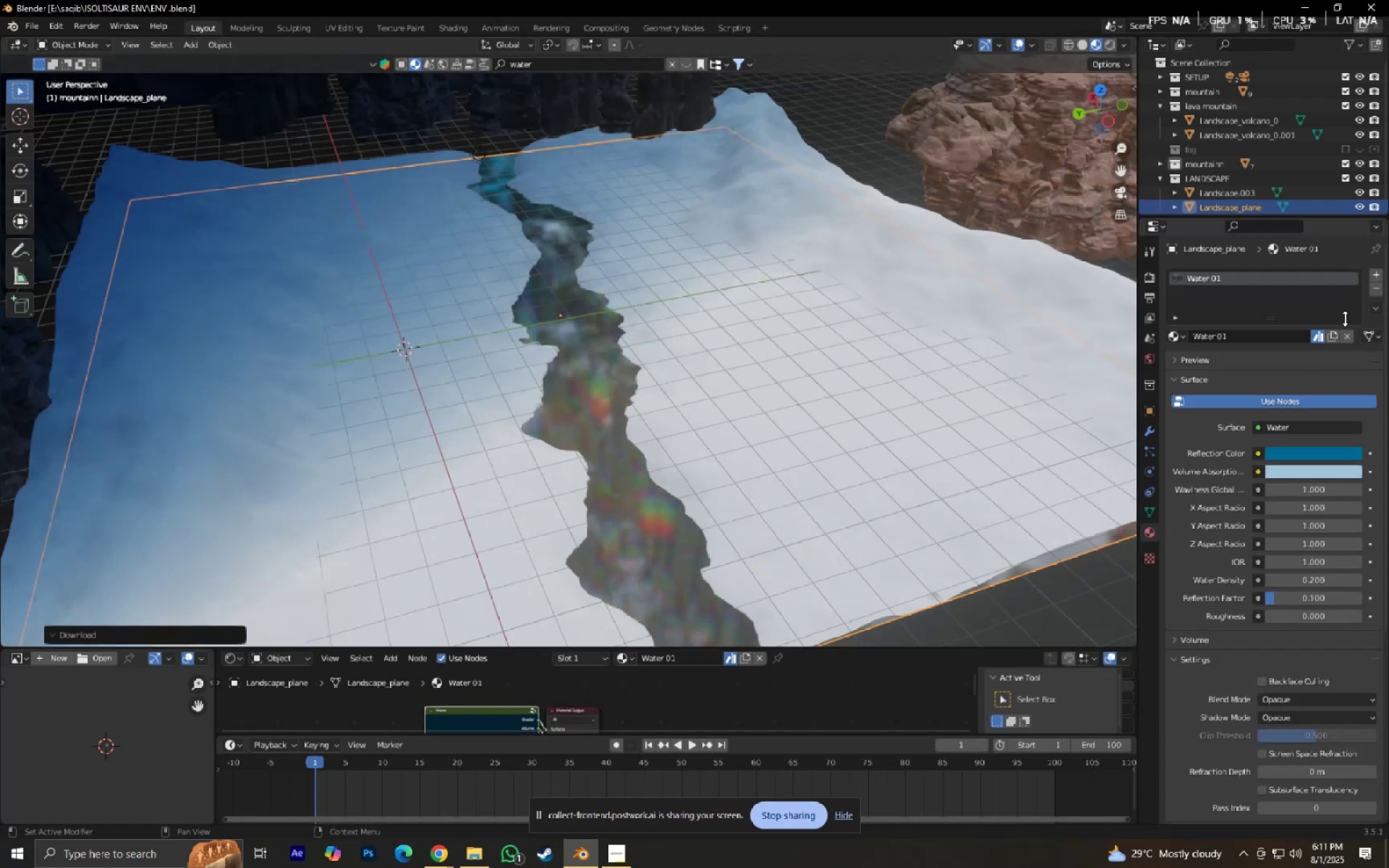 
mouse_move([1348, 337])
 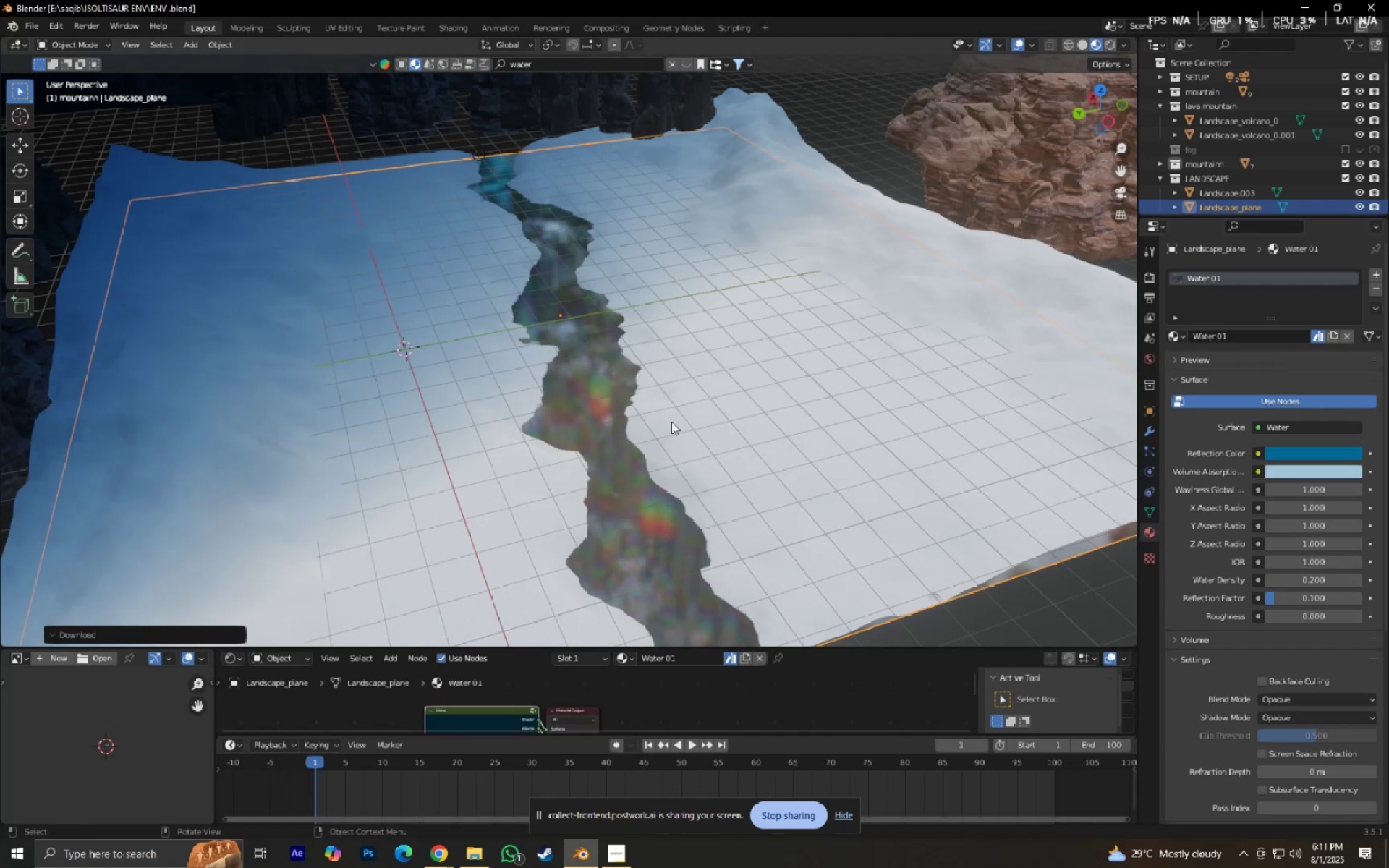 
key(H)
 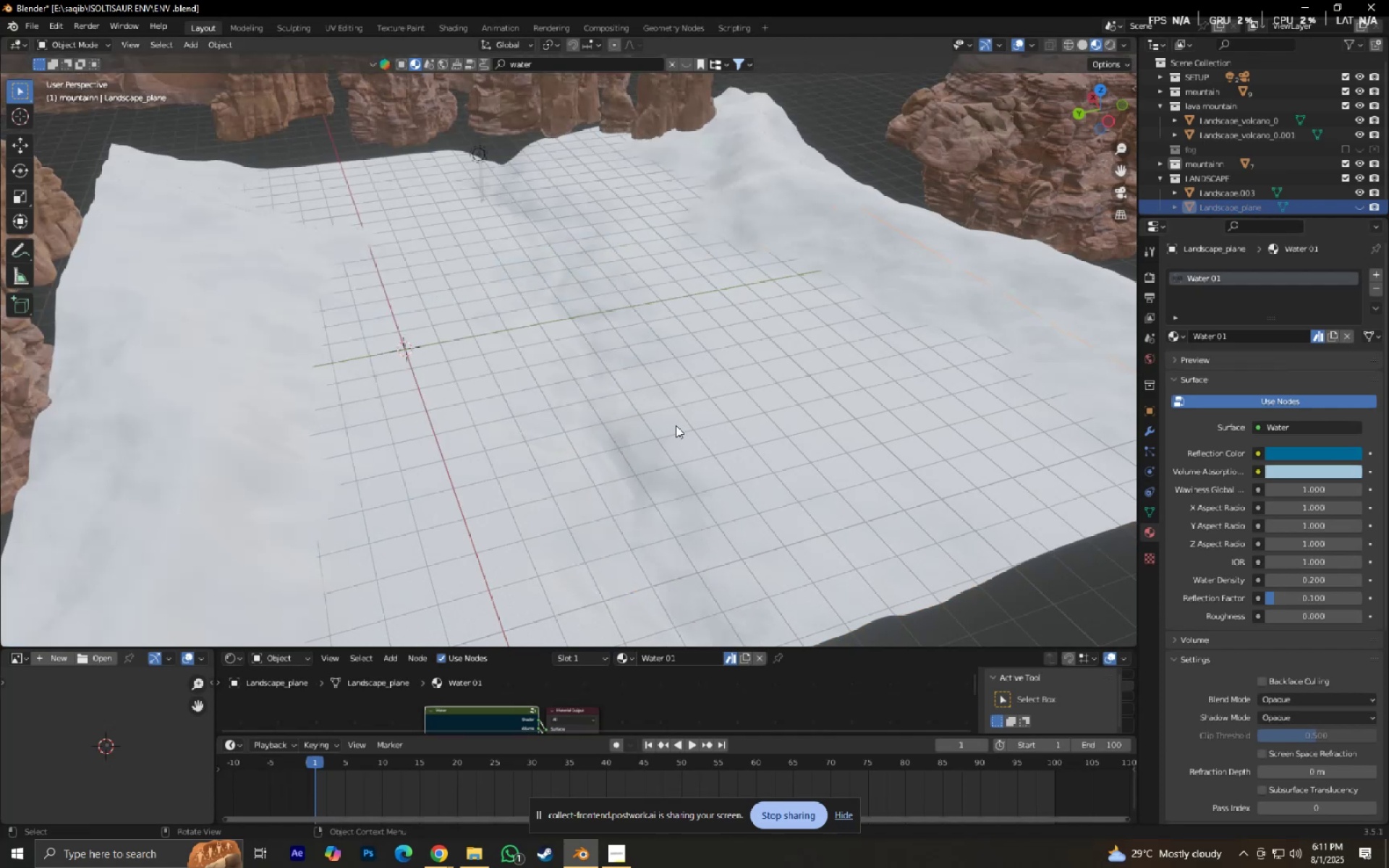 
scroll: coordinate [683, 341], scroll_direction: down, amount: 3.0
 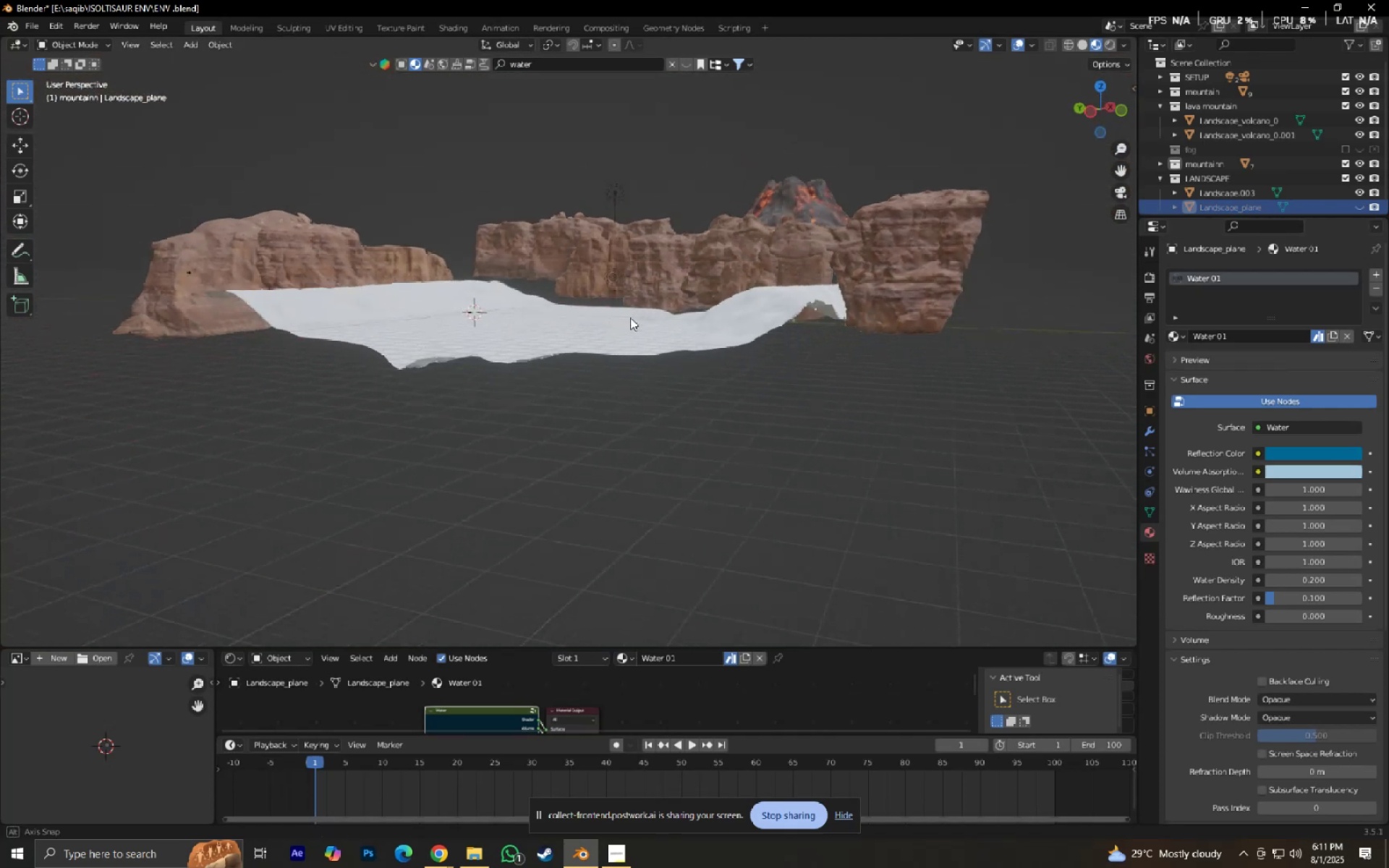 
hold_key(key=ControlLeft, duration=0.46)
 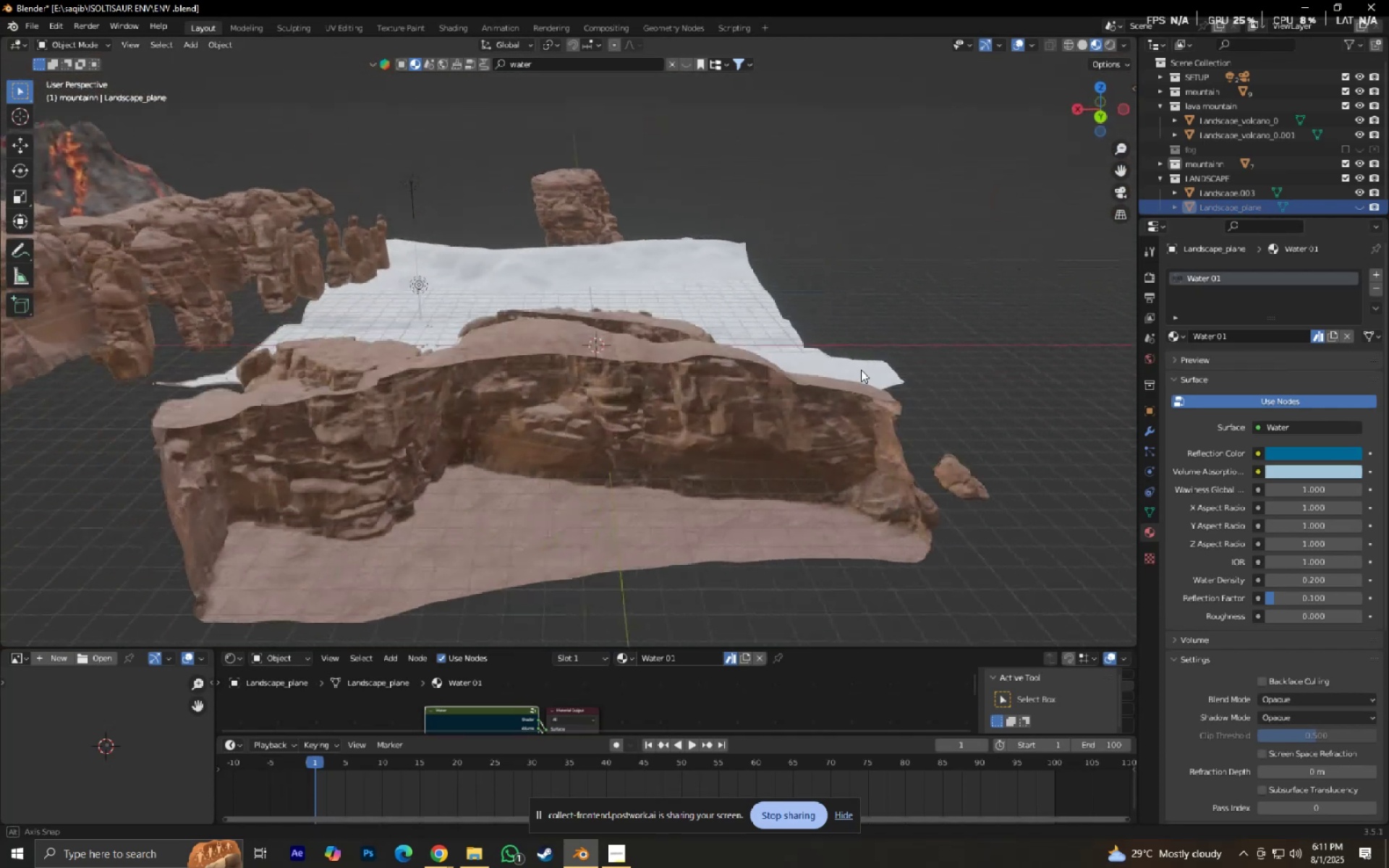 
key(Control+Z)
 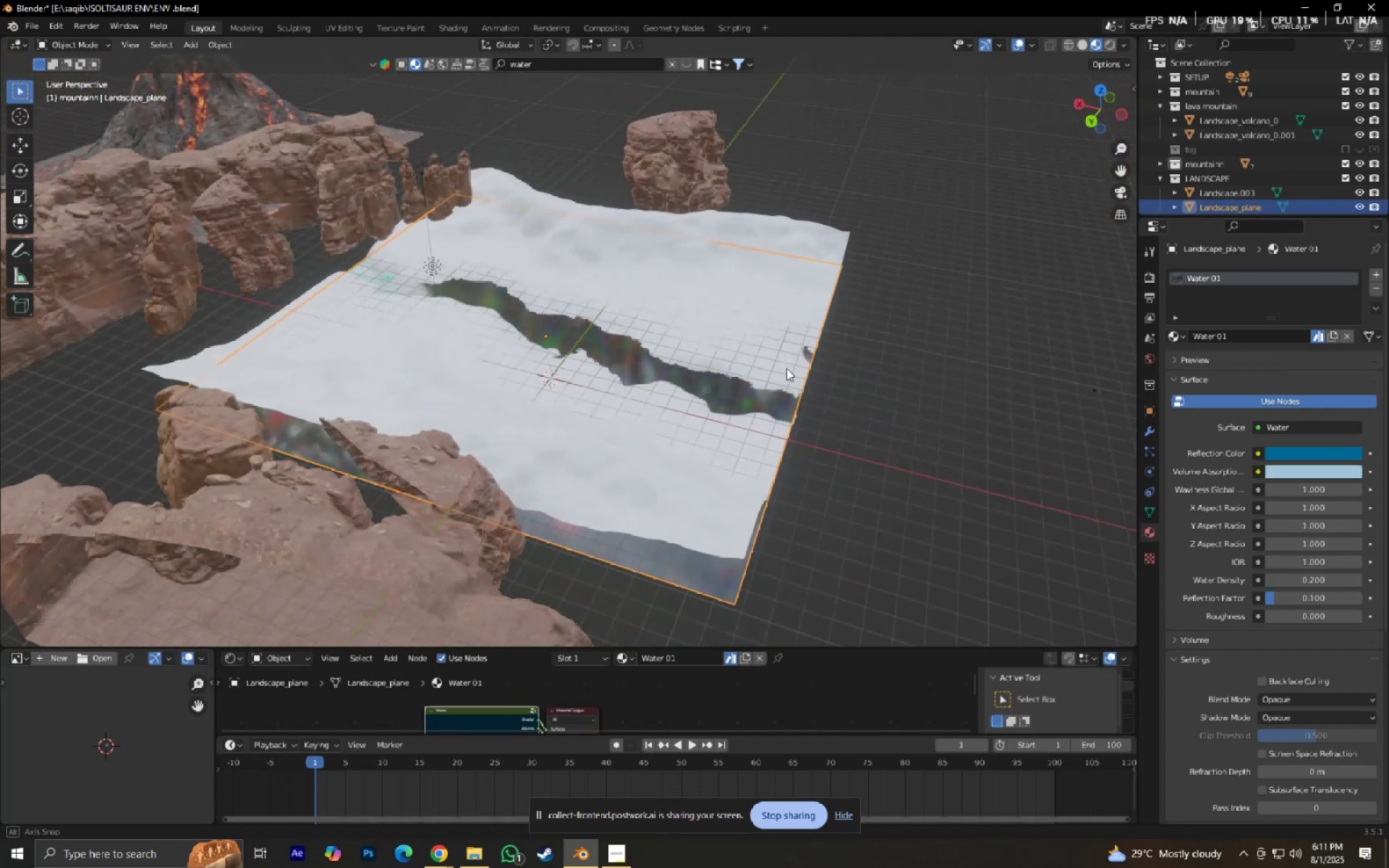 
scroll: coordinate [747, 369], scroll_direction: up, amount: 2.0
 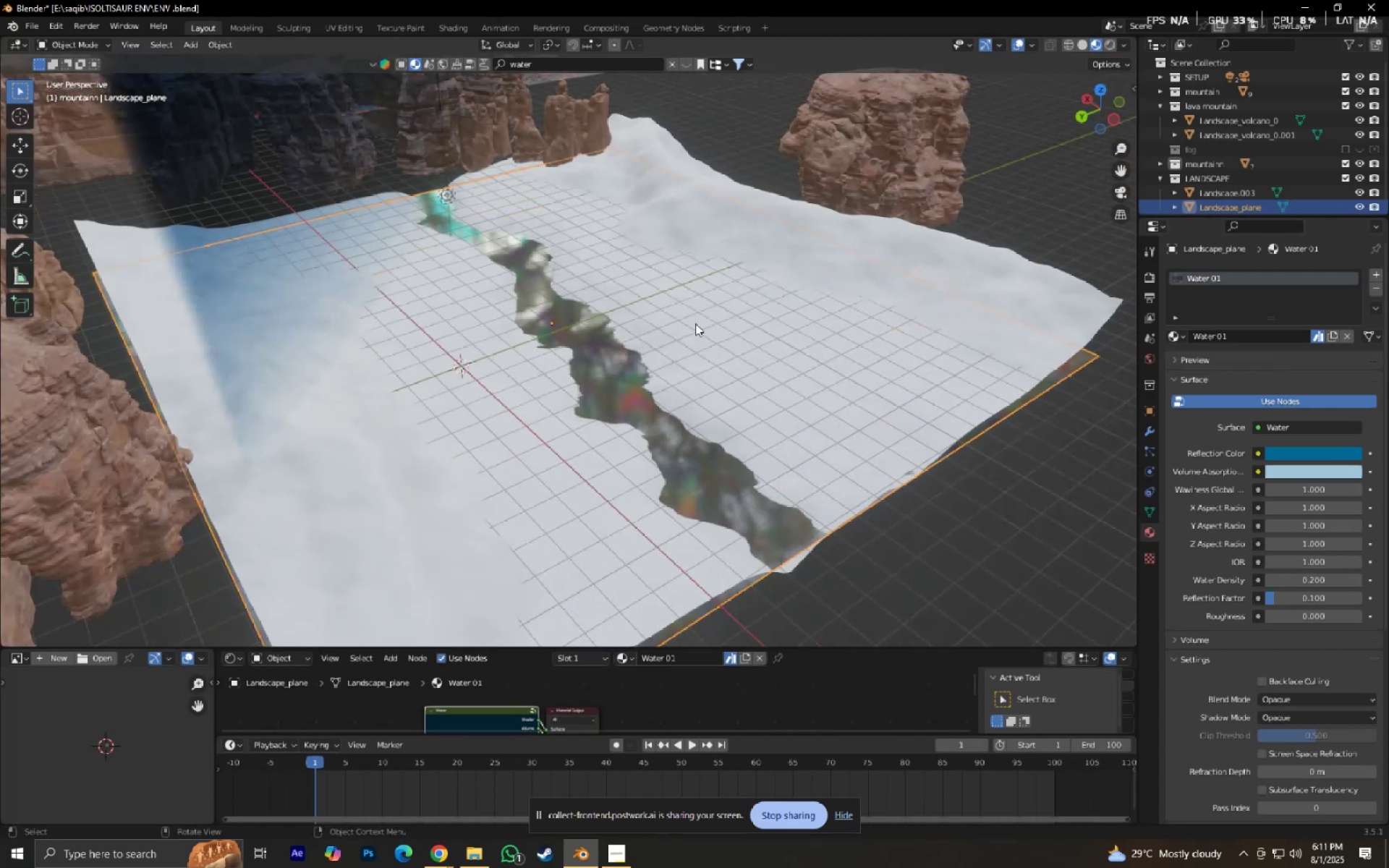 
scroll: coordinate [675, 289], scroll_direction: down, amount: 1.0
 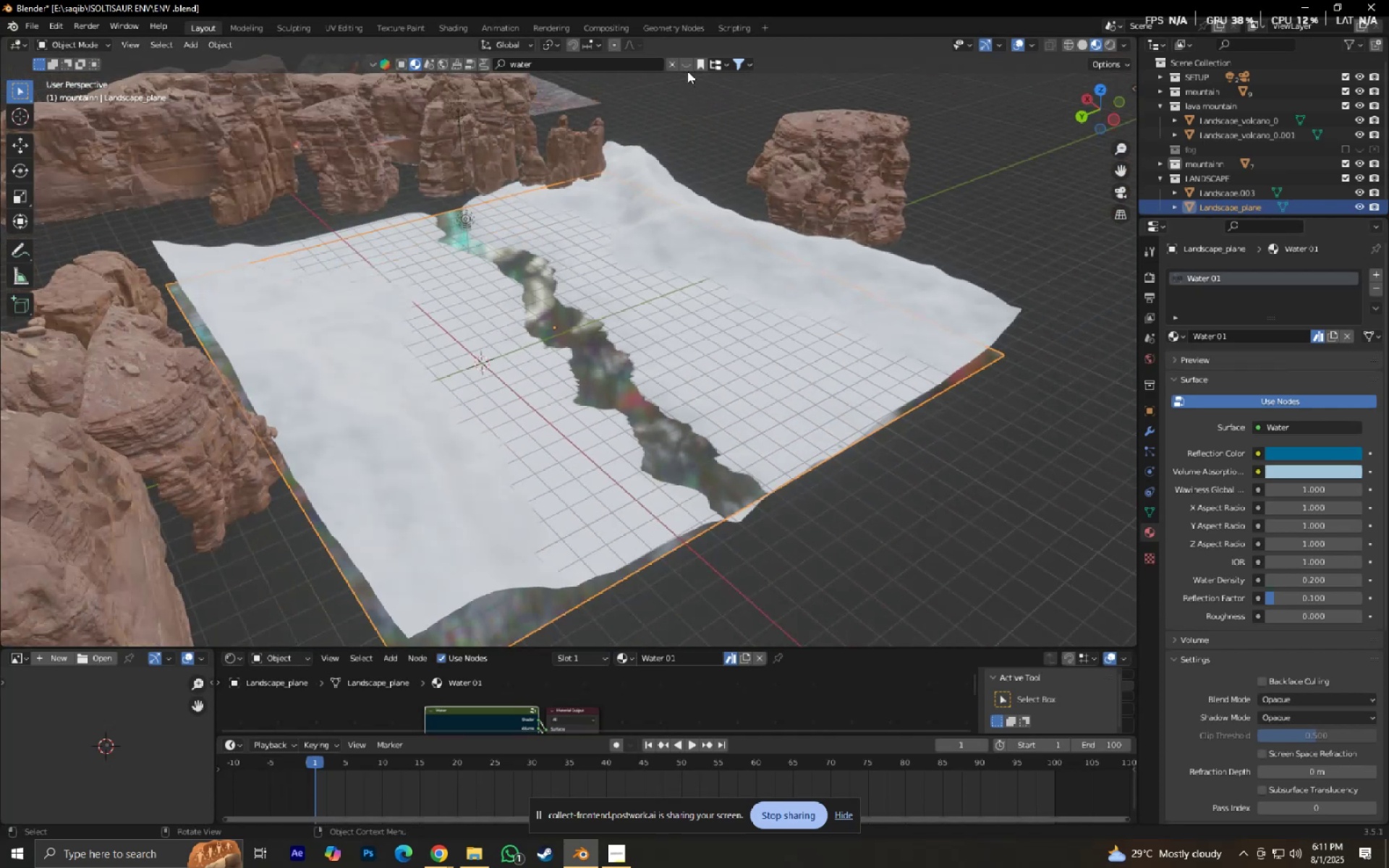 
left_click([692, 60])
 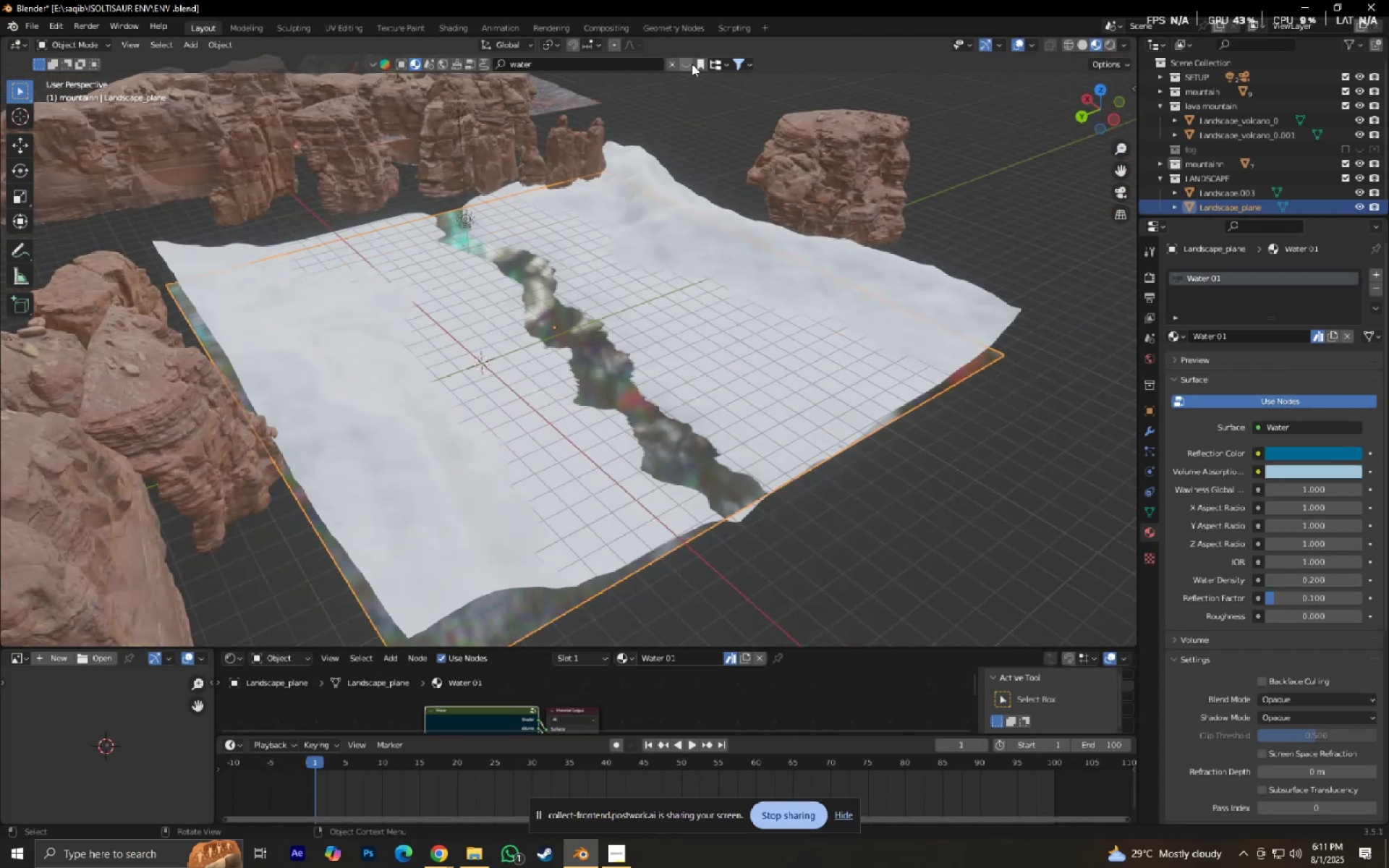 
left_click([692, 64])
 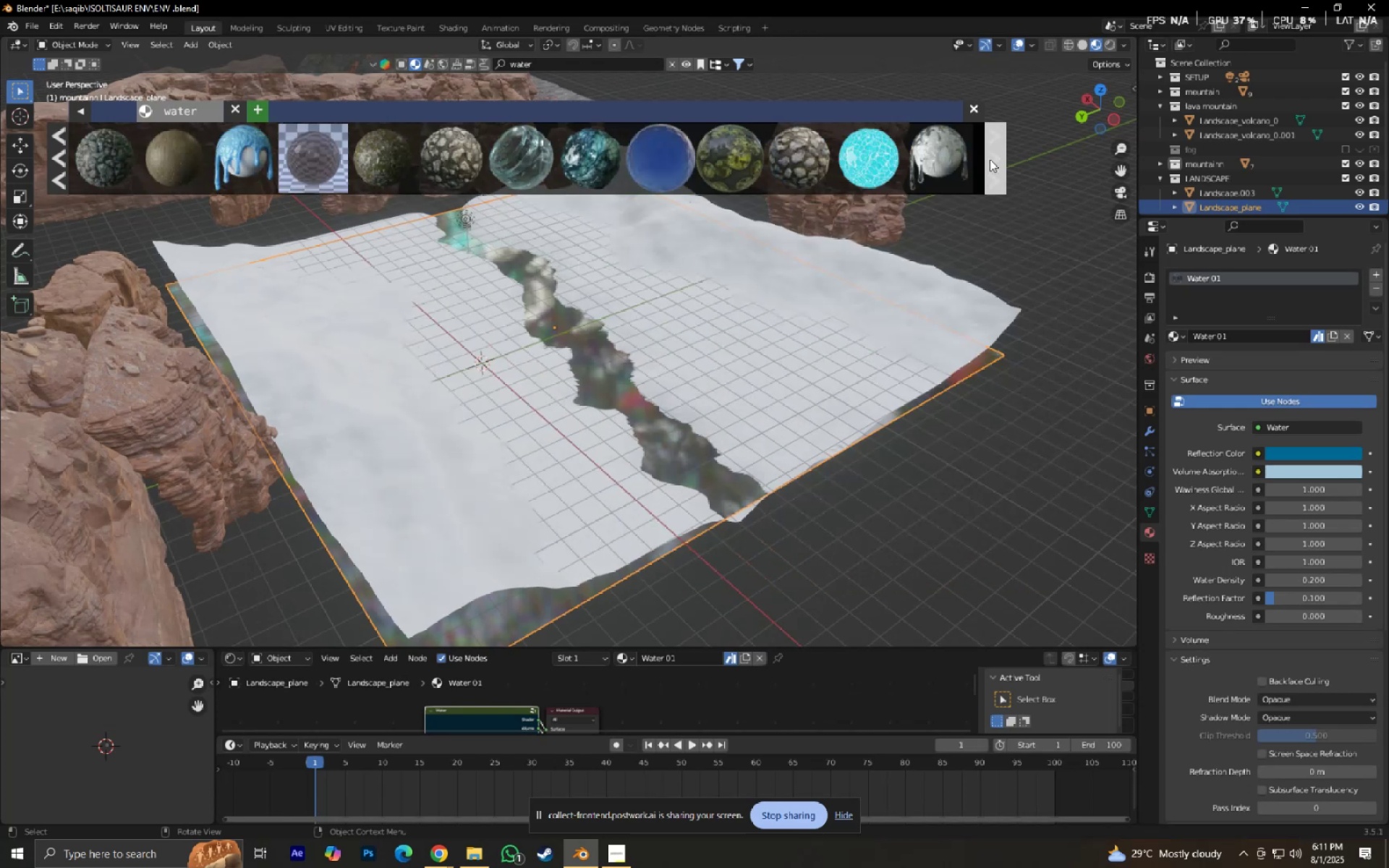 
wait(13.12)
 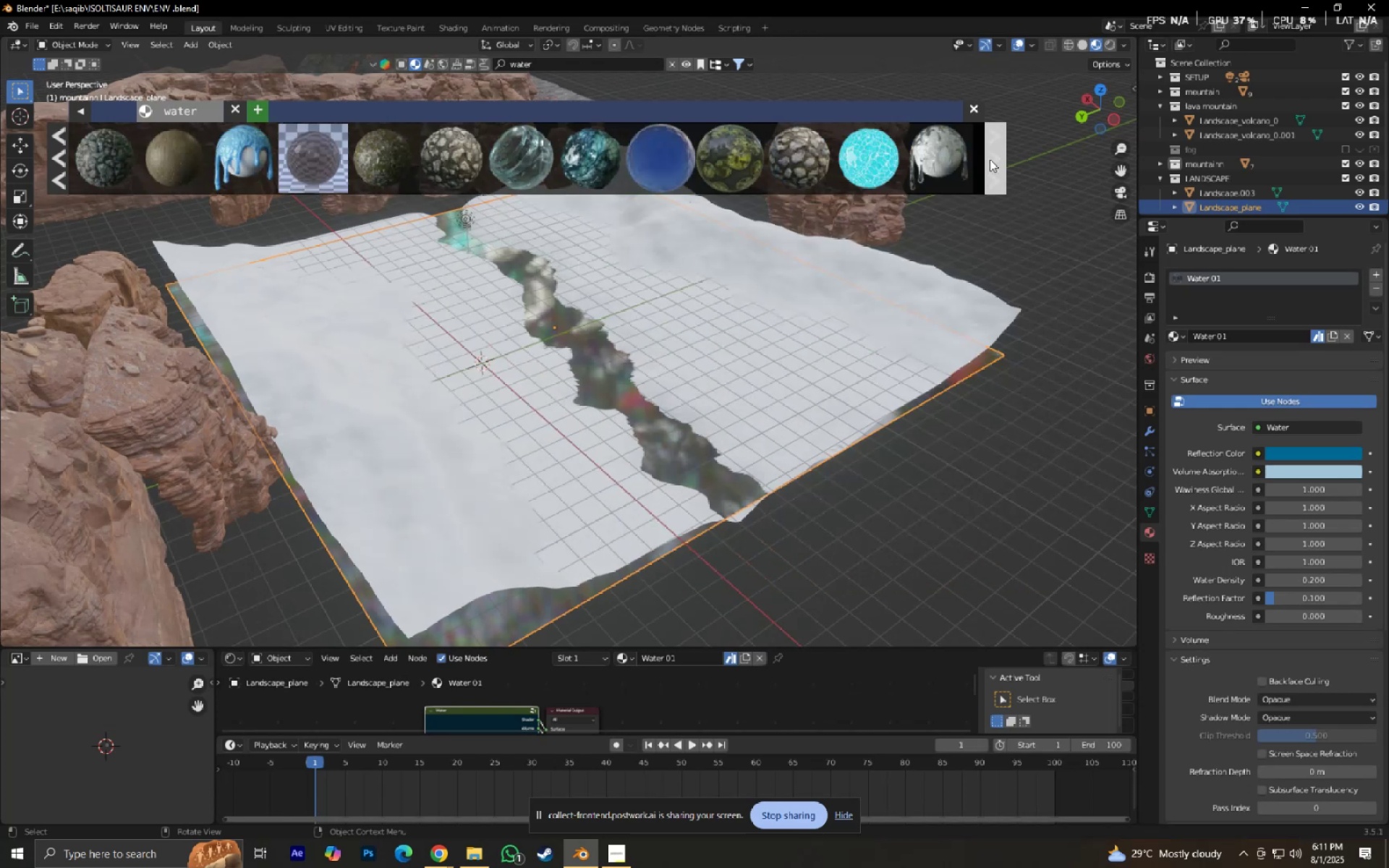 
left_click([520, 176])
 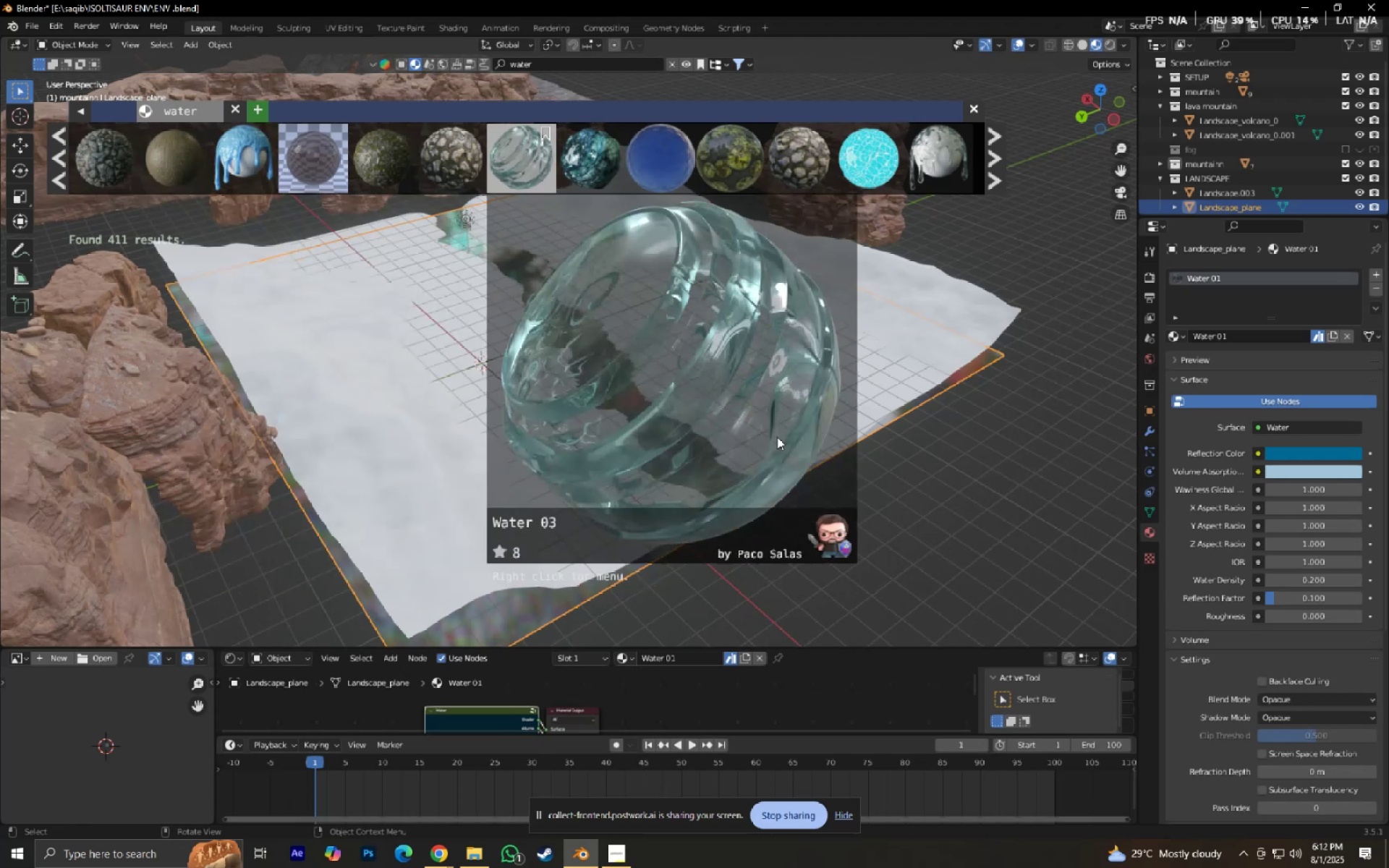 
scroll: coordinate [728, 410], scroll_direction: up, amount: 6.0
 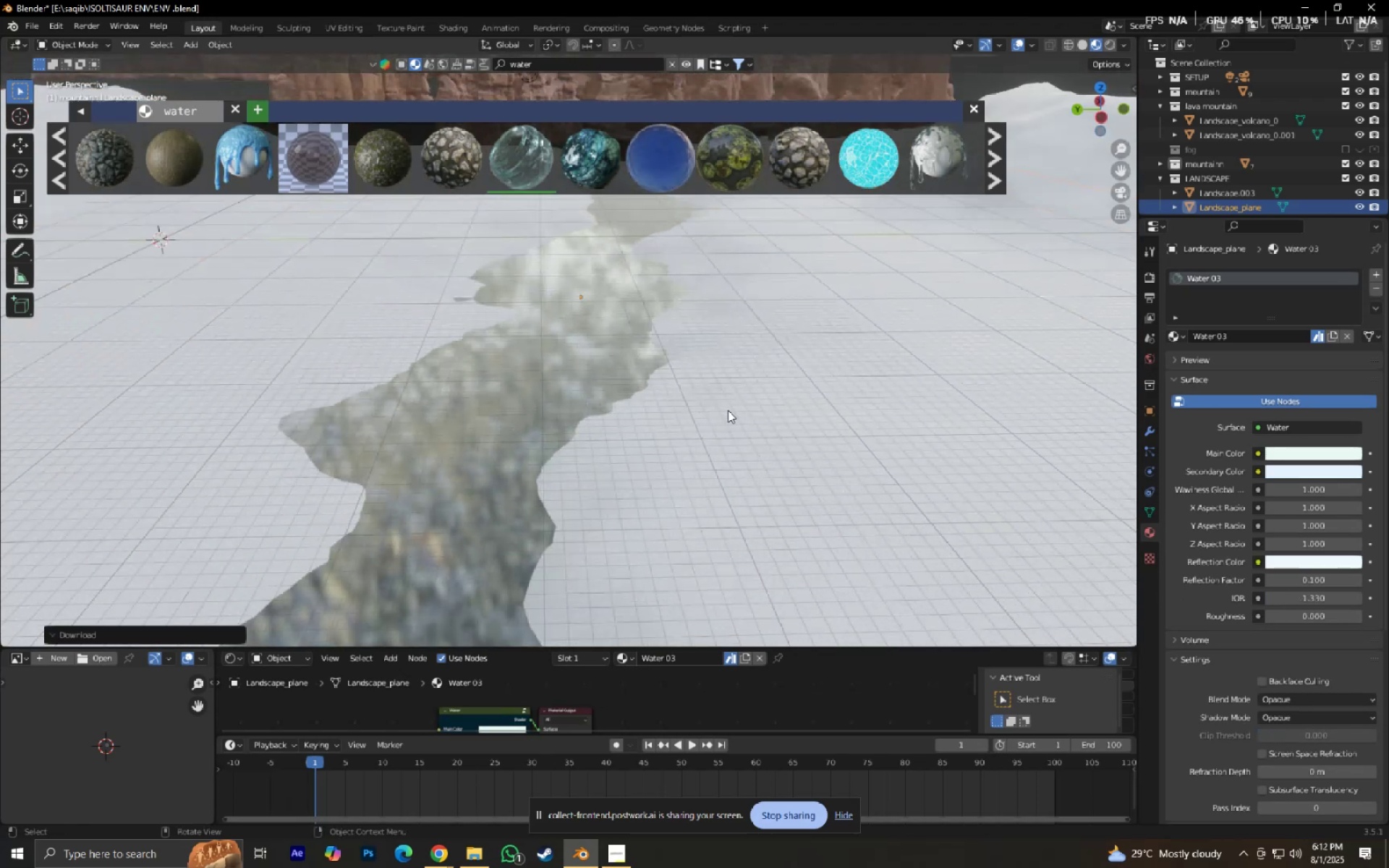 
hold_key(key=ShiftLeft, duration=0.44)
 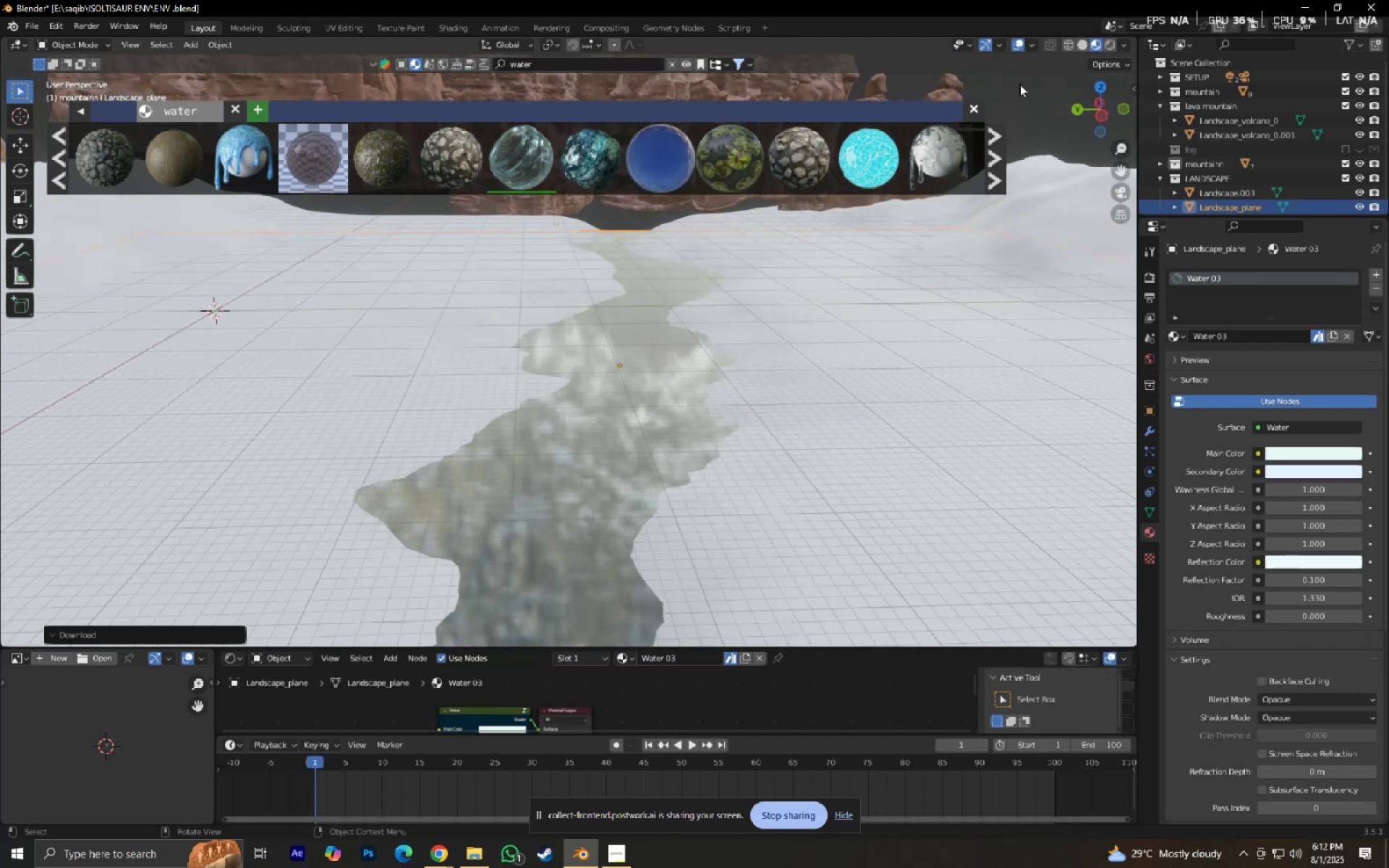 
left_click([984, 103])
 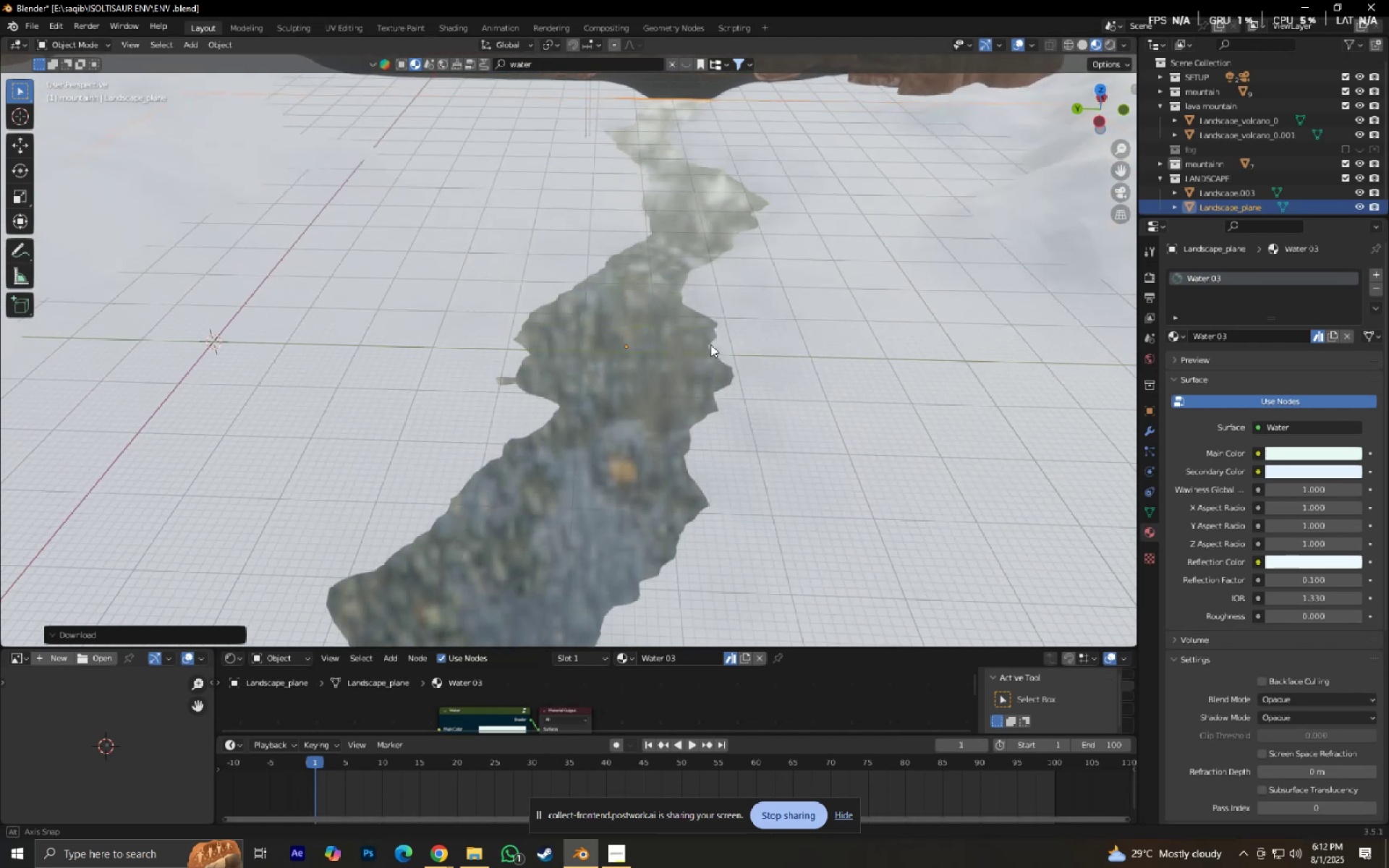 
scroll: coordinate [733, 341], scroll_direction: down, amount: 1.0
 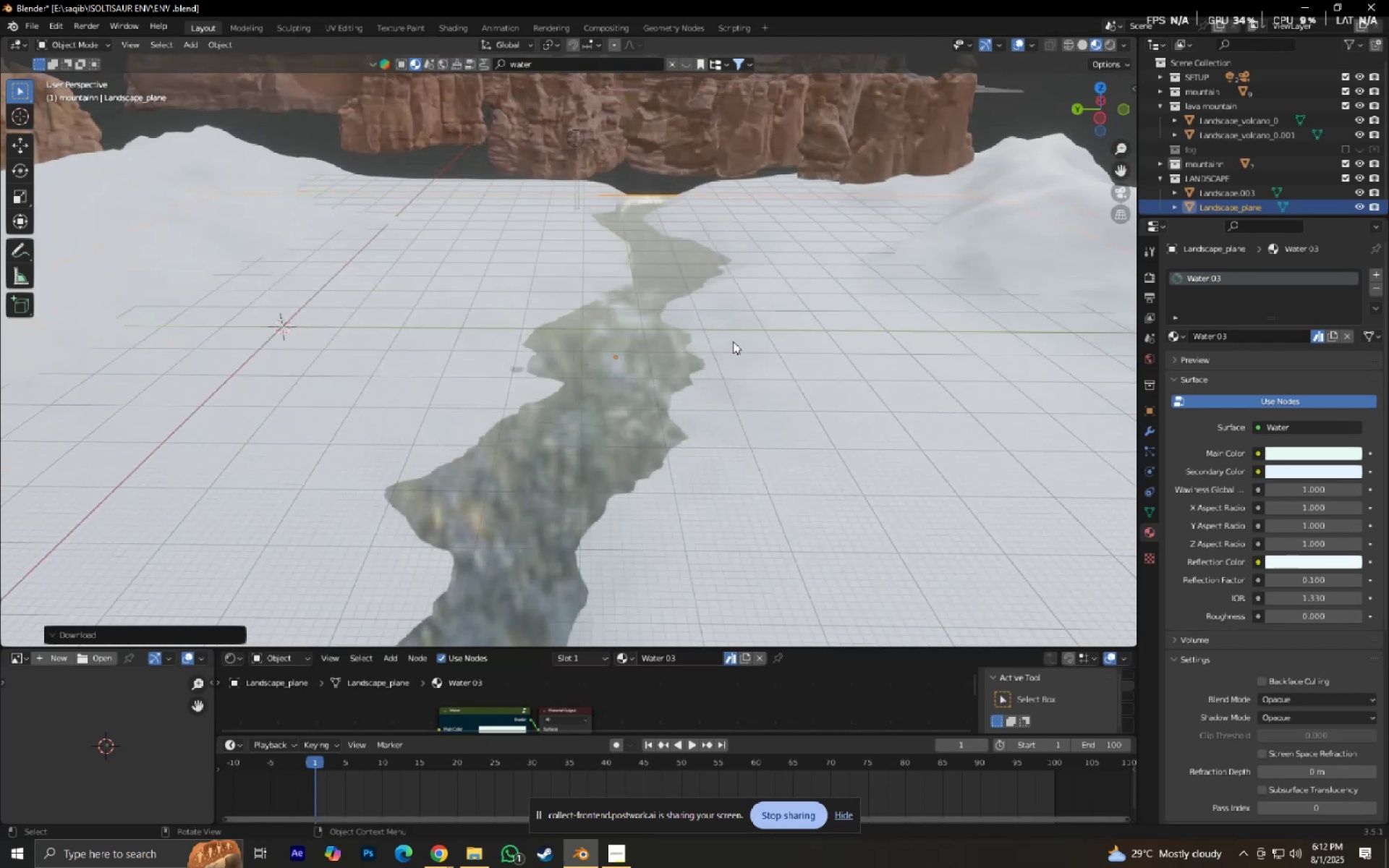 
key(Tab)
 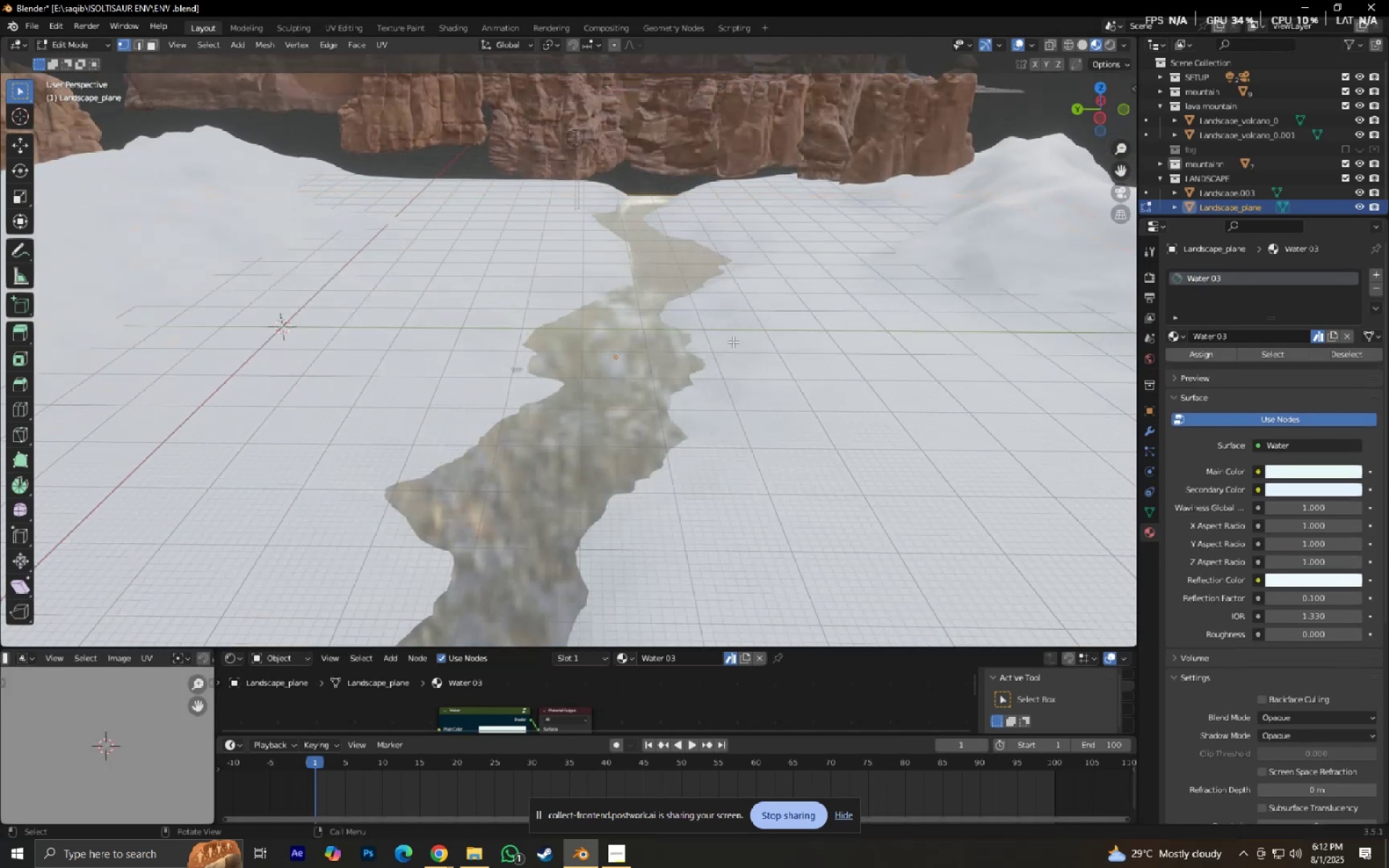 
key(Tab)
 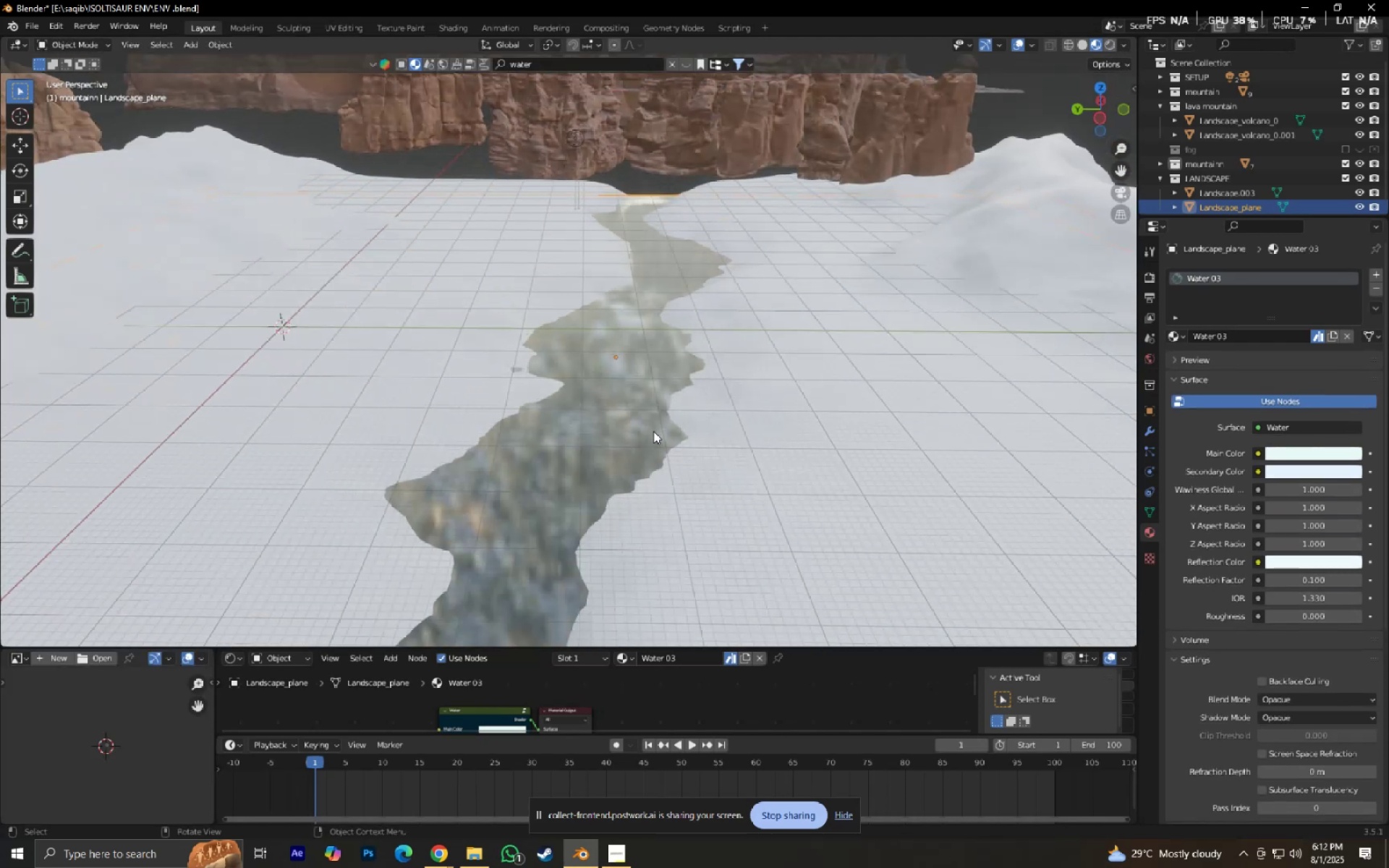 
scroll: coordinate [642, 436], scroll_direction: up, amount: 2.0
 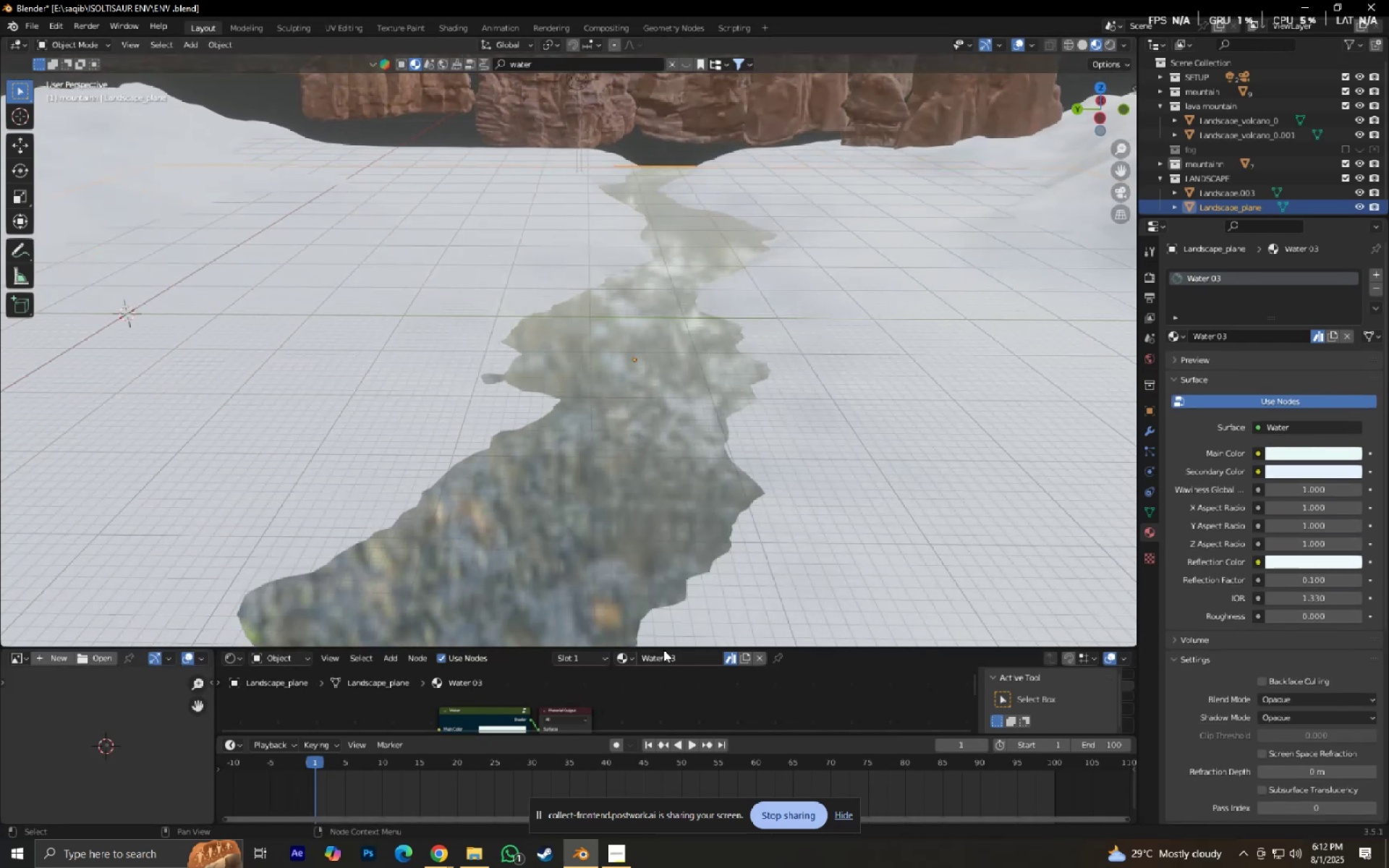 
left_click_drag(start_coordinate=[663, 649], to_coordinate=[685, 558])
 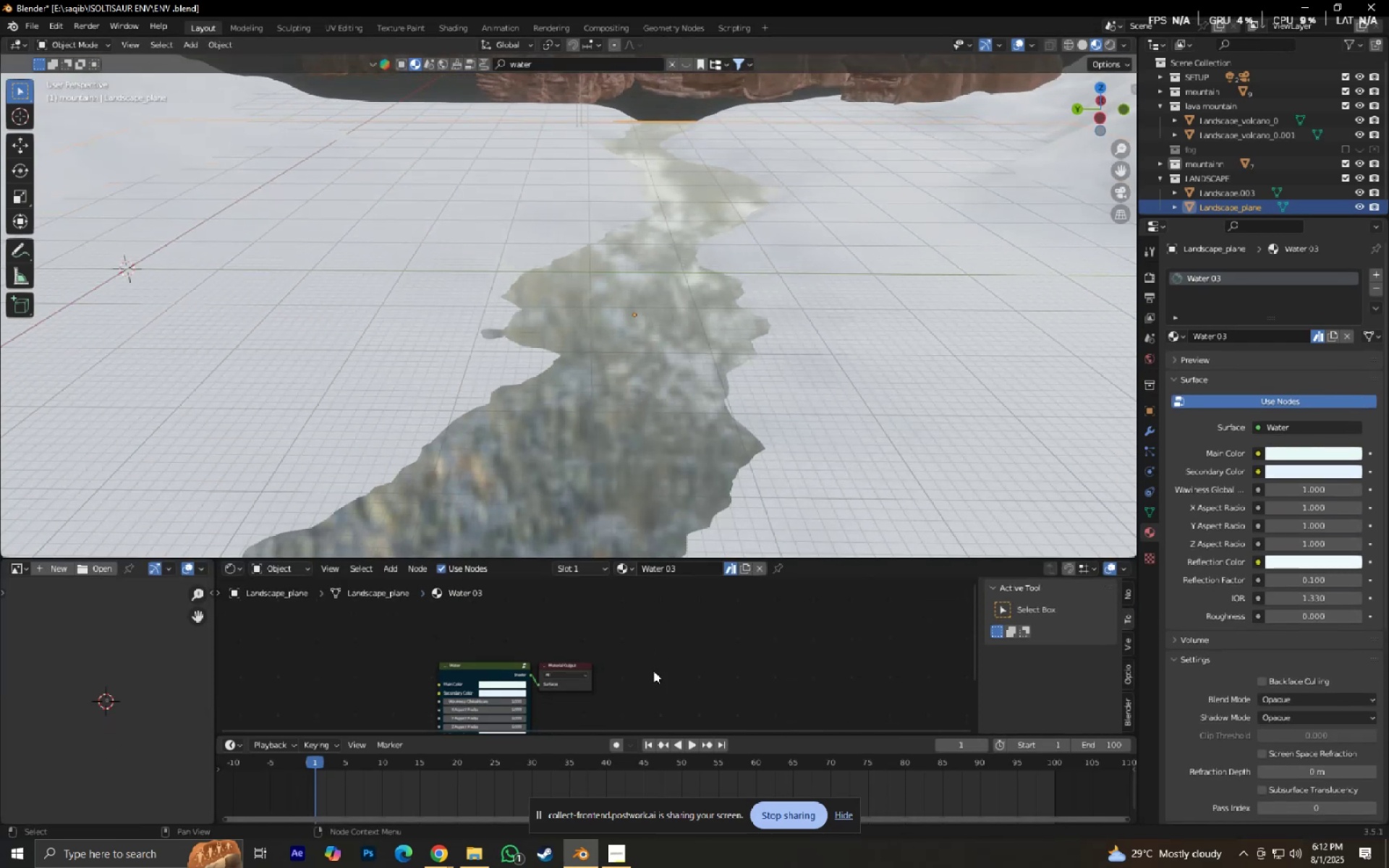 
scroll: coordinate [605, 671], scroll_direction: up, amount: 13.0
 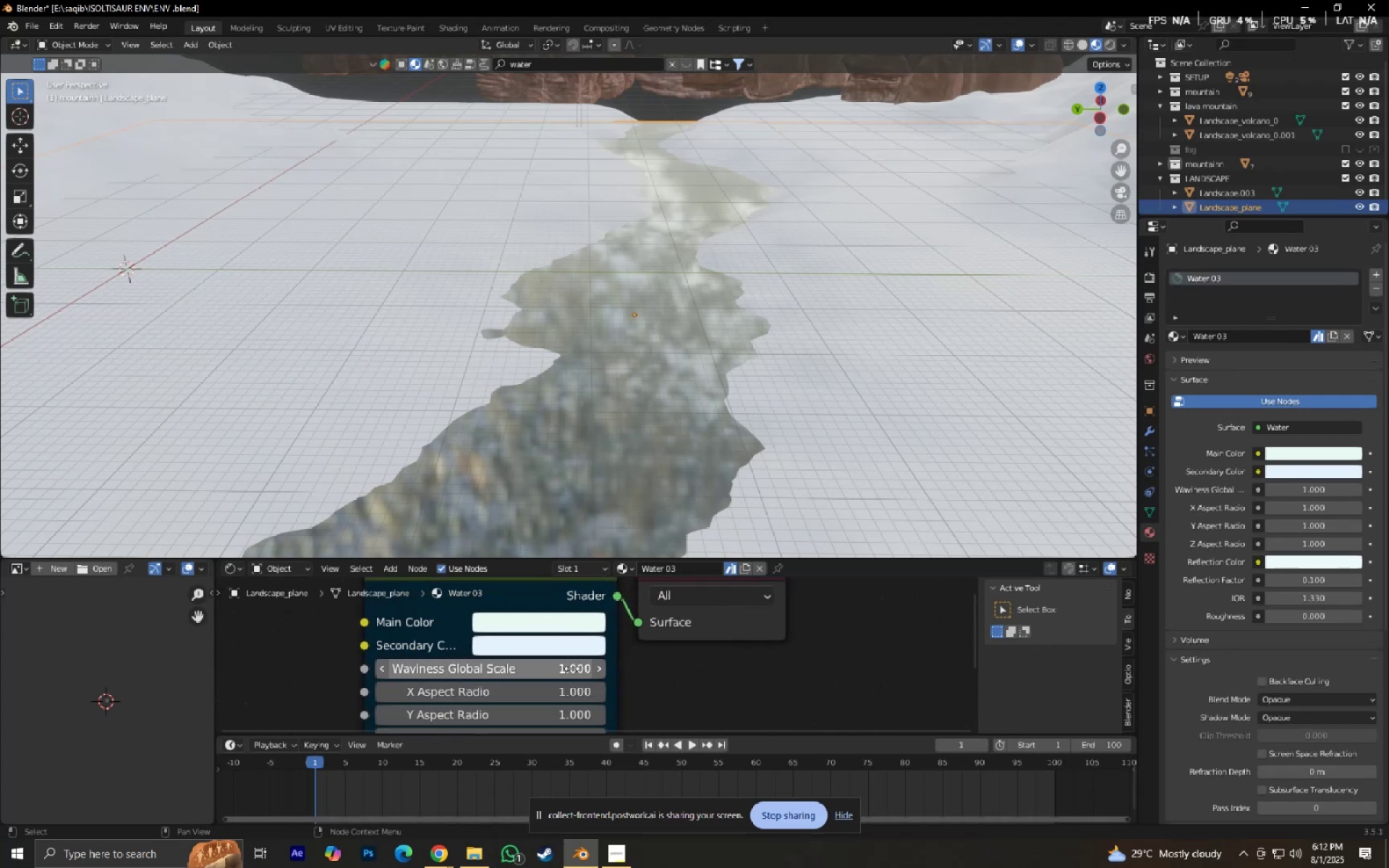 
left_click_drag(start_coordinate=[569, 668], to_coordinate=[621, 466])
 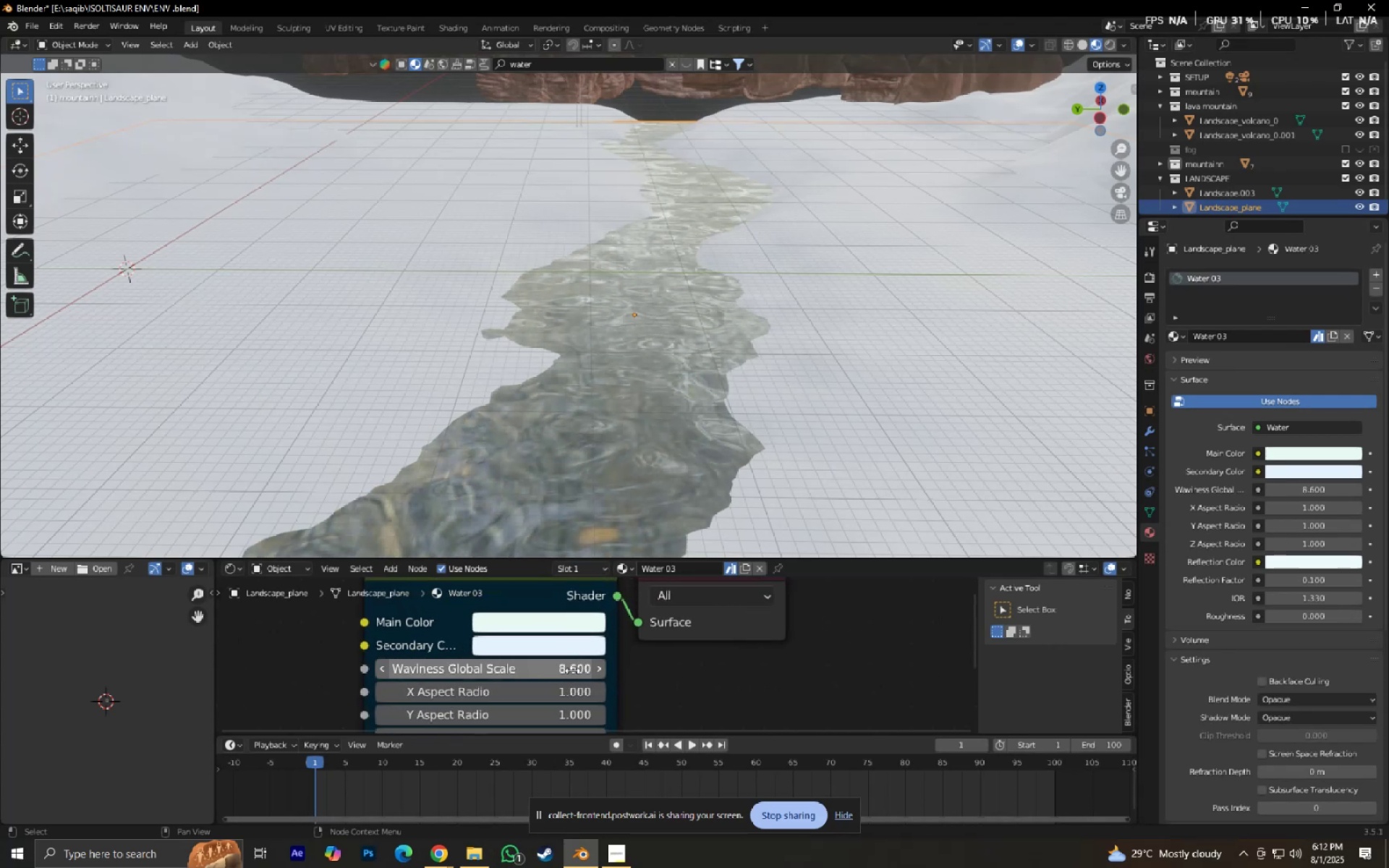 
left_click_drag(start_coordinate=[594, 668], to_coordinate=[598, 462])
 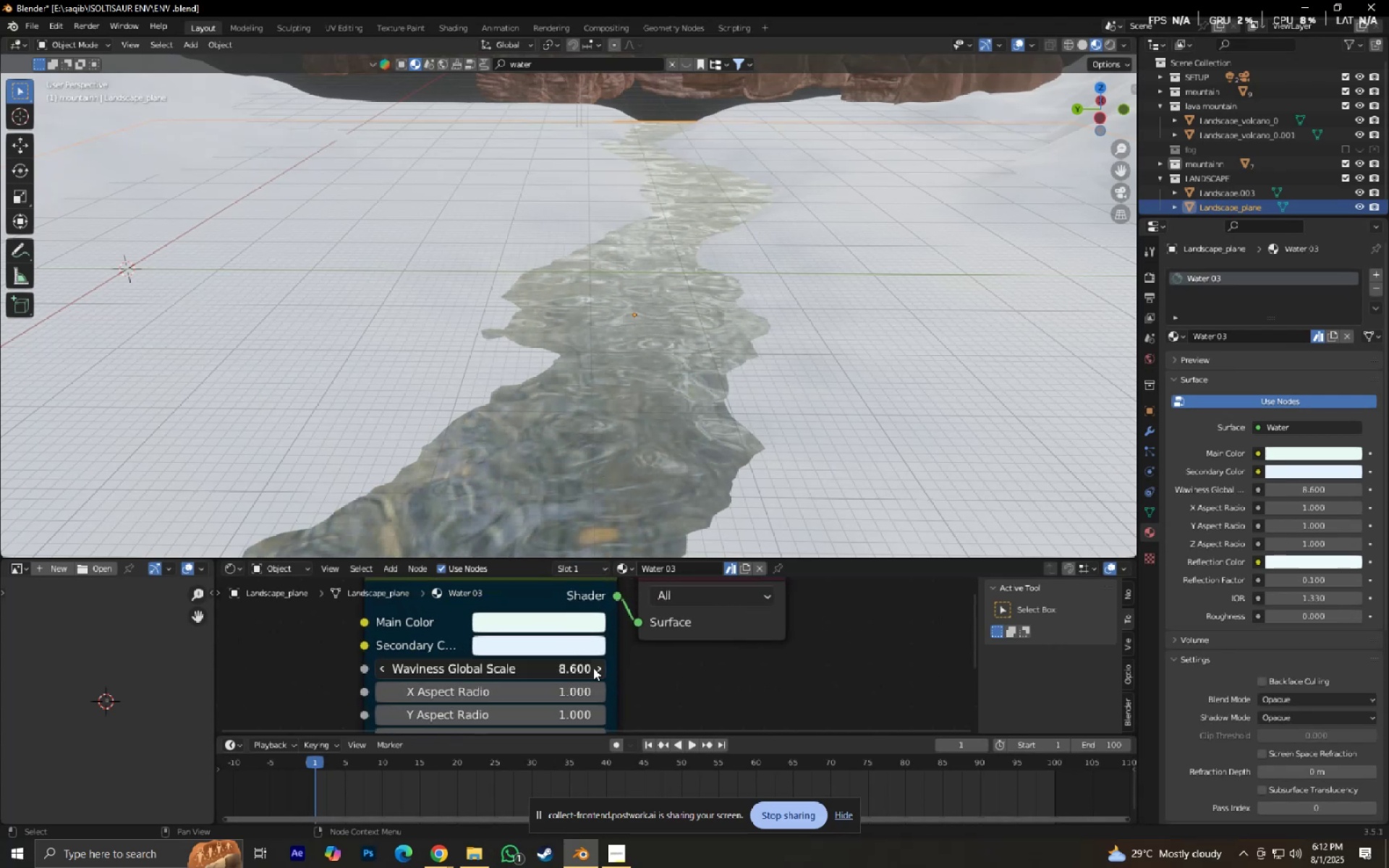 
double_click([593, 668])
 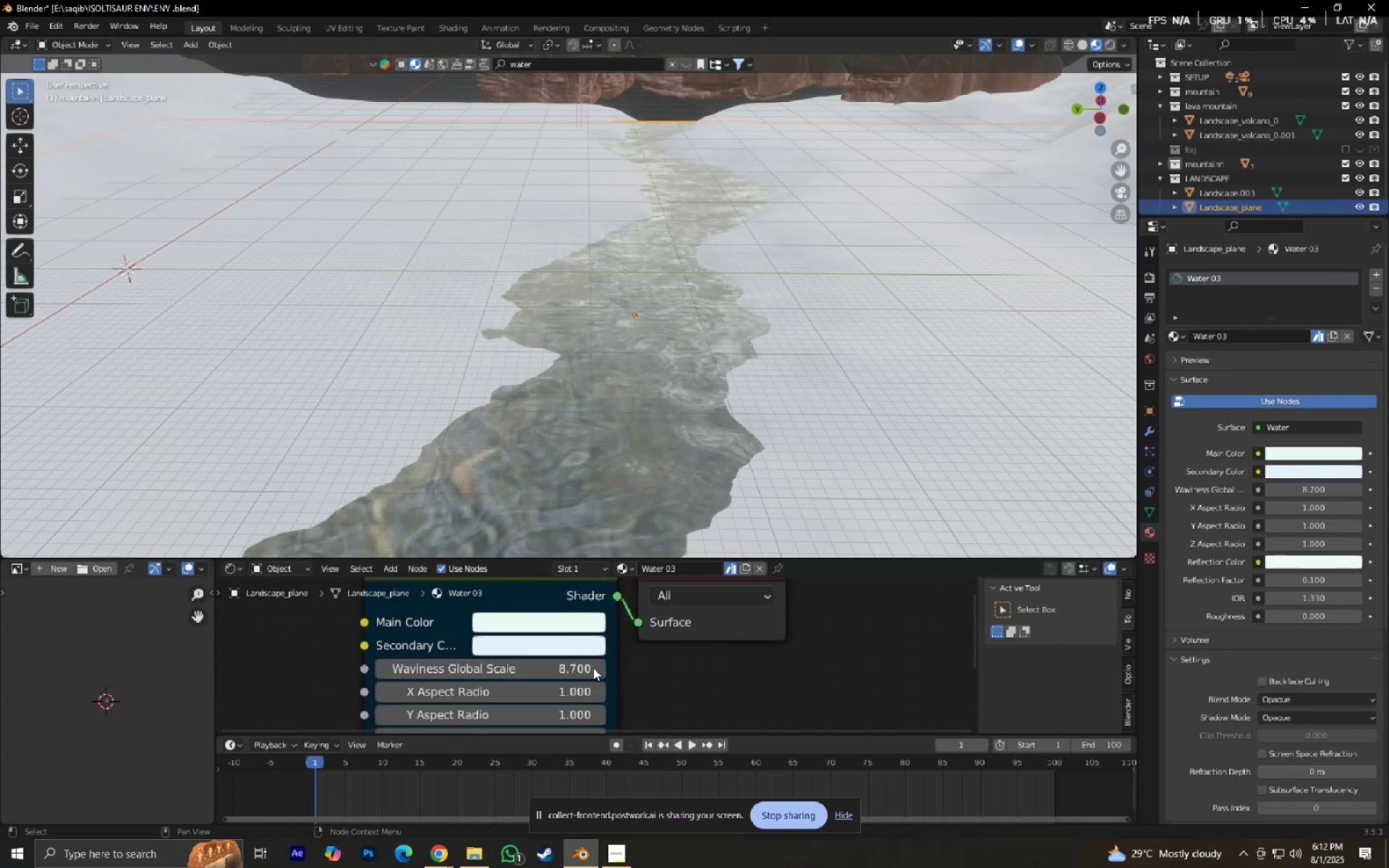 
triple_click([593, 668])
 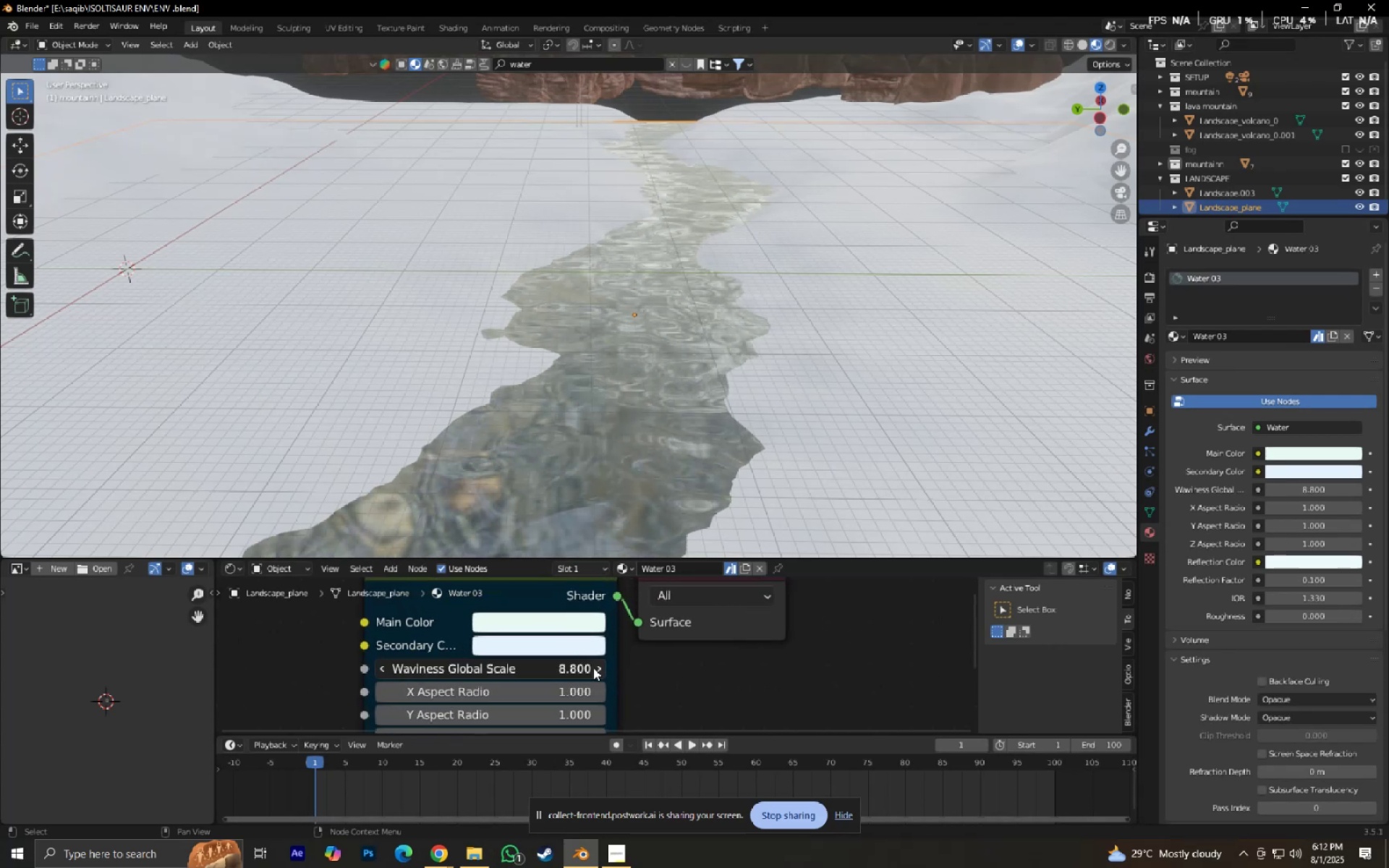 
triple_click([593, 668])
 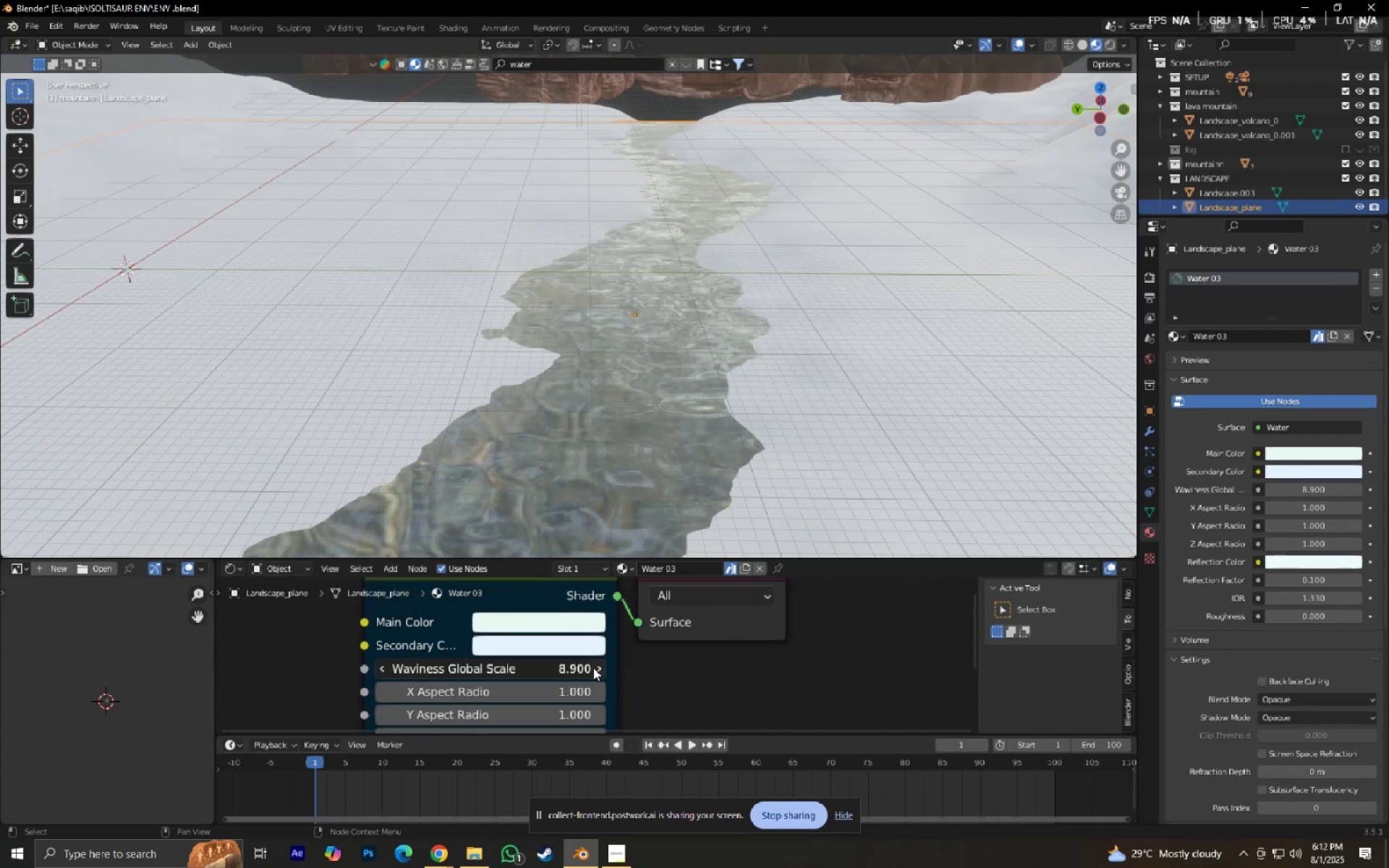 
triple_click([593, 668])
 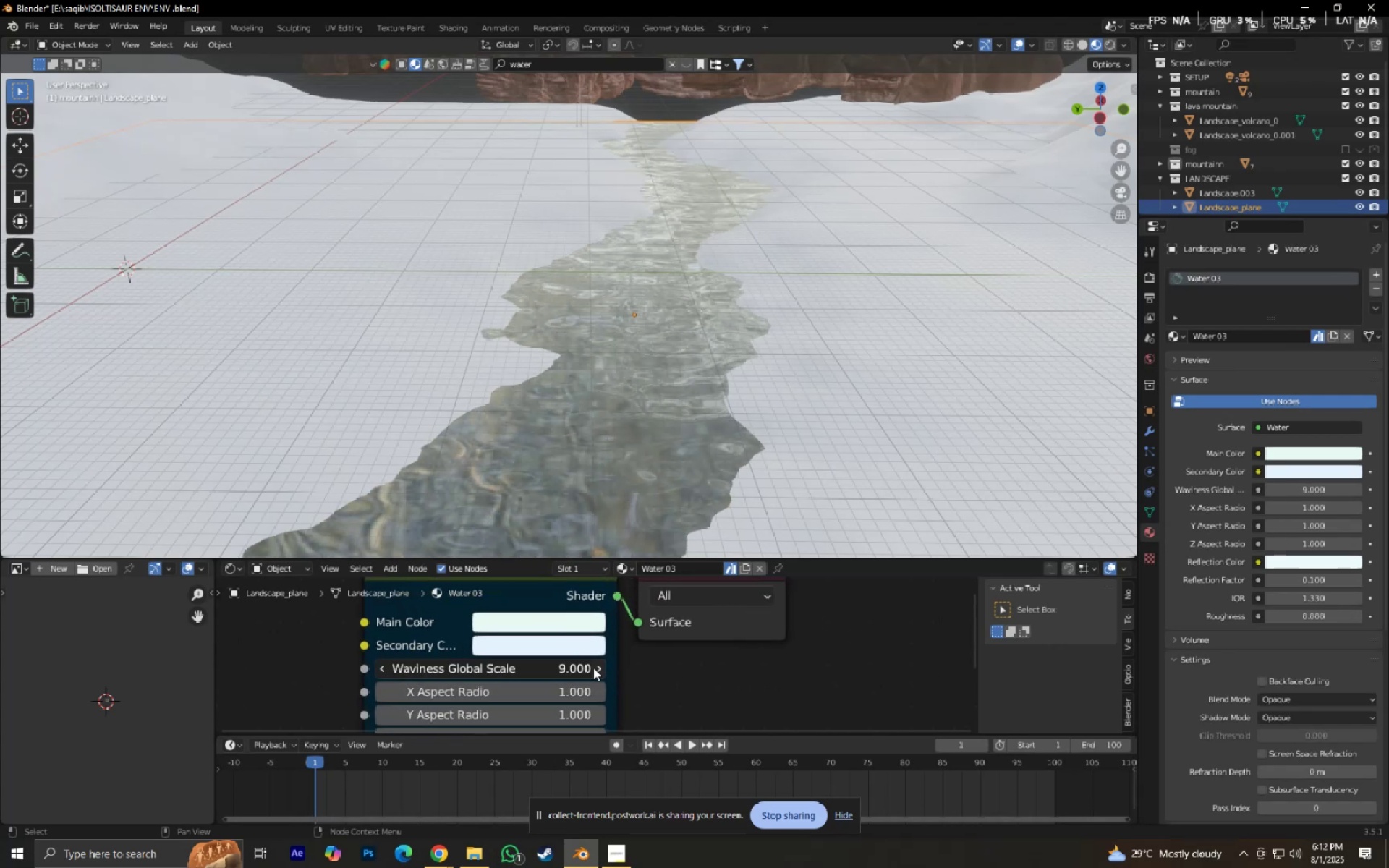 
triple_click([593, 668])
 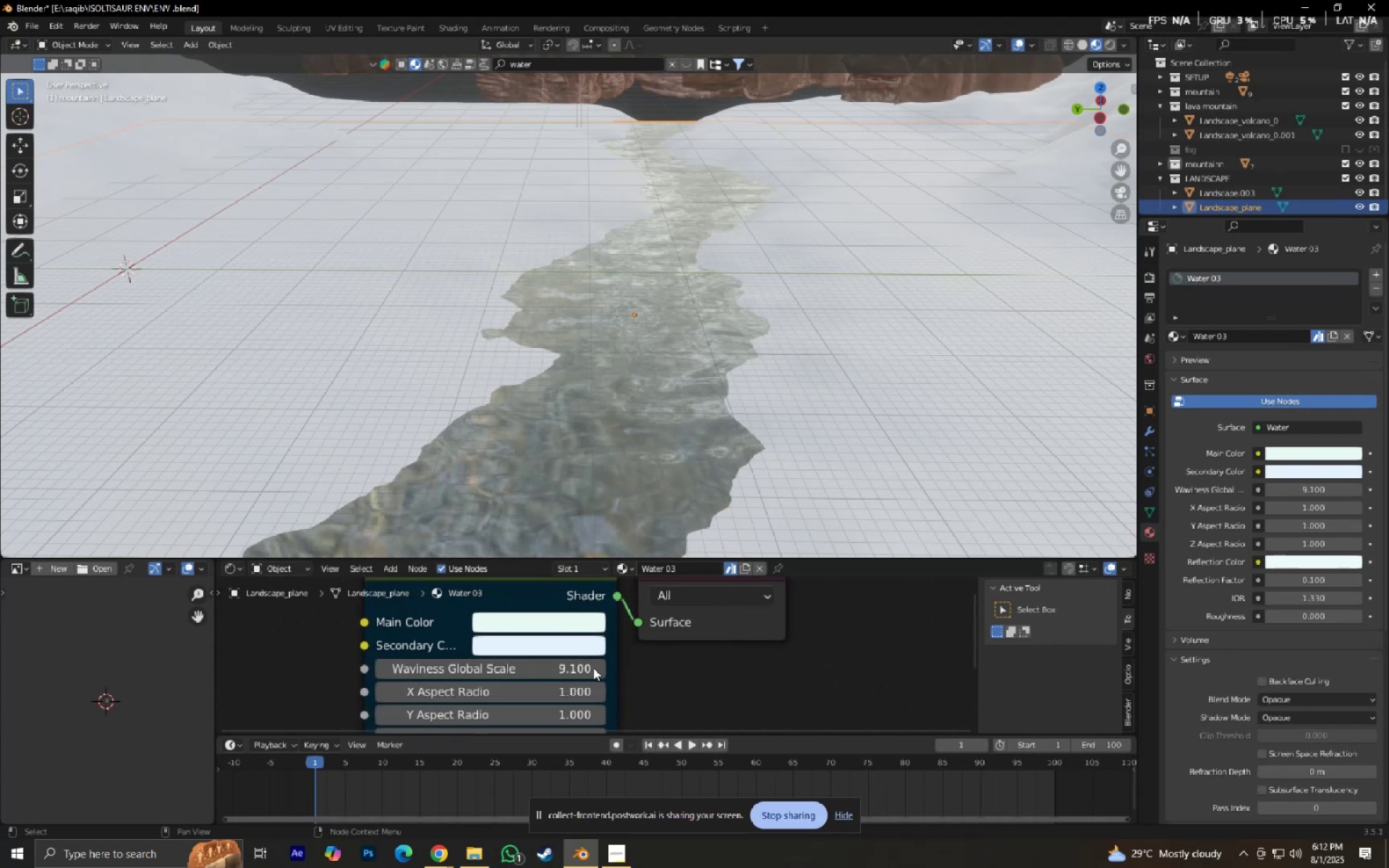 
triple_click([593, 668])
 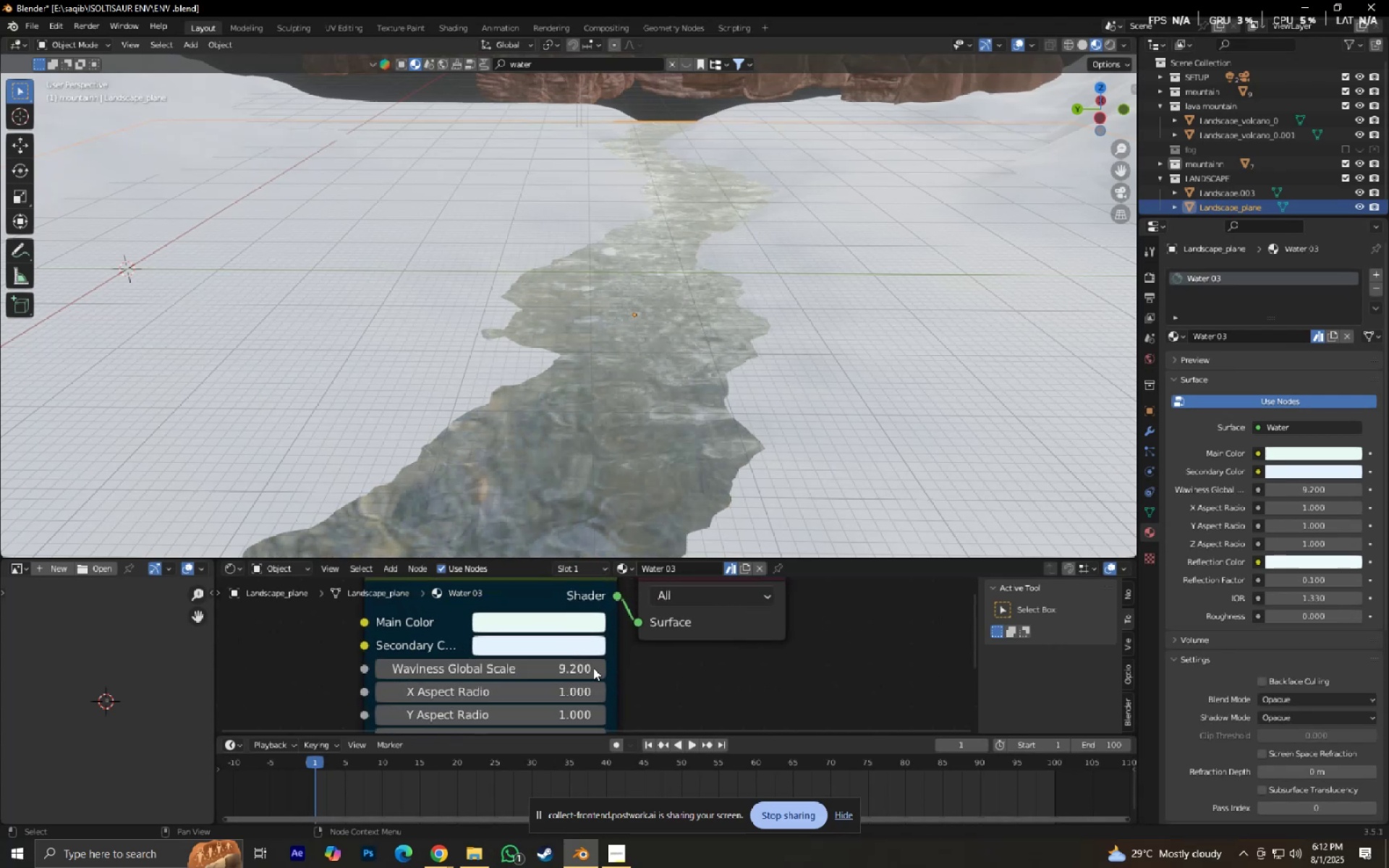 
triple_click([593, 668])
 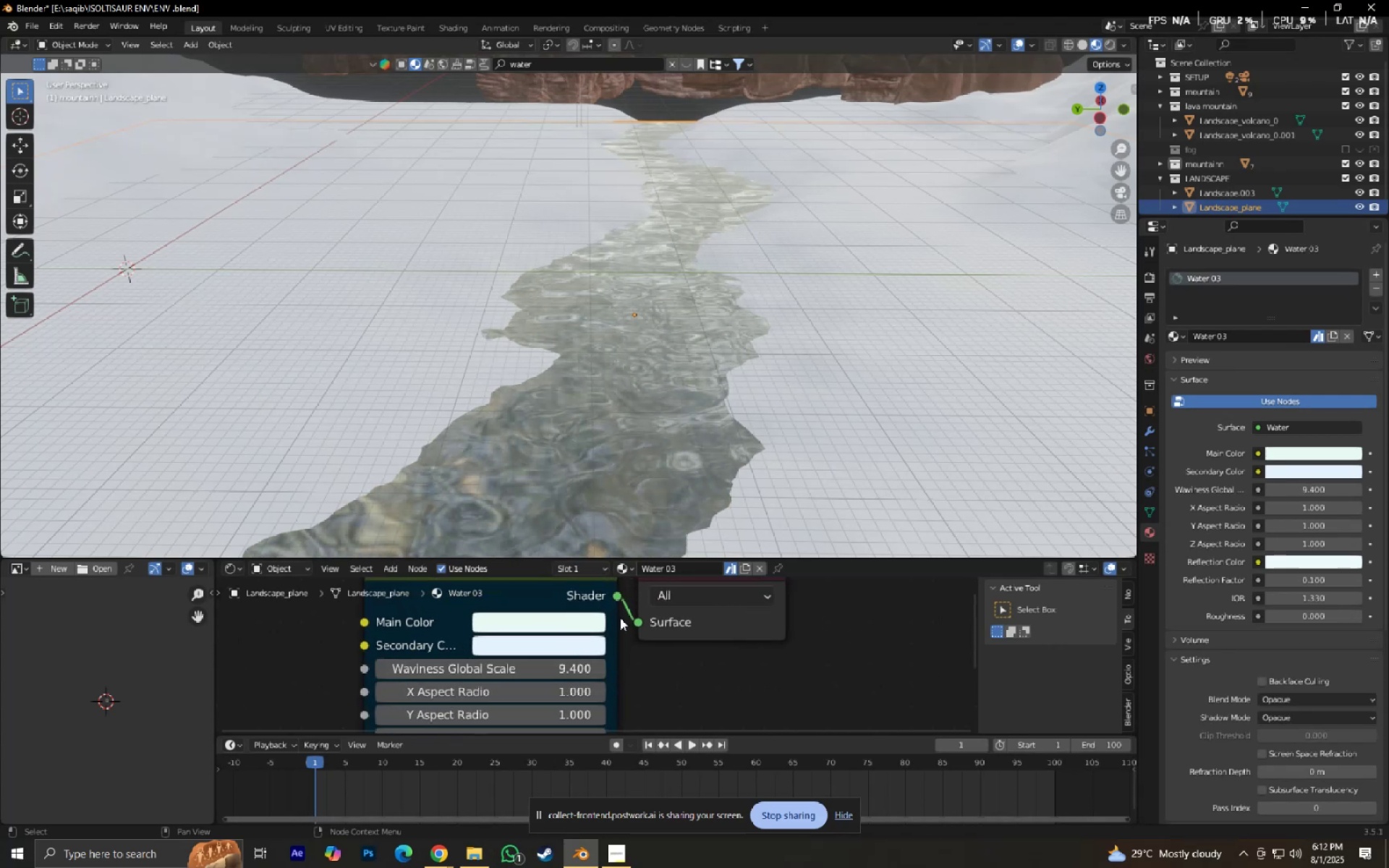 
scroll: coordinate [702, 413], scroll_direction: down, amount: 3.0
 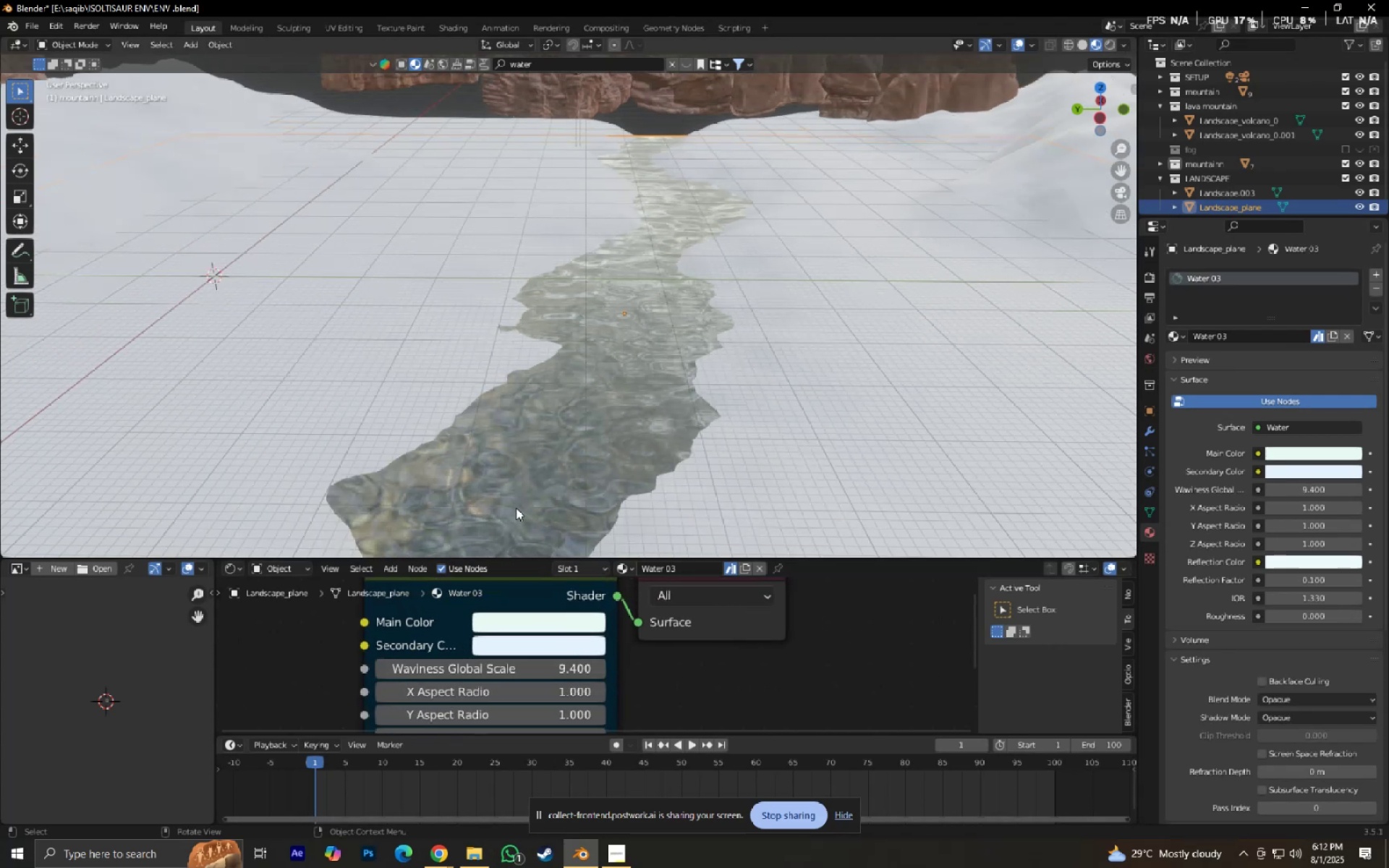 
hold_key(key=ShiftLeft, duration=0.61)
 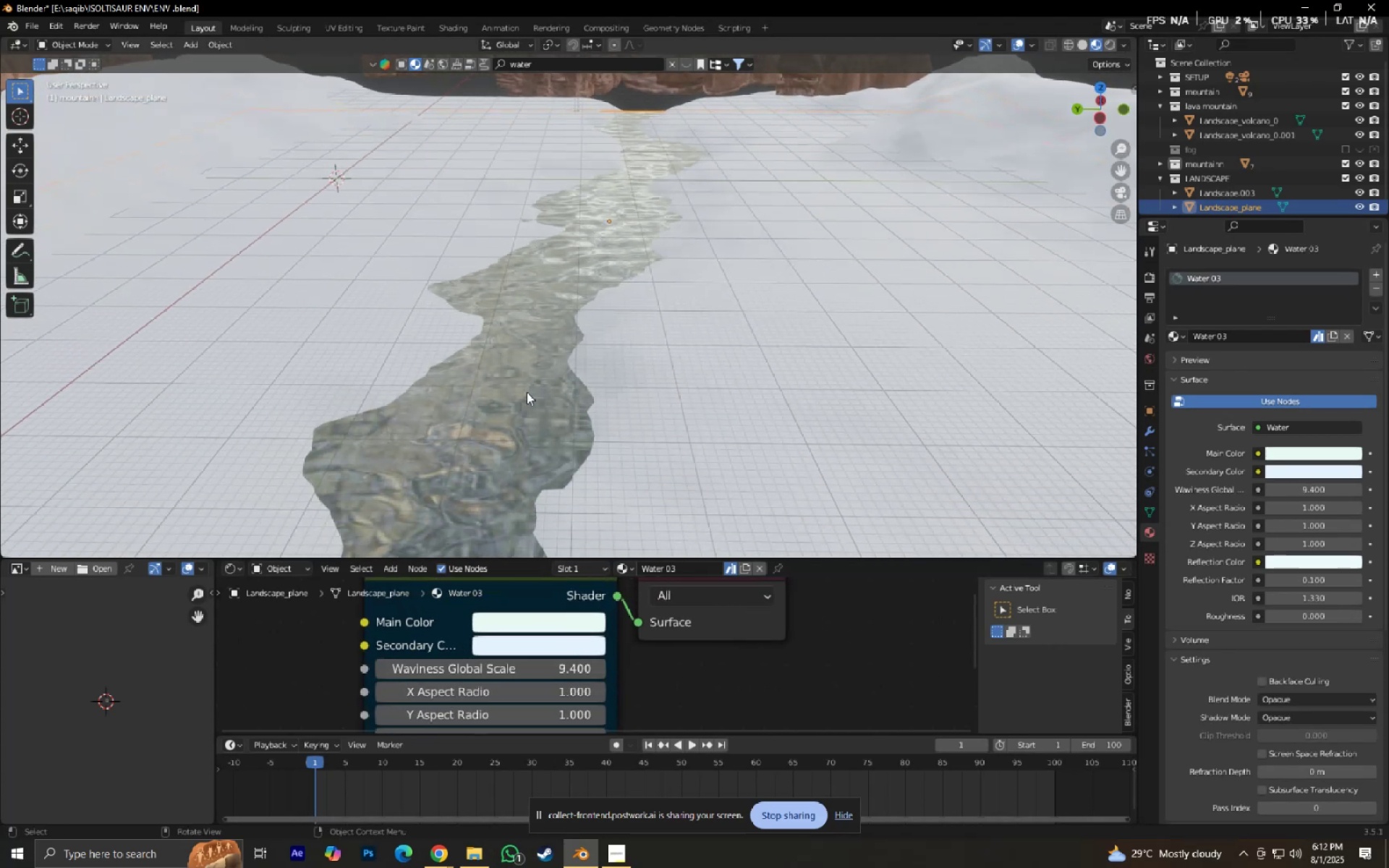 
key(Numpad0)
 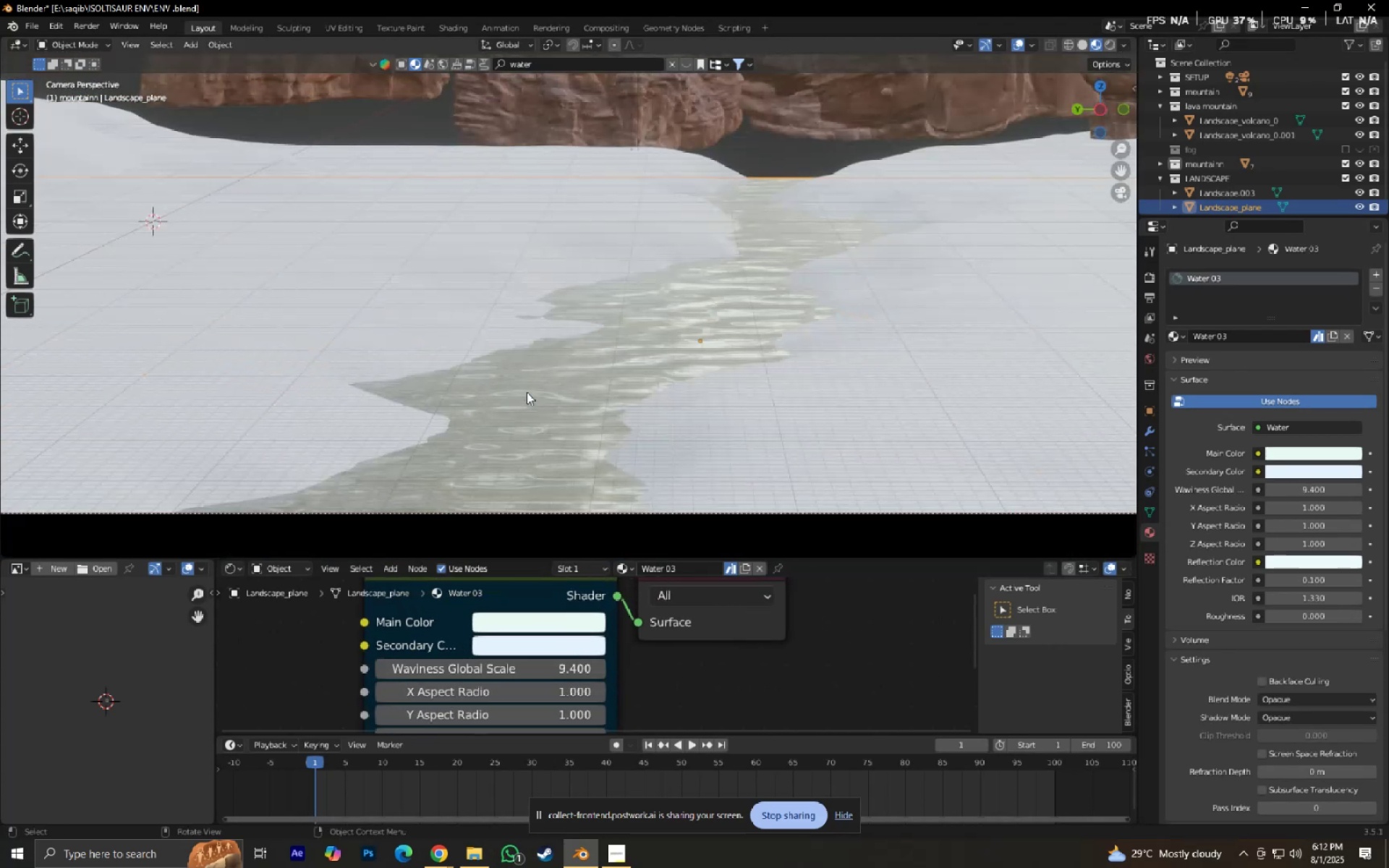 
scroll: coordinate [558, 404], scroll_direction: up, amount: 3.0
 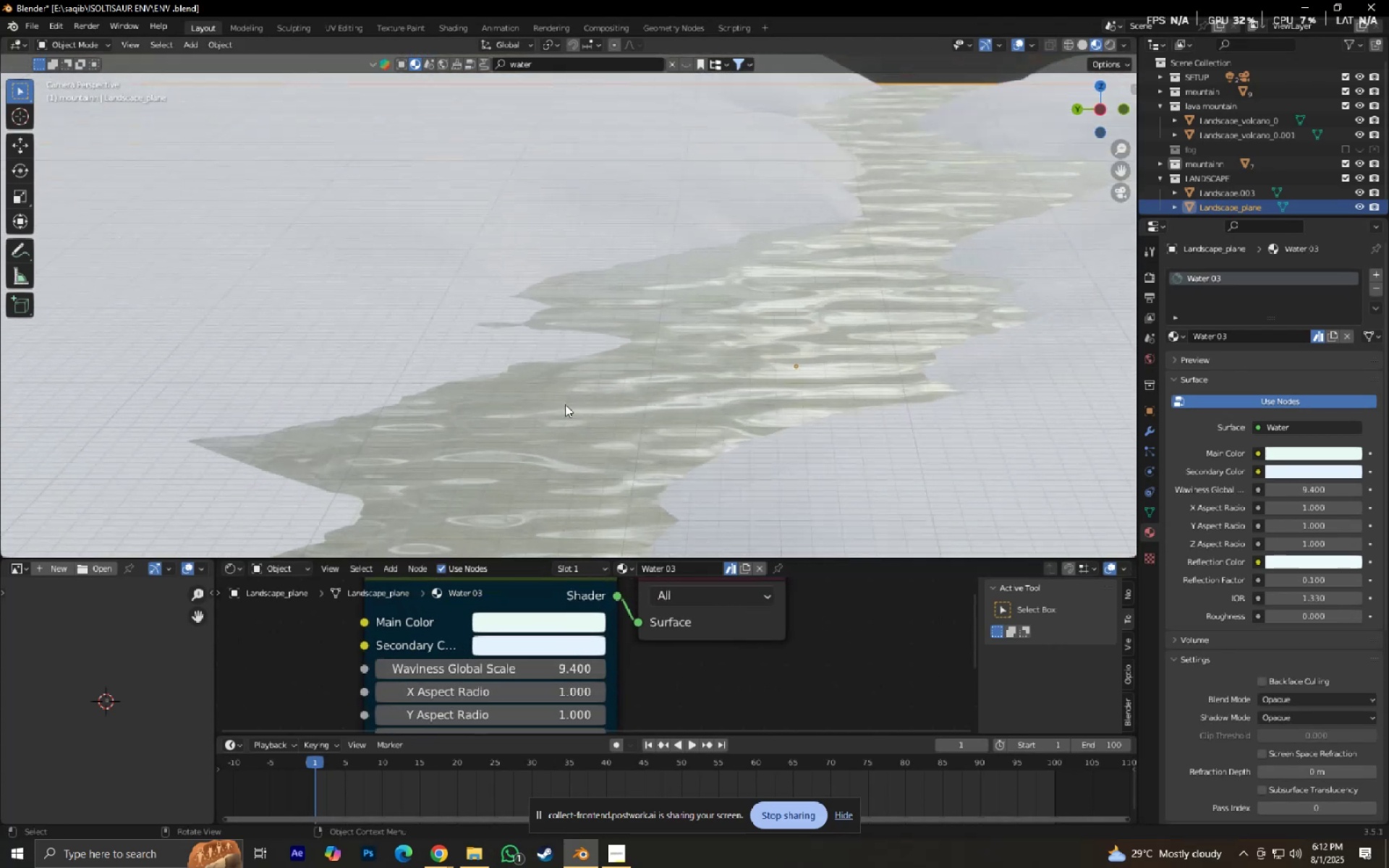 
hold_key(key=ShiftLeft, duration=0.31)
 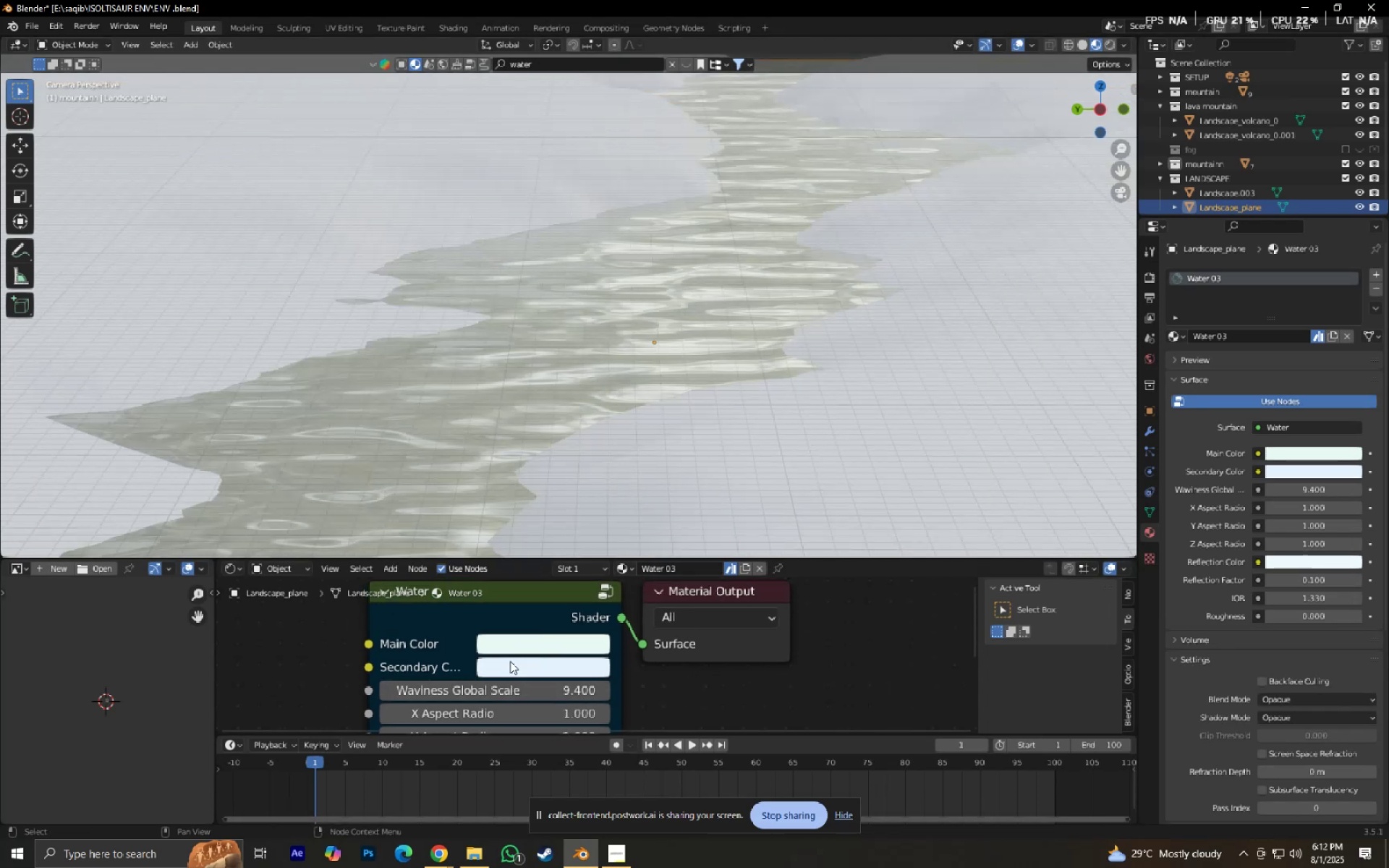 
left_click_drag(start_coordinate=[511, 686], to_coordinate=[533, 482])
 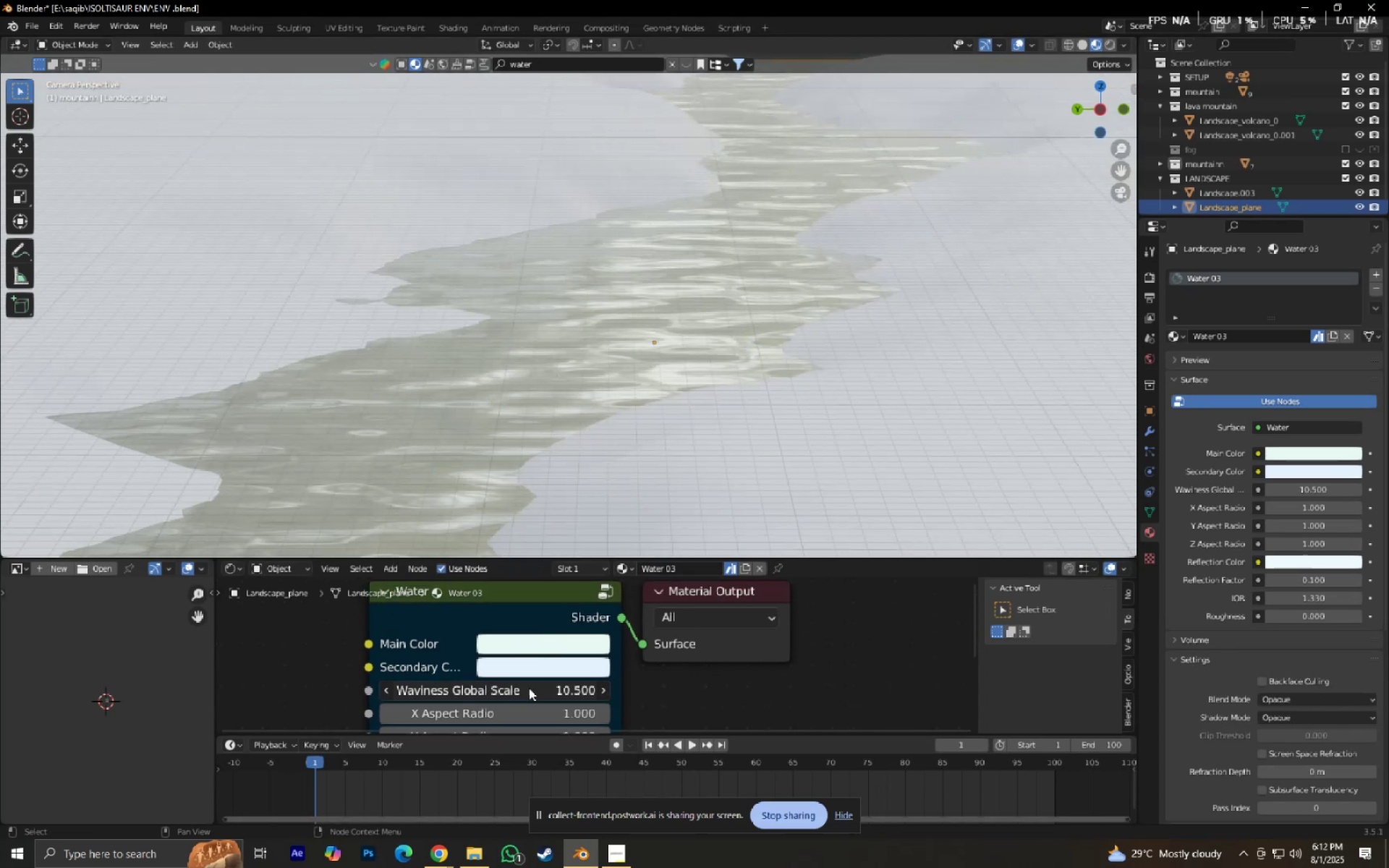 
hold_key(key=ControlLeft, duration=0.56)
 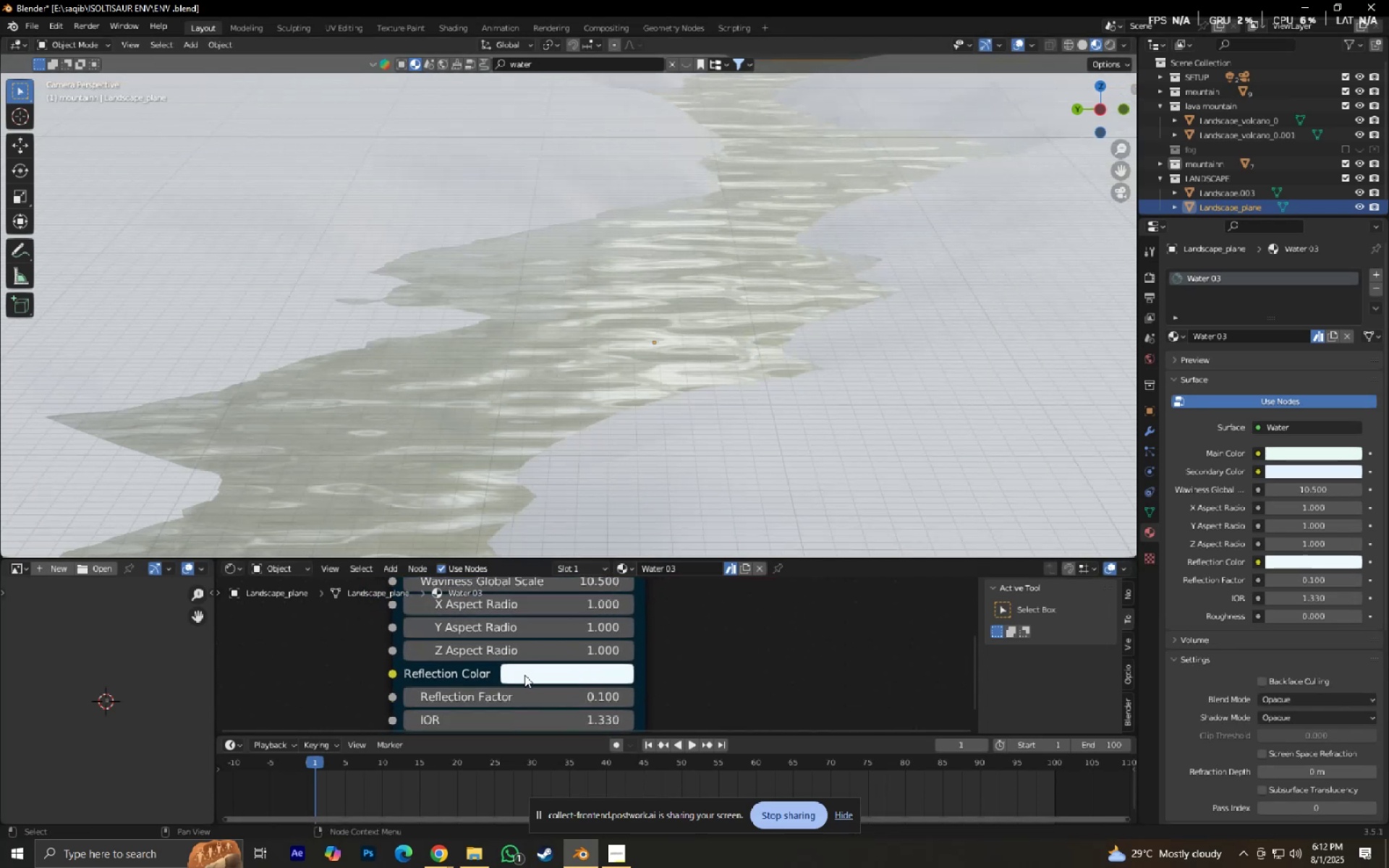 
left_click_drag(start_coordinate=[516, 674], to_coordinate=[860, 470])
 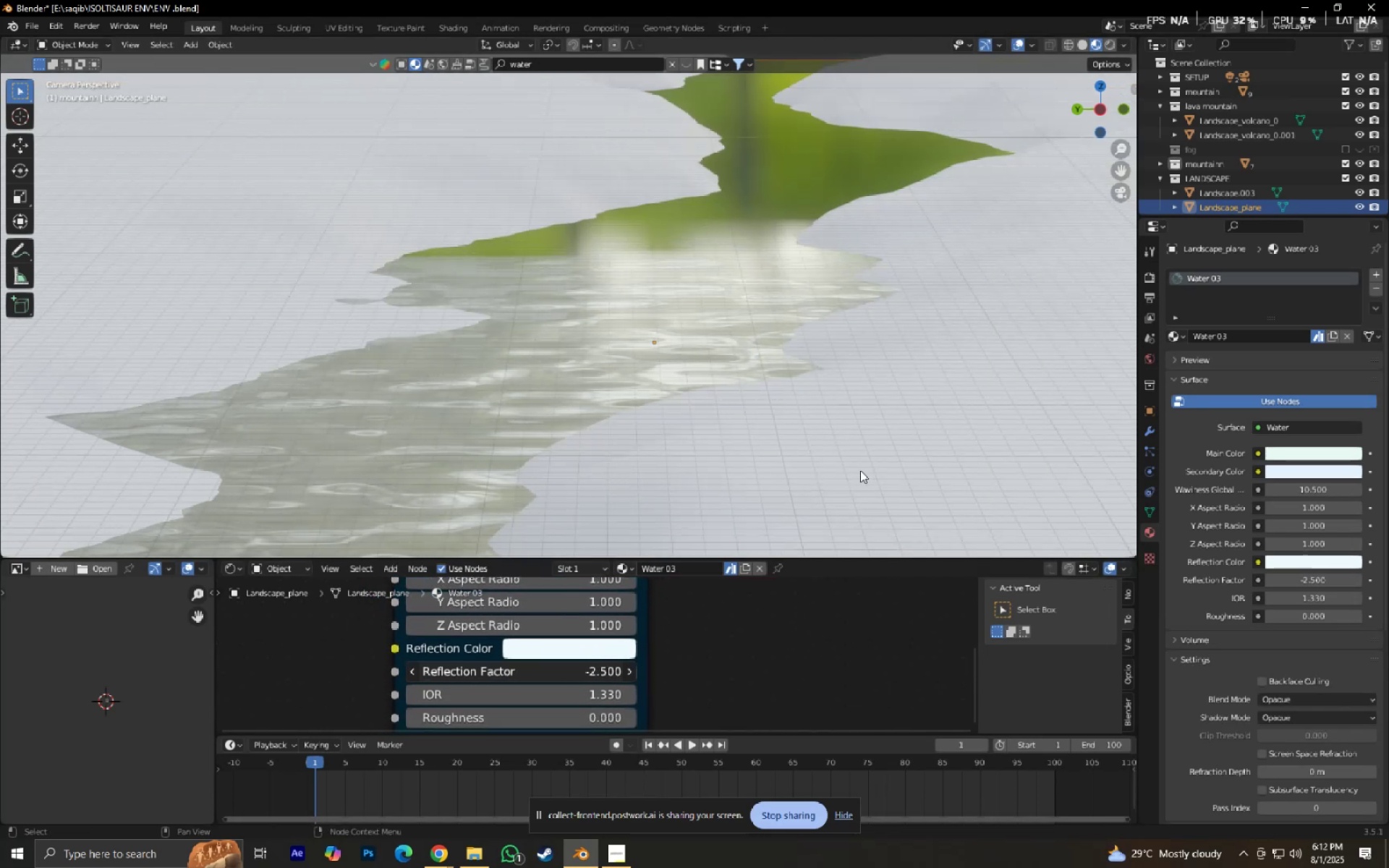 
key(Control+Z)
 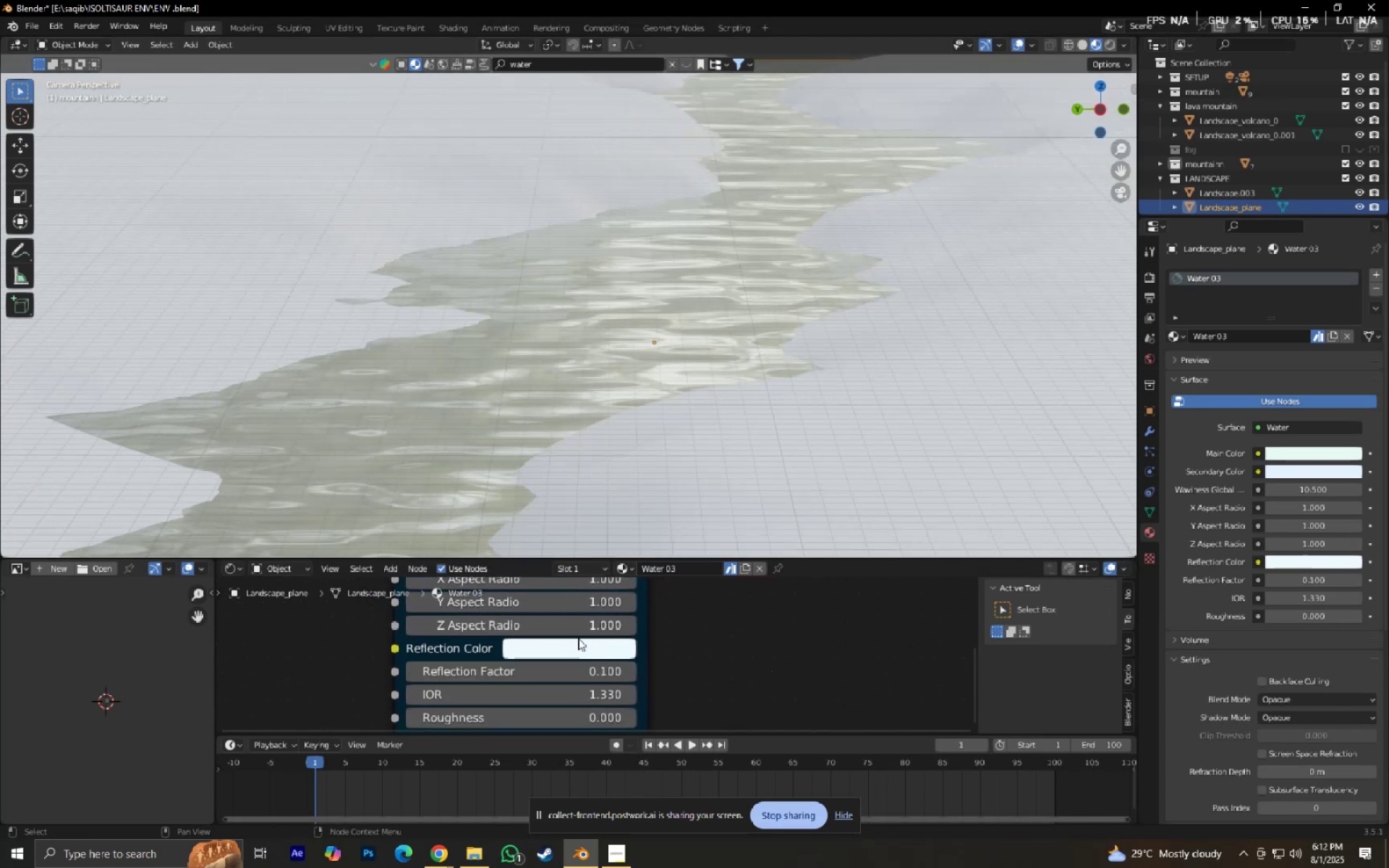 
left_click([569, 642])
 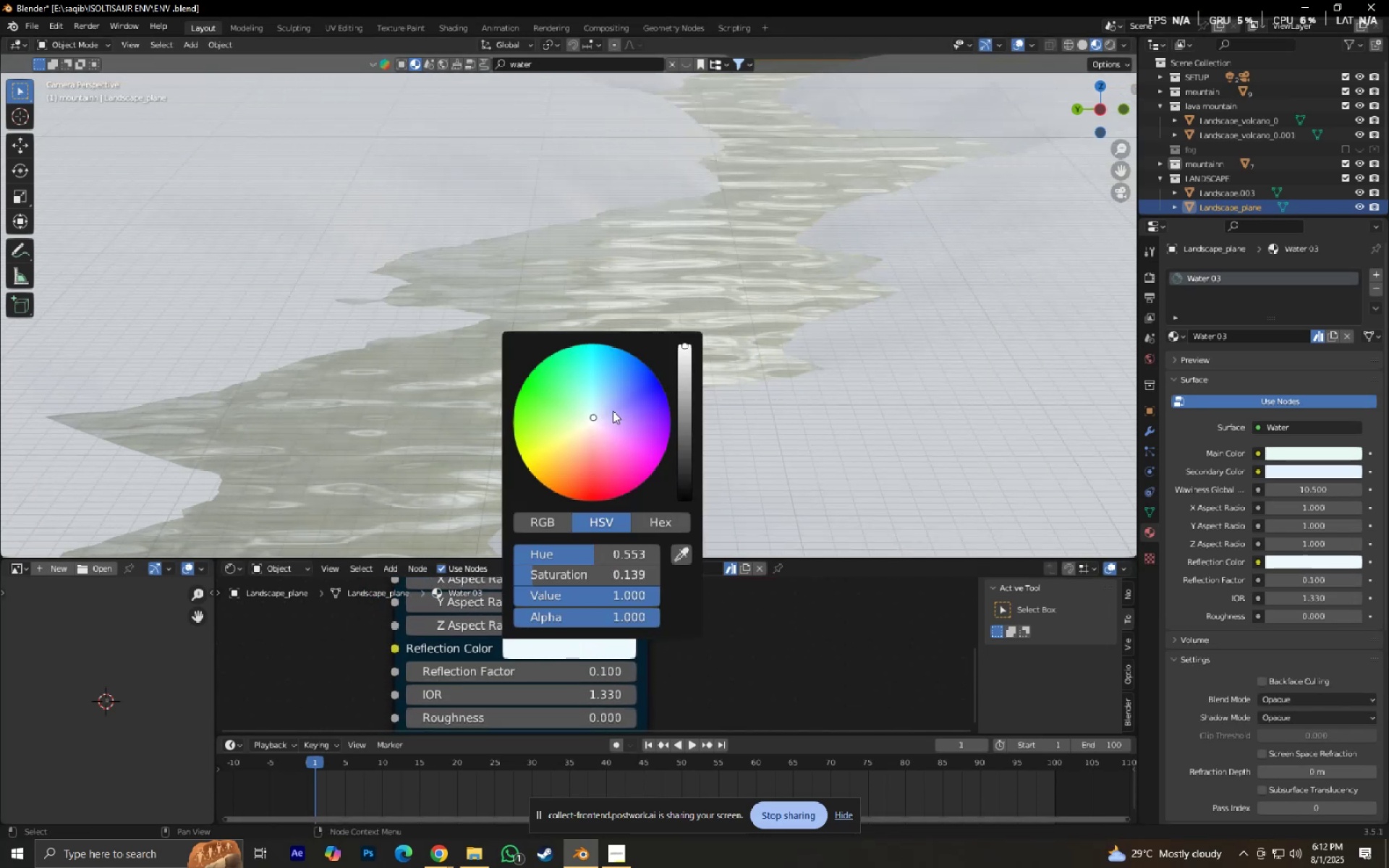 
left_click([607, 392])
 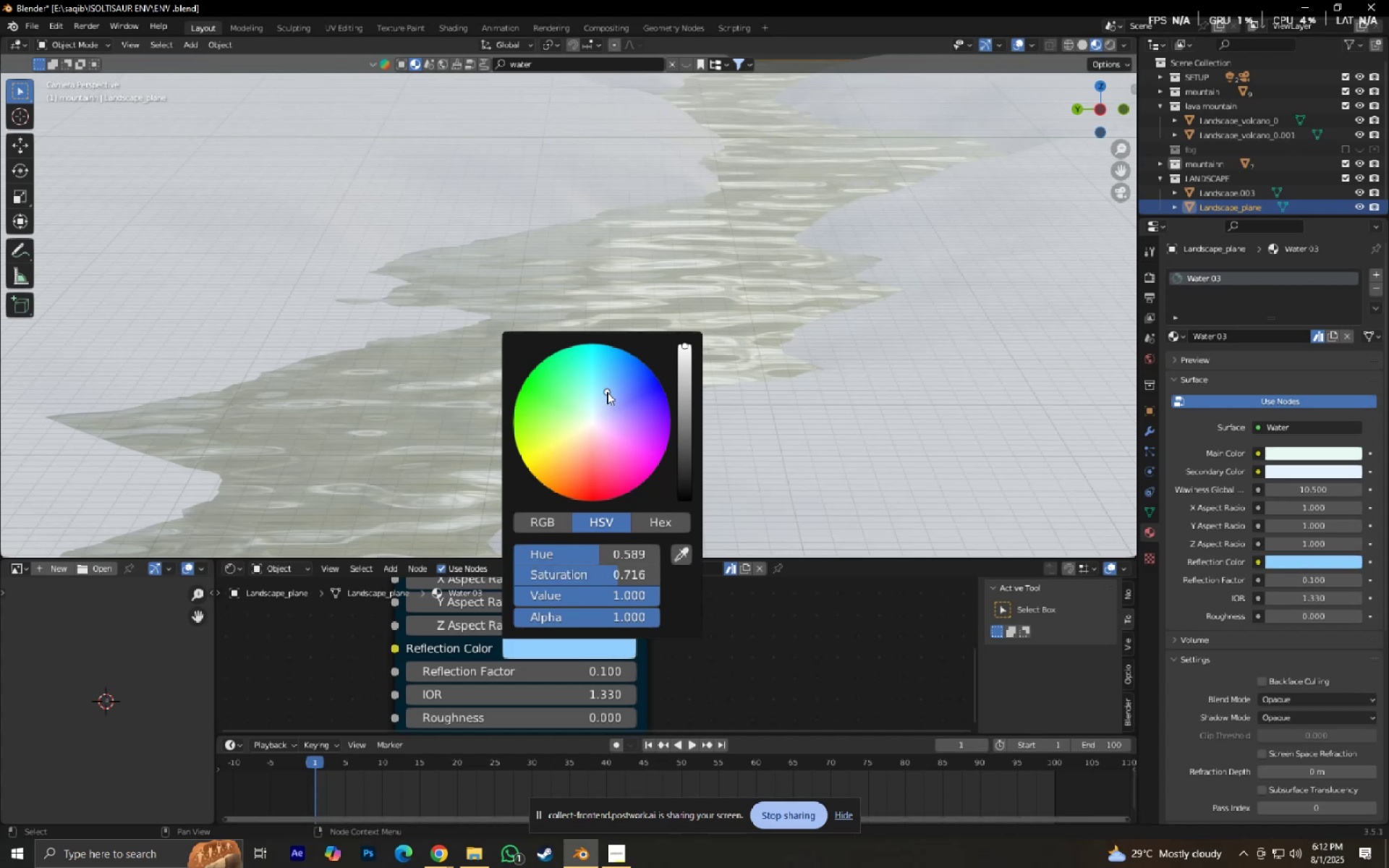 
left_click_drag(start_coordinate=[607, 392], to_coordinate=[628, 341])
 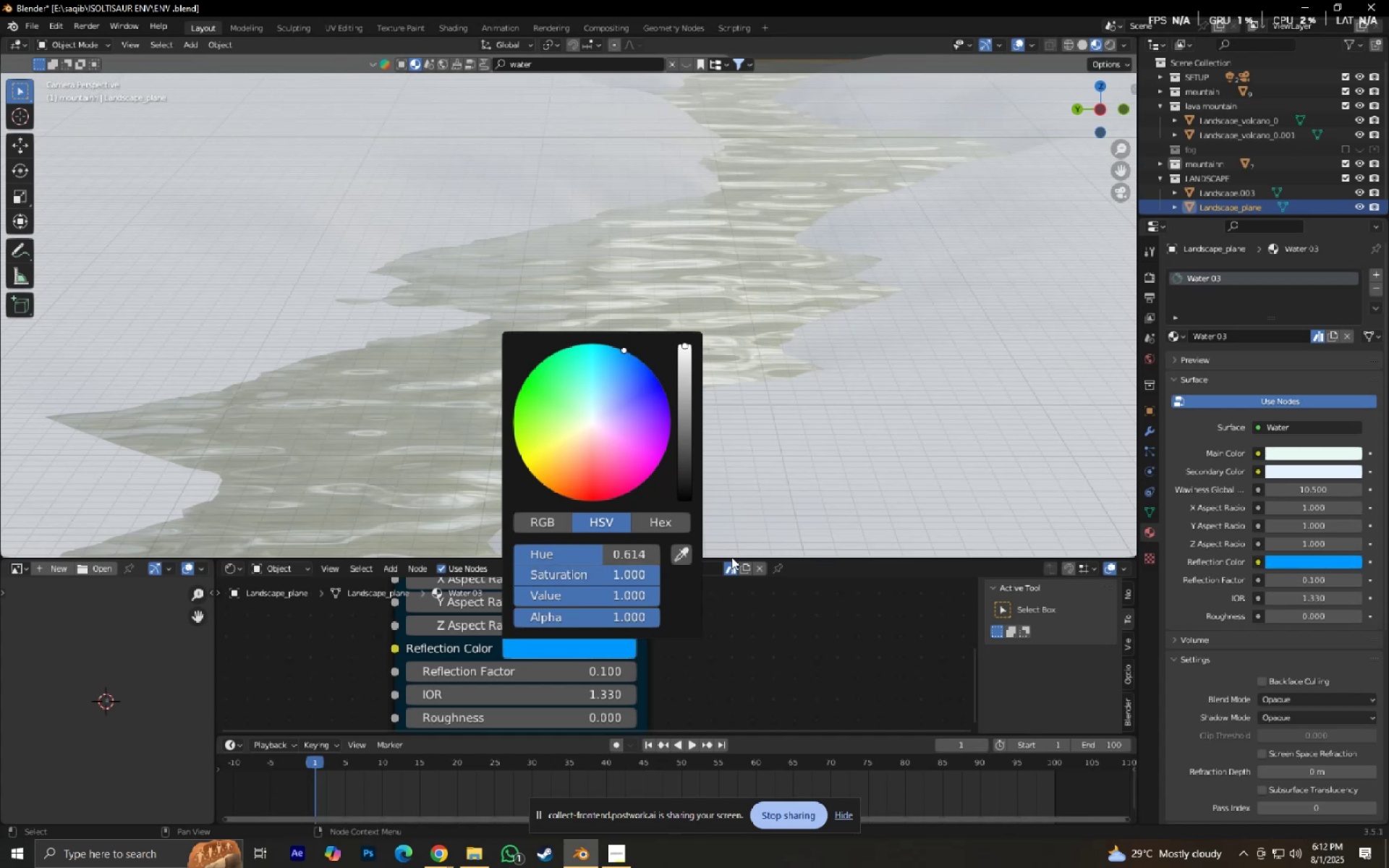 
key(Control+Z)
 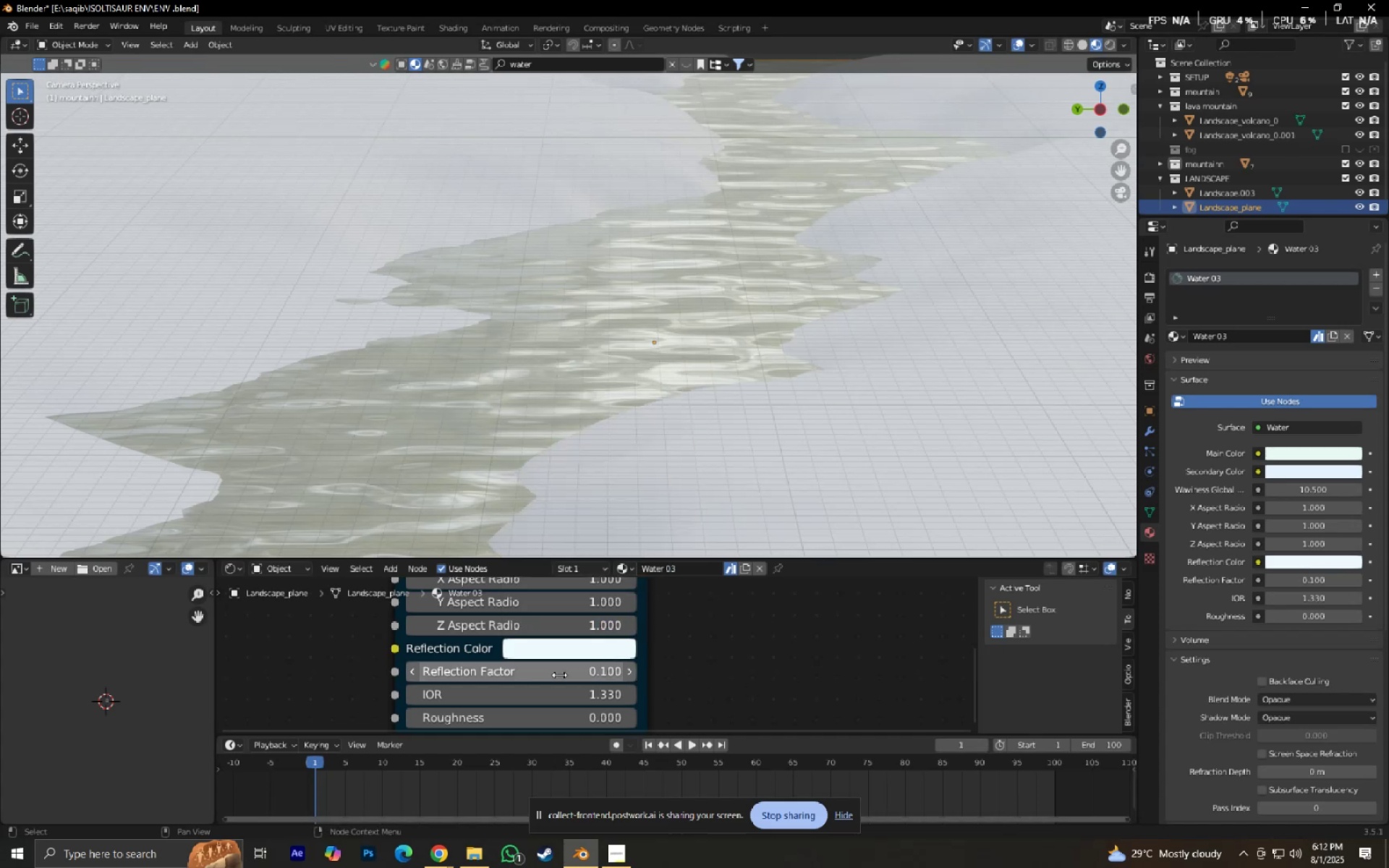 
left_click_drag(start_coordinate=[532, 672], to_coordinate=[606, 467])
 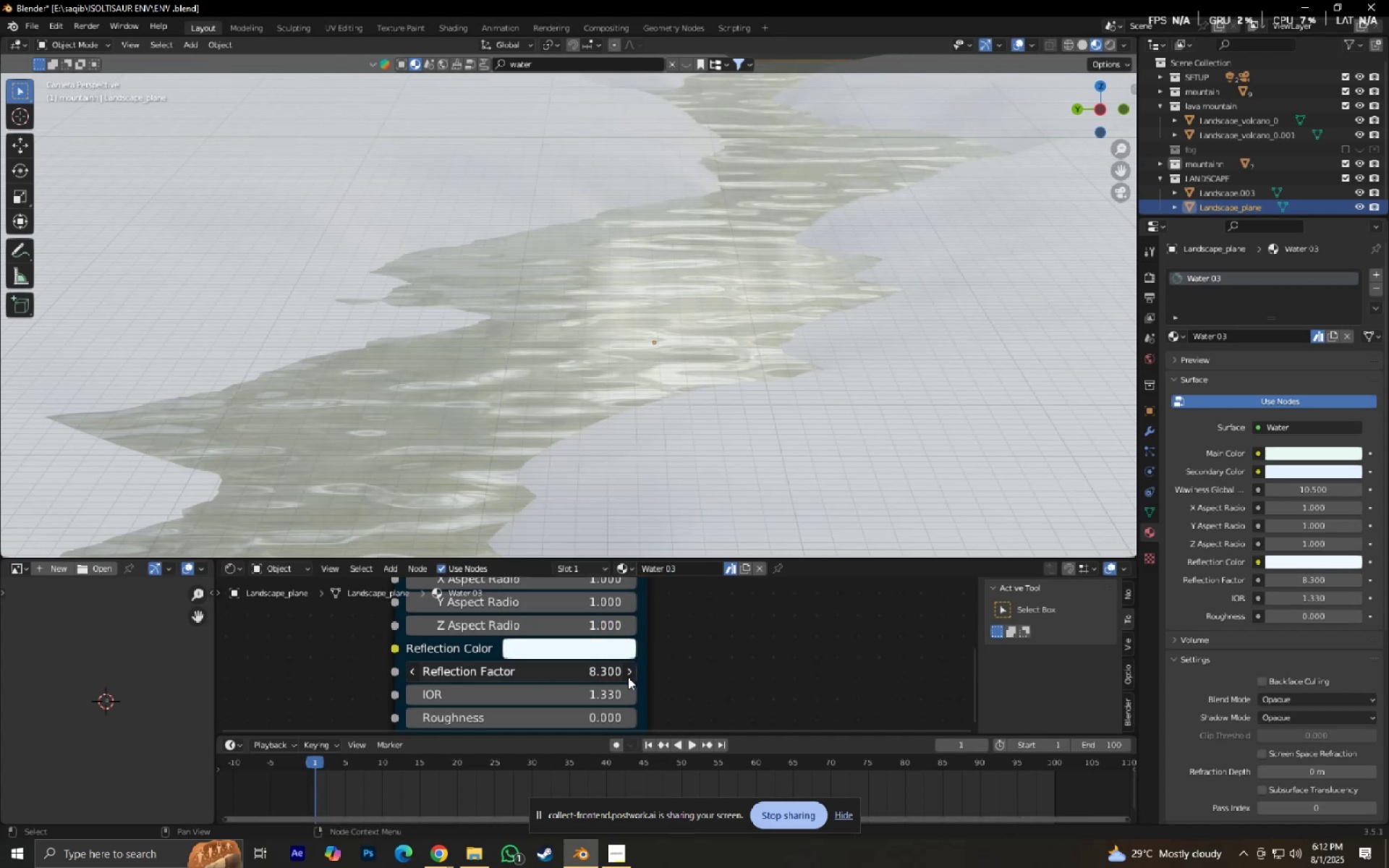 
key(Control+Z)
 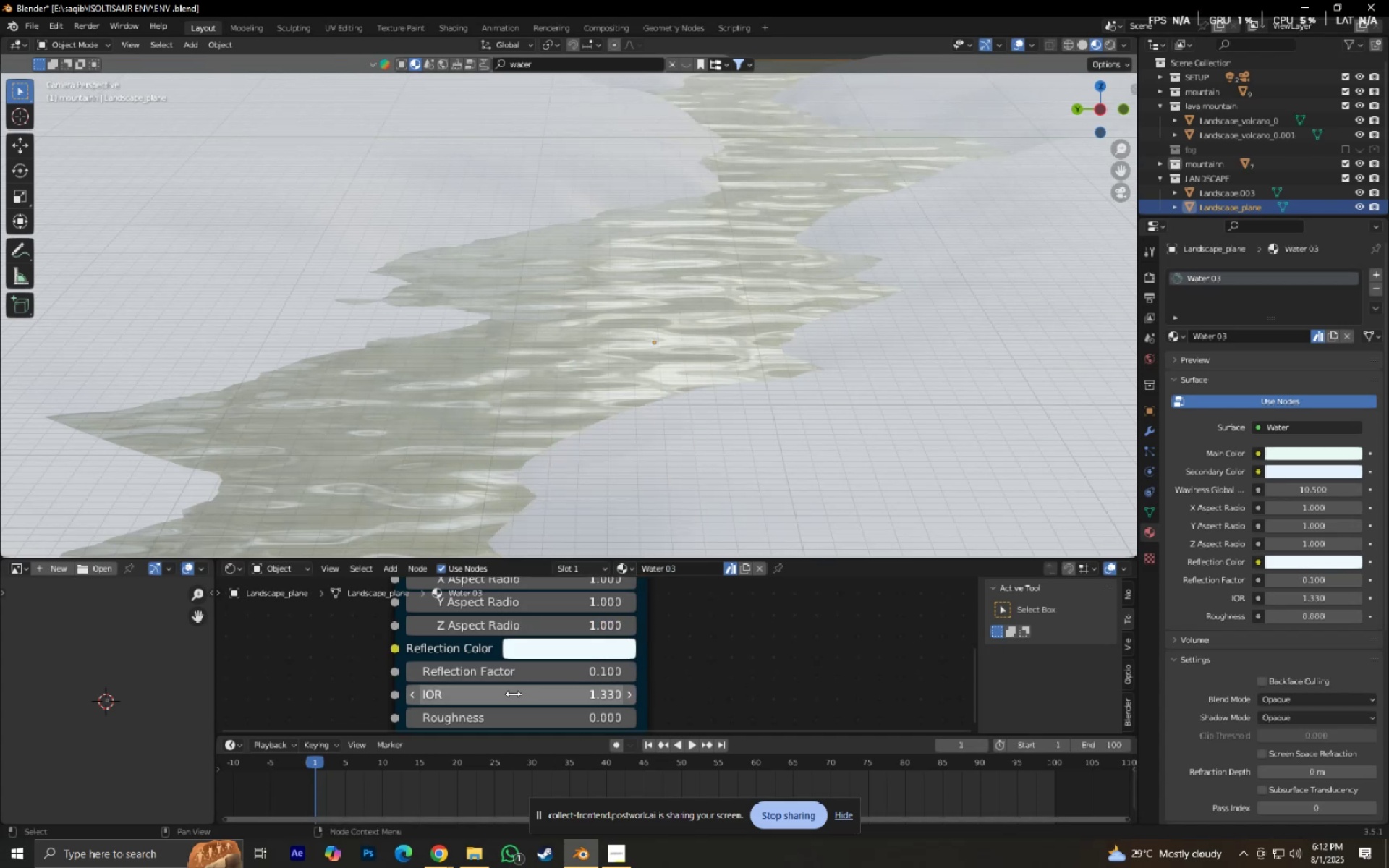 
left_click_drag(start_coordinate=[512, 694], to_coordinate=[820, 486])
 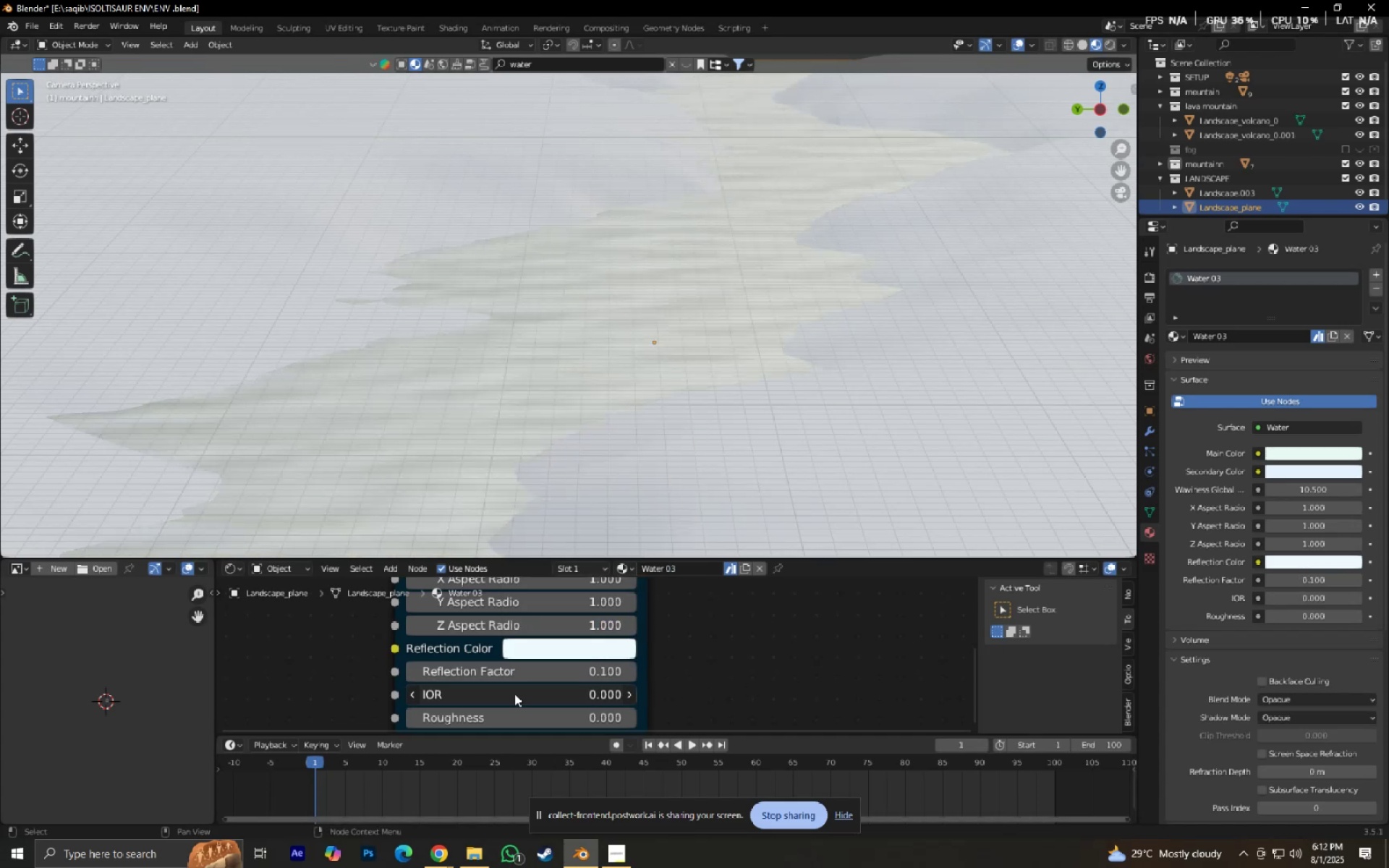 
key(Control+Z)
 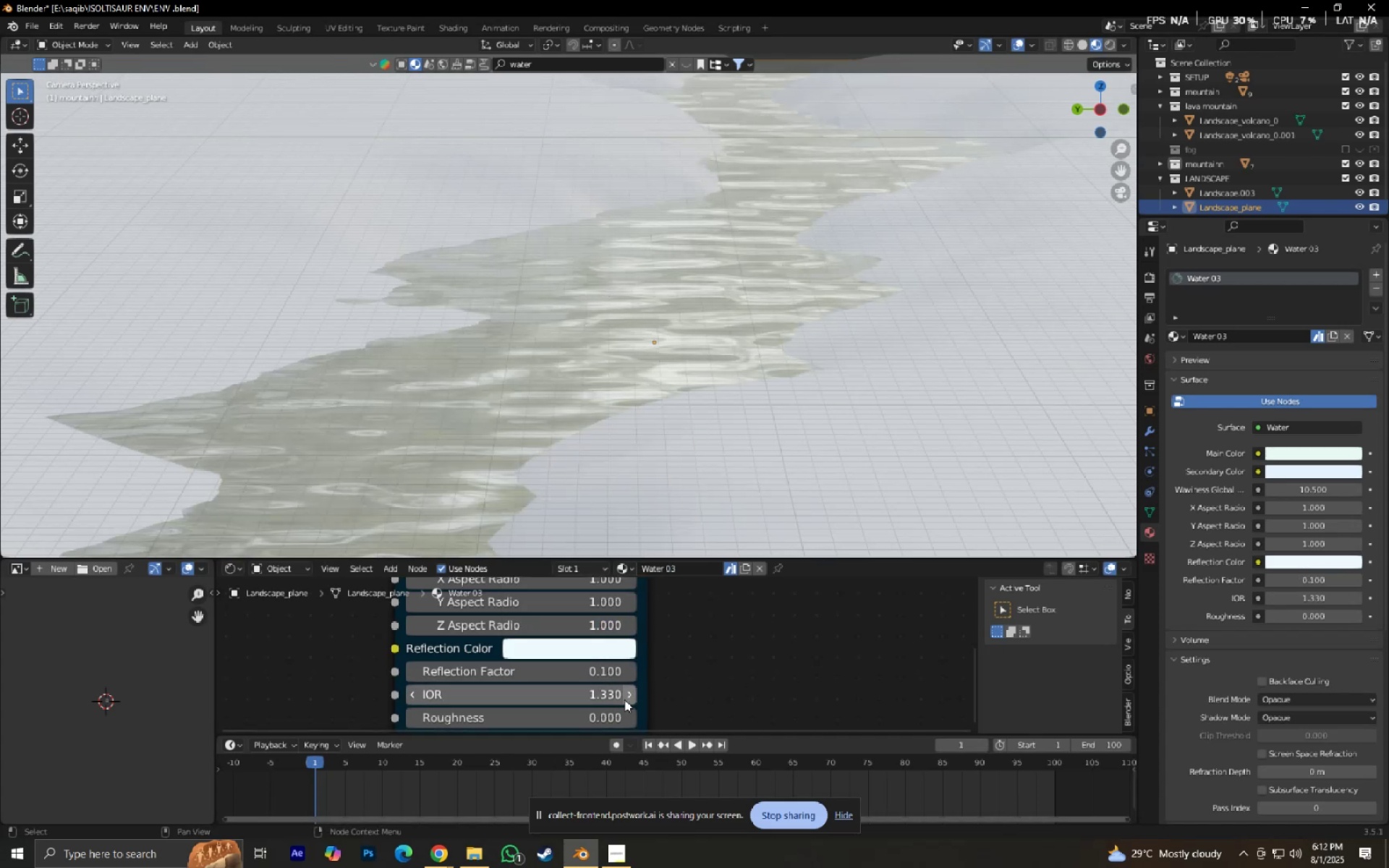 
left_click_drag(start_coordinate=[596, 696], to_coordinate=[570, 489])
 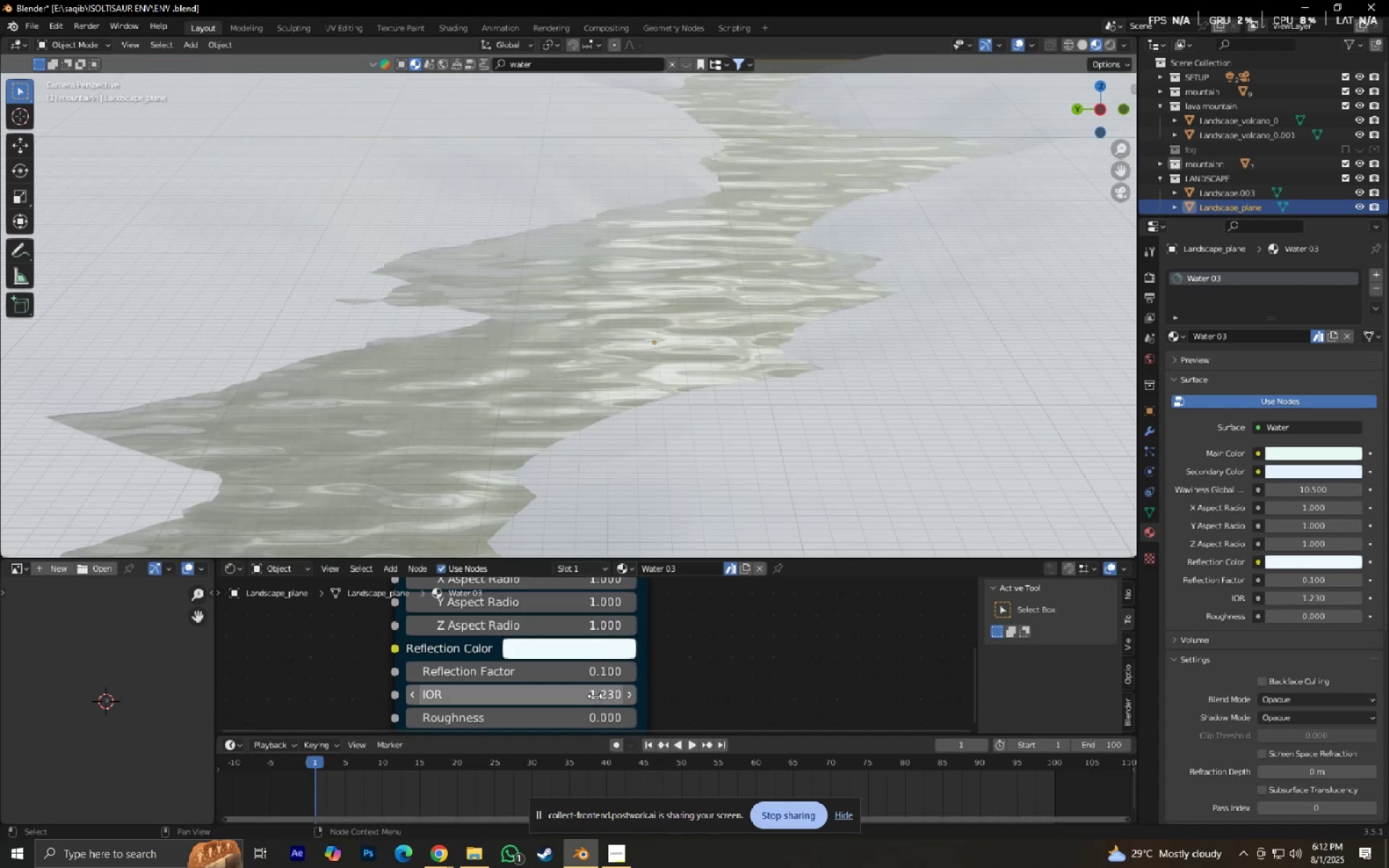 
left_click_drag(start_coordinate=[595, 696], to_coordinate=[640, 493])
 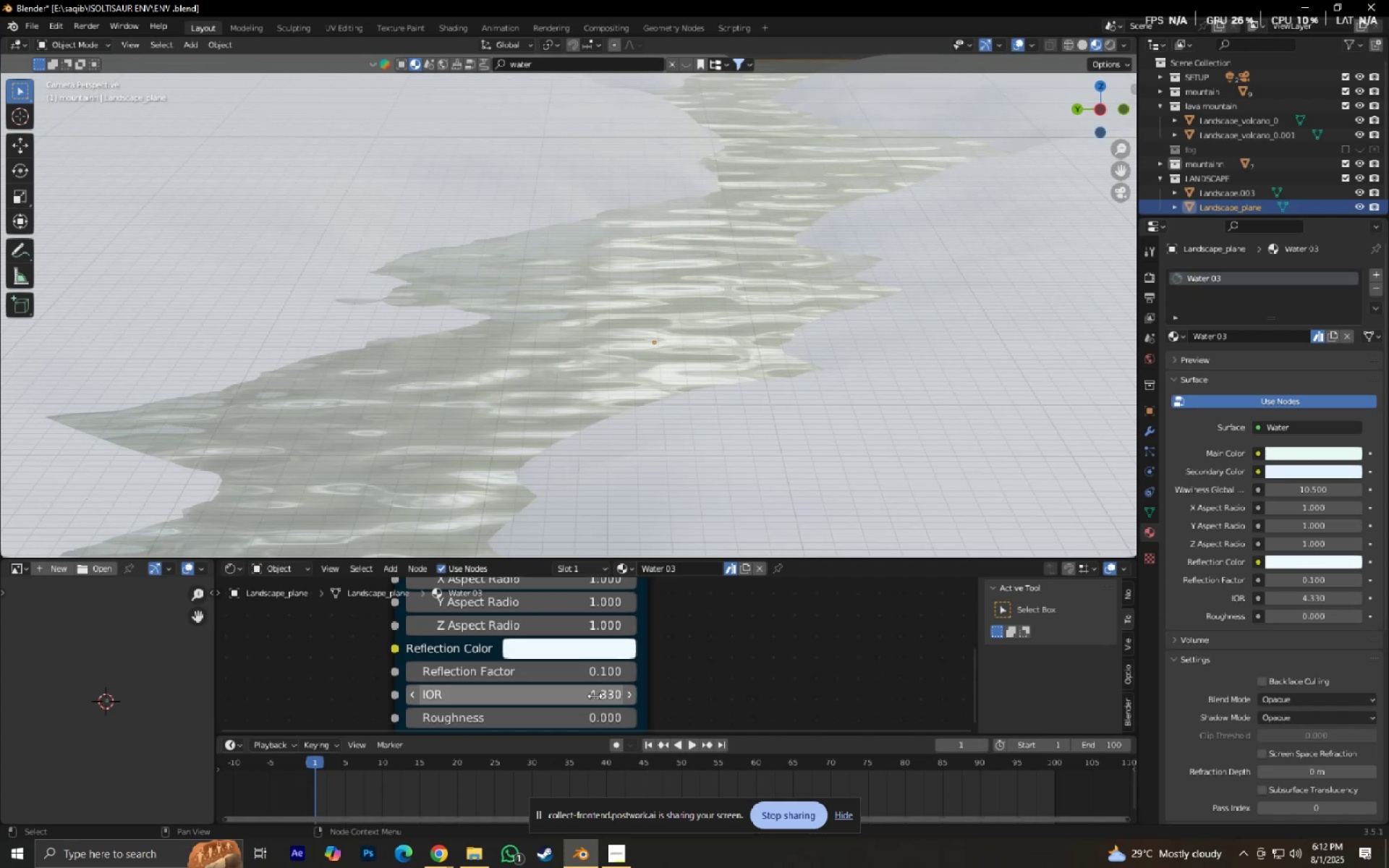 
key(Control+Z)
 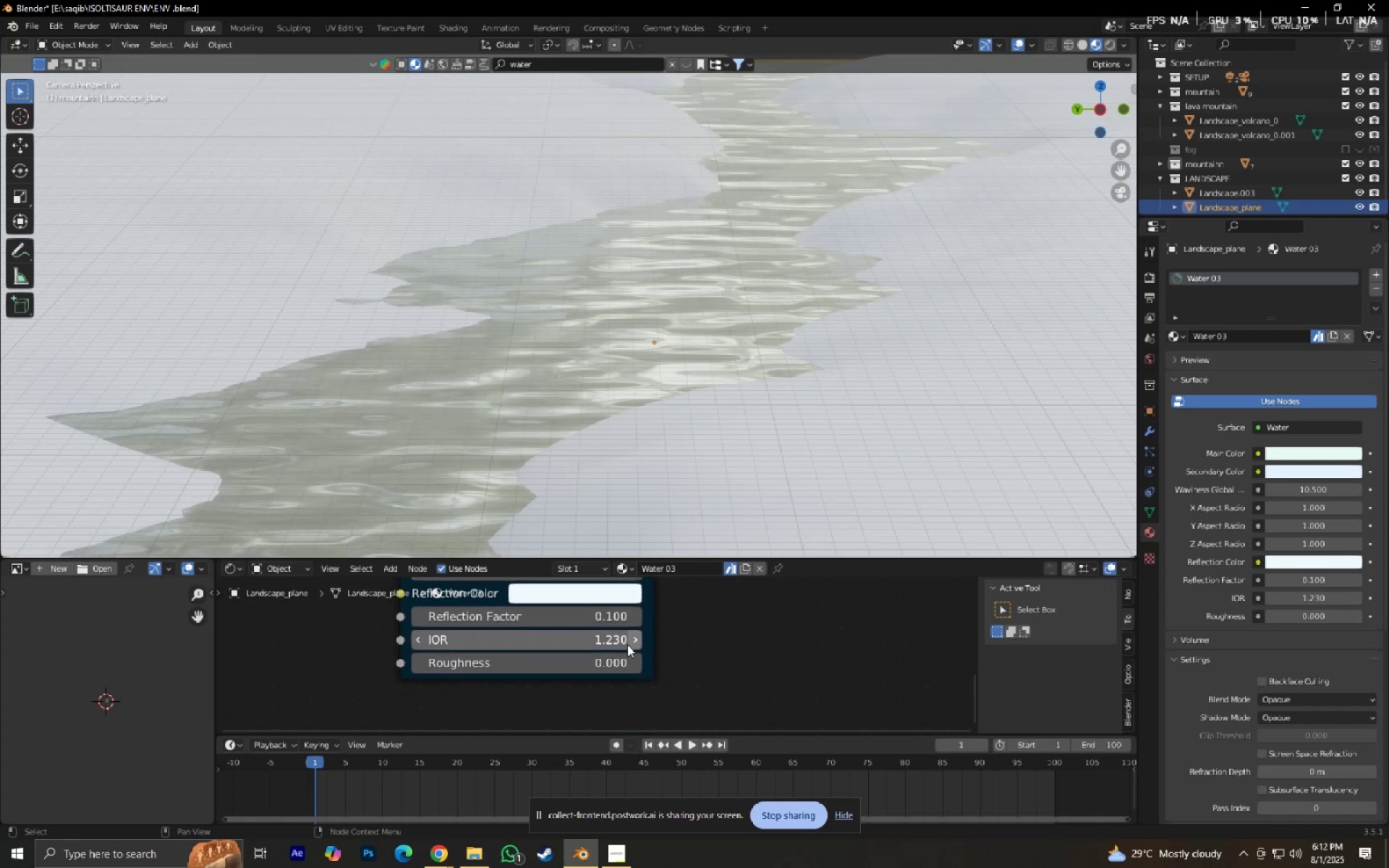 
left_click_drag(start_coordinate=[543, 665], to_coordinate=[684, 467])
 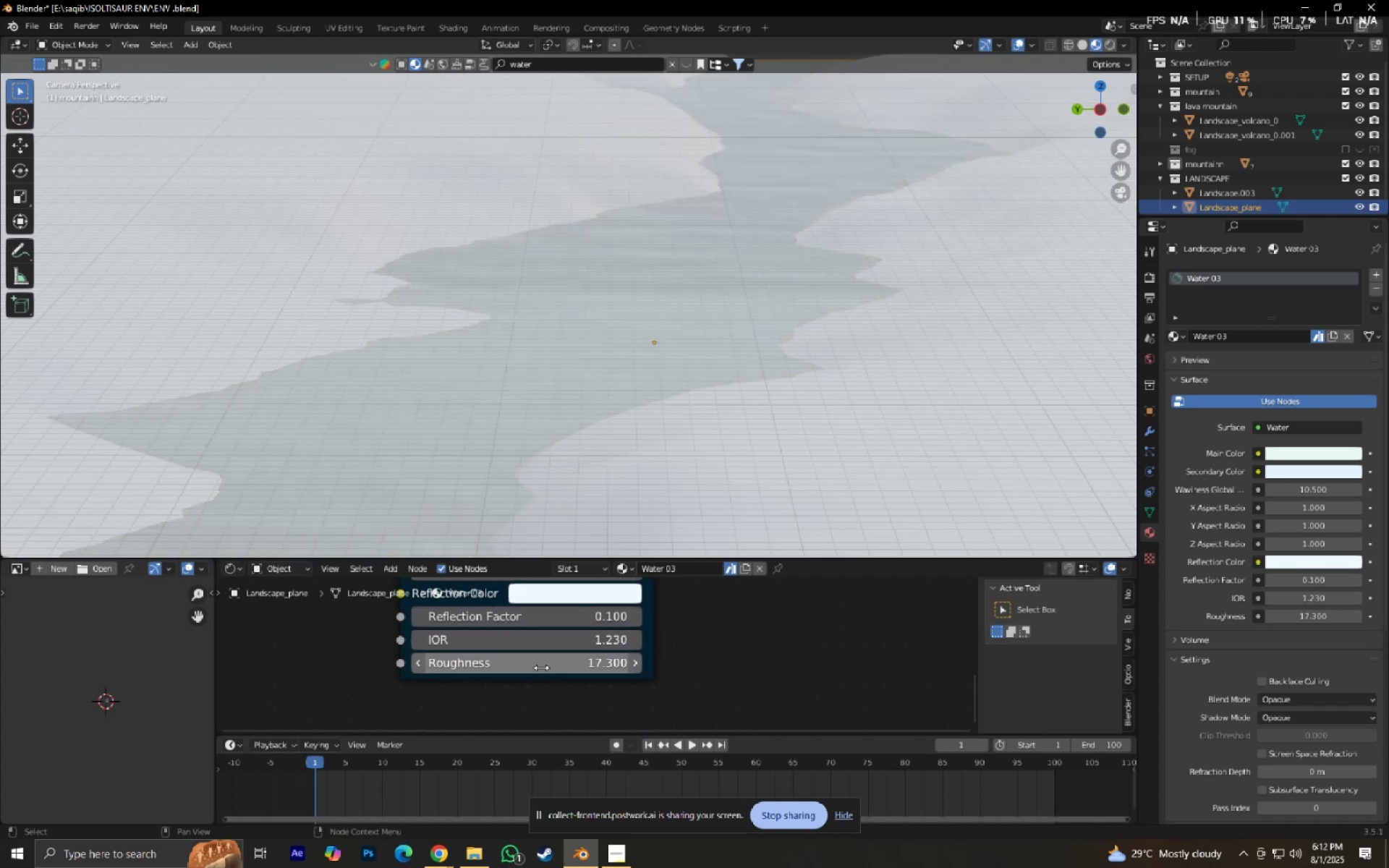 
key(Control+Z)
 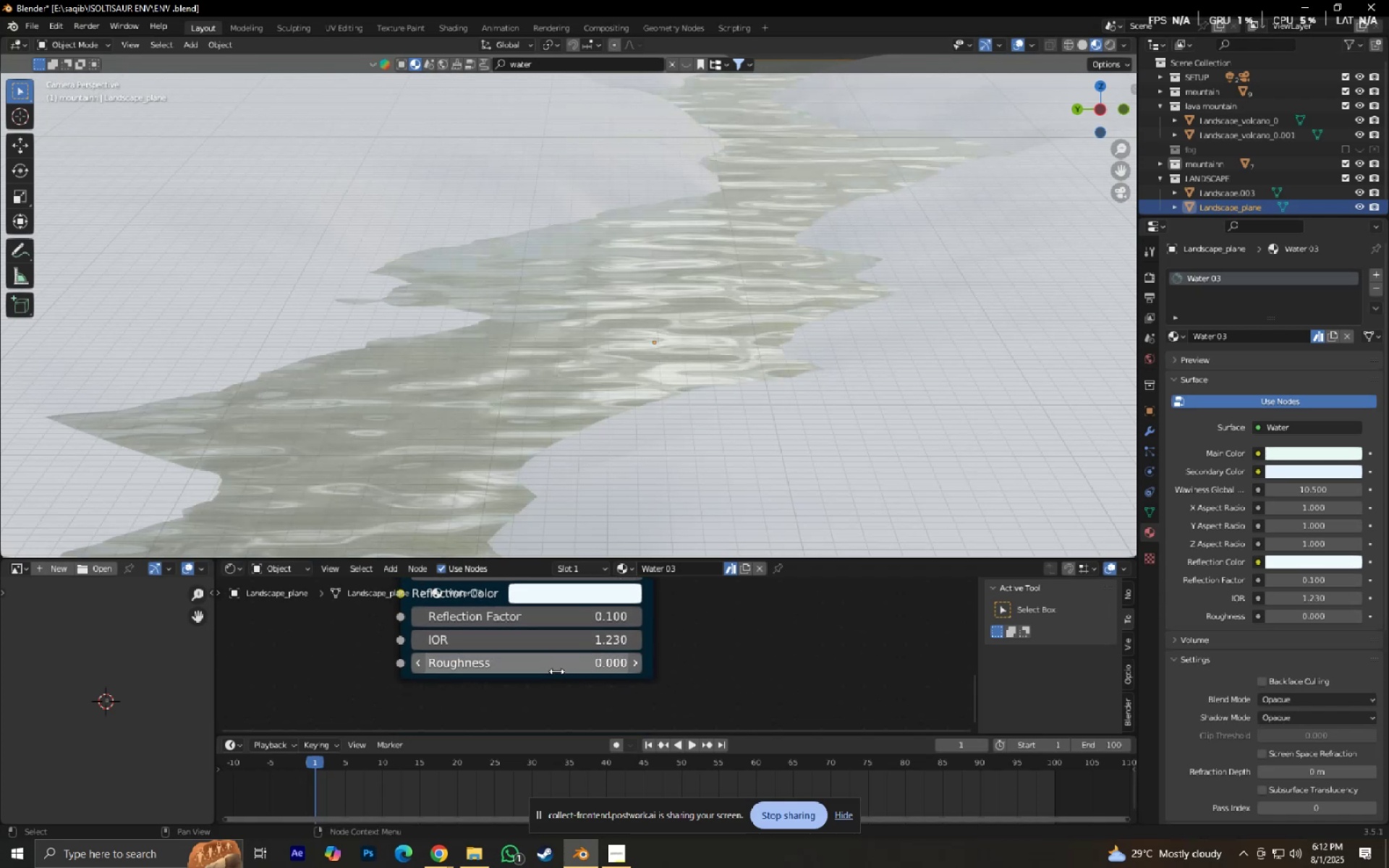 
left_click_drag(start_coordinate=[557, 671], to_coordinate=[551, 465])
 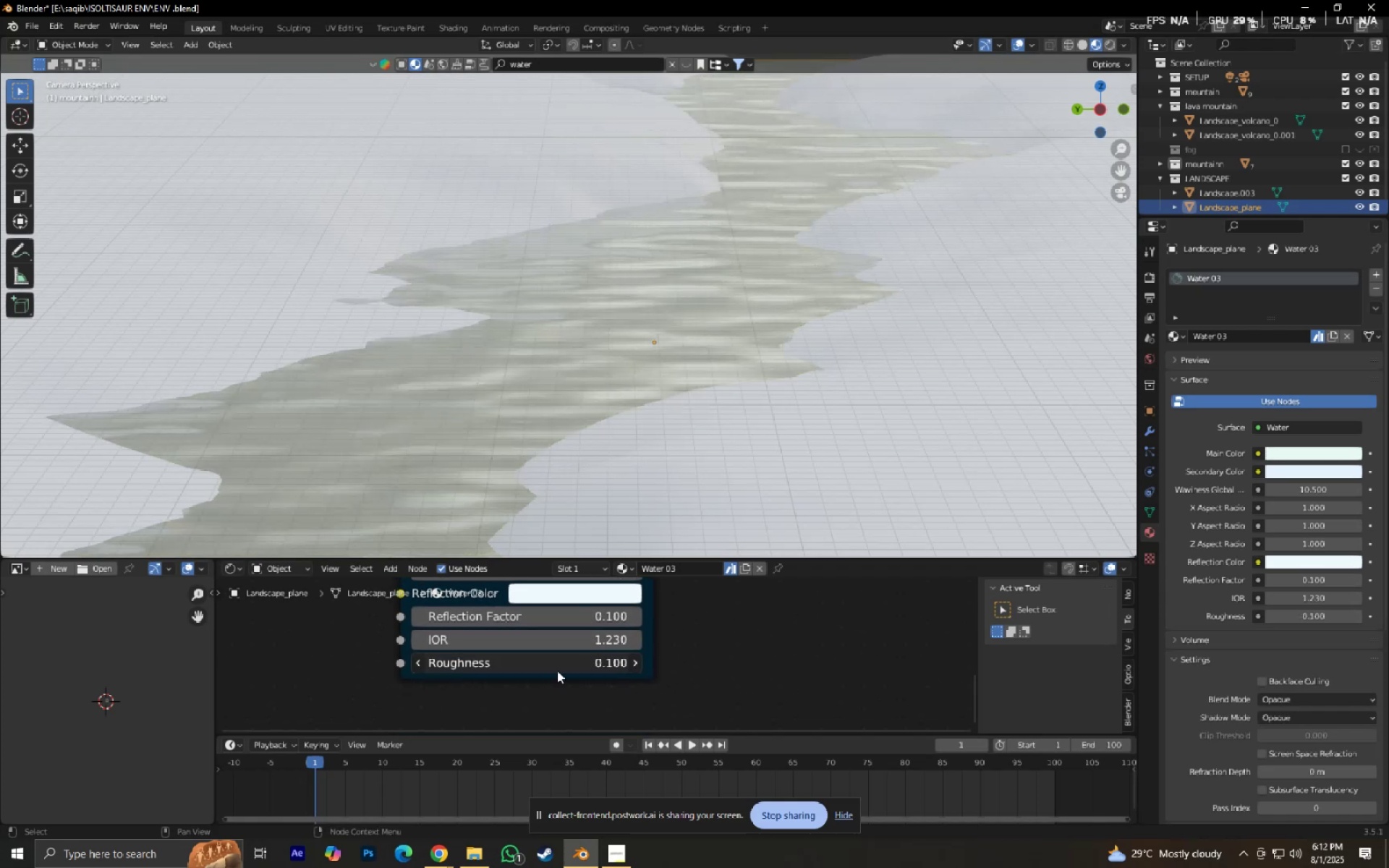 
key(Control+Z)
 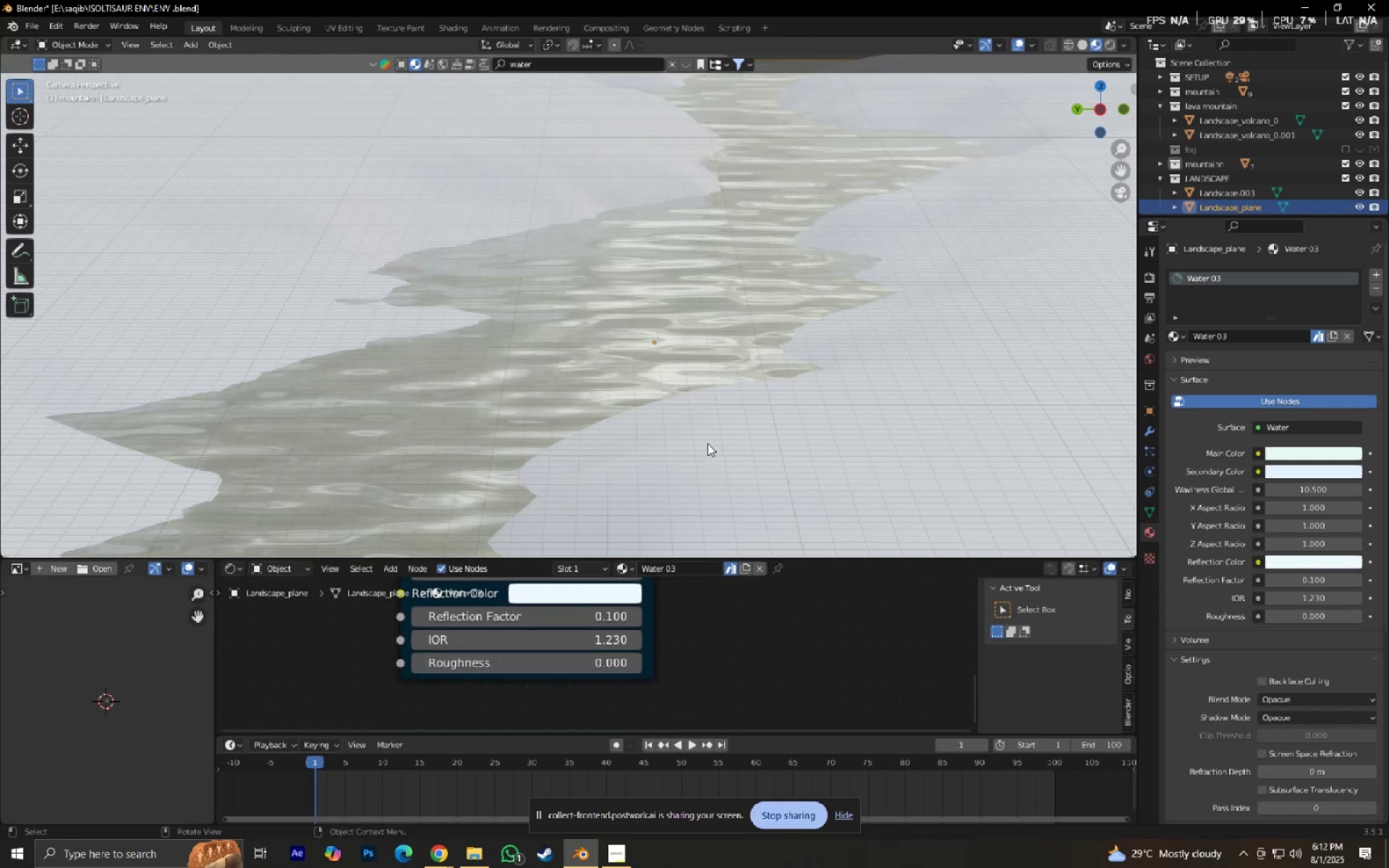 
scroll: coordinate [705, 455], scroll_direction: down, amount: 5.0
 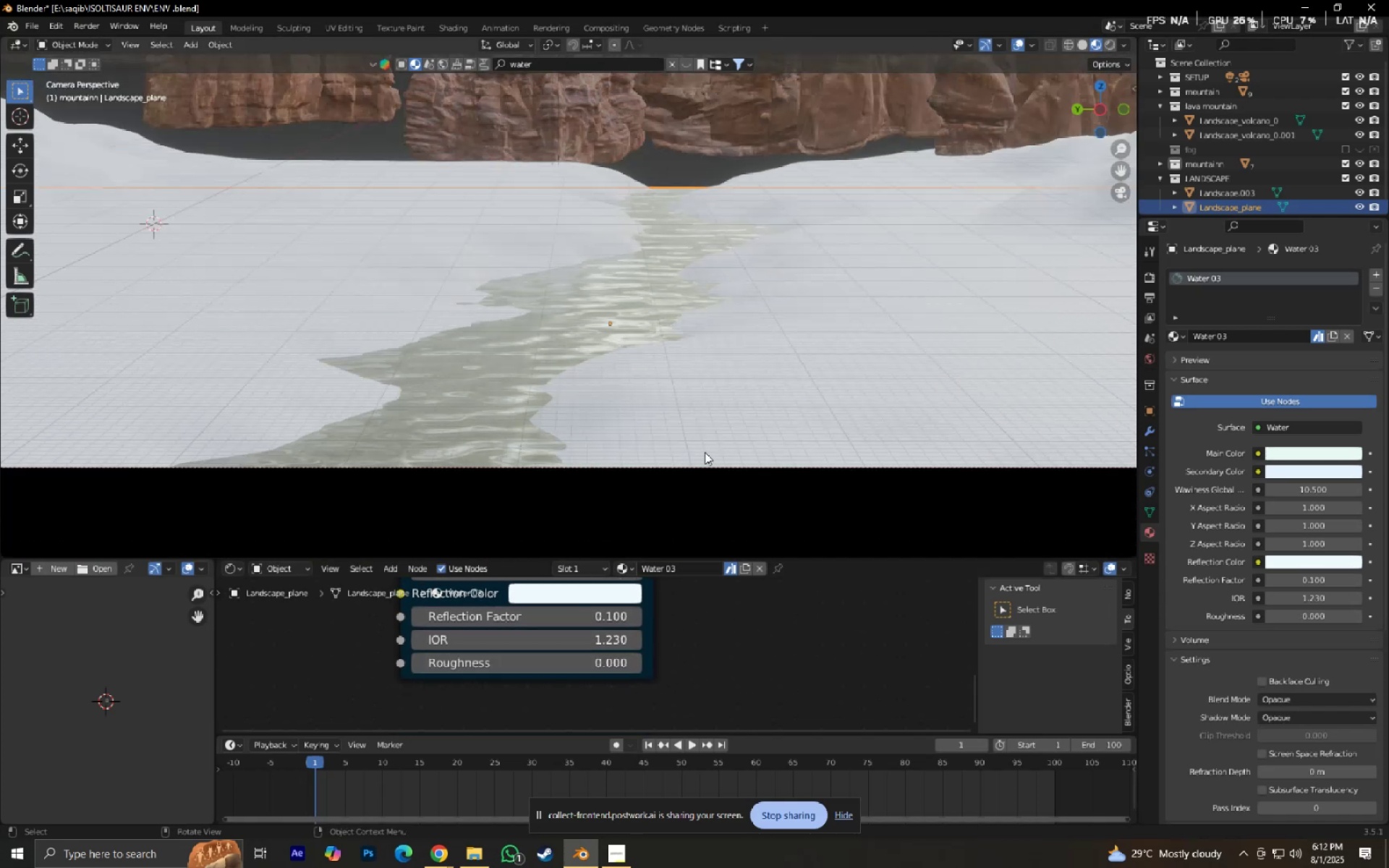 
hold_key(key=ShiftLeft, duration=0.34)
 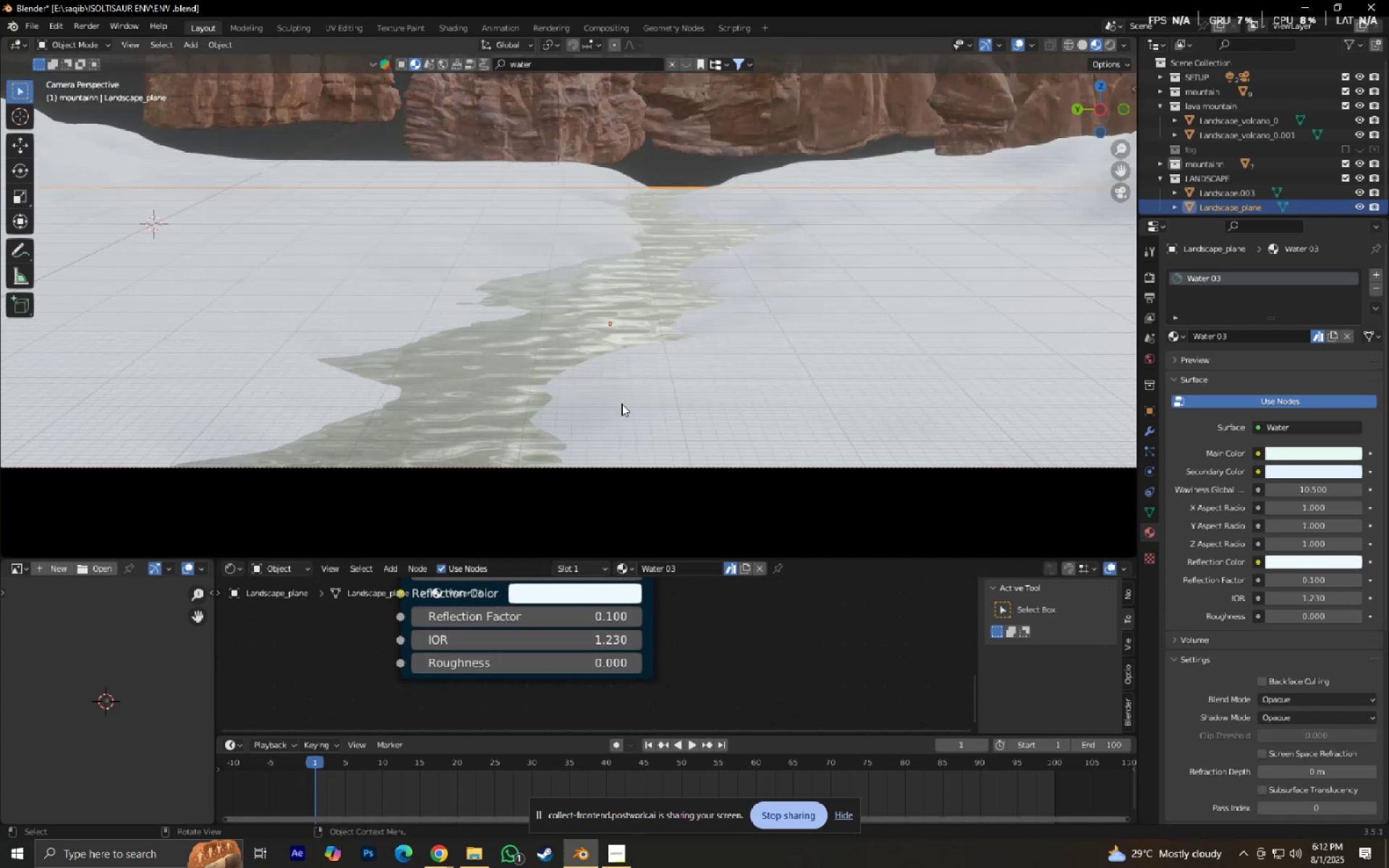 
hold_key(key=ControlLeft, duration=0.46)
 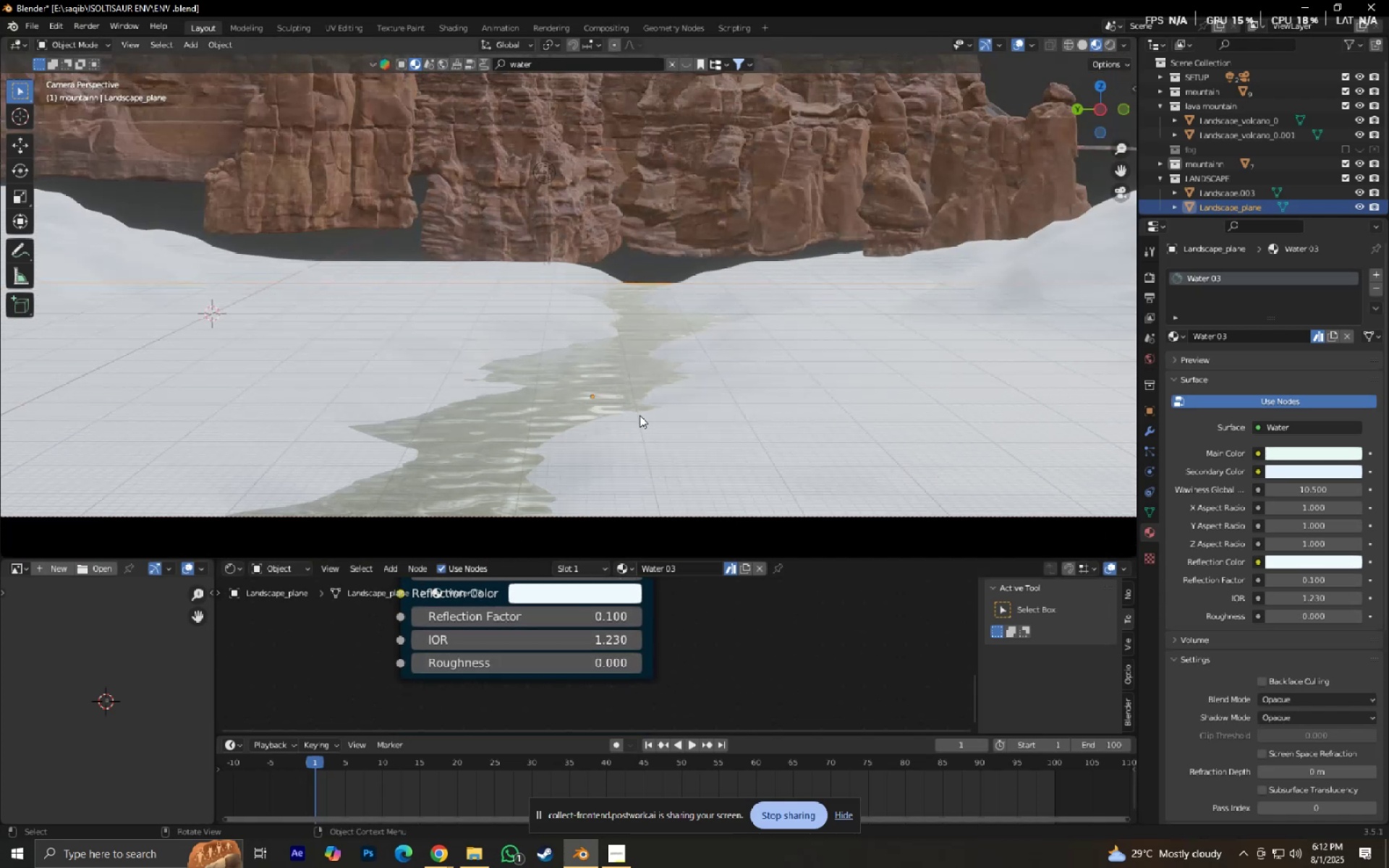 
scroll: coordinate [640, 418], scroll_direction: down, amount: 4.0
 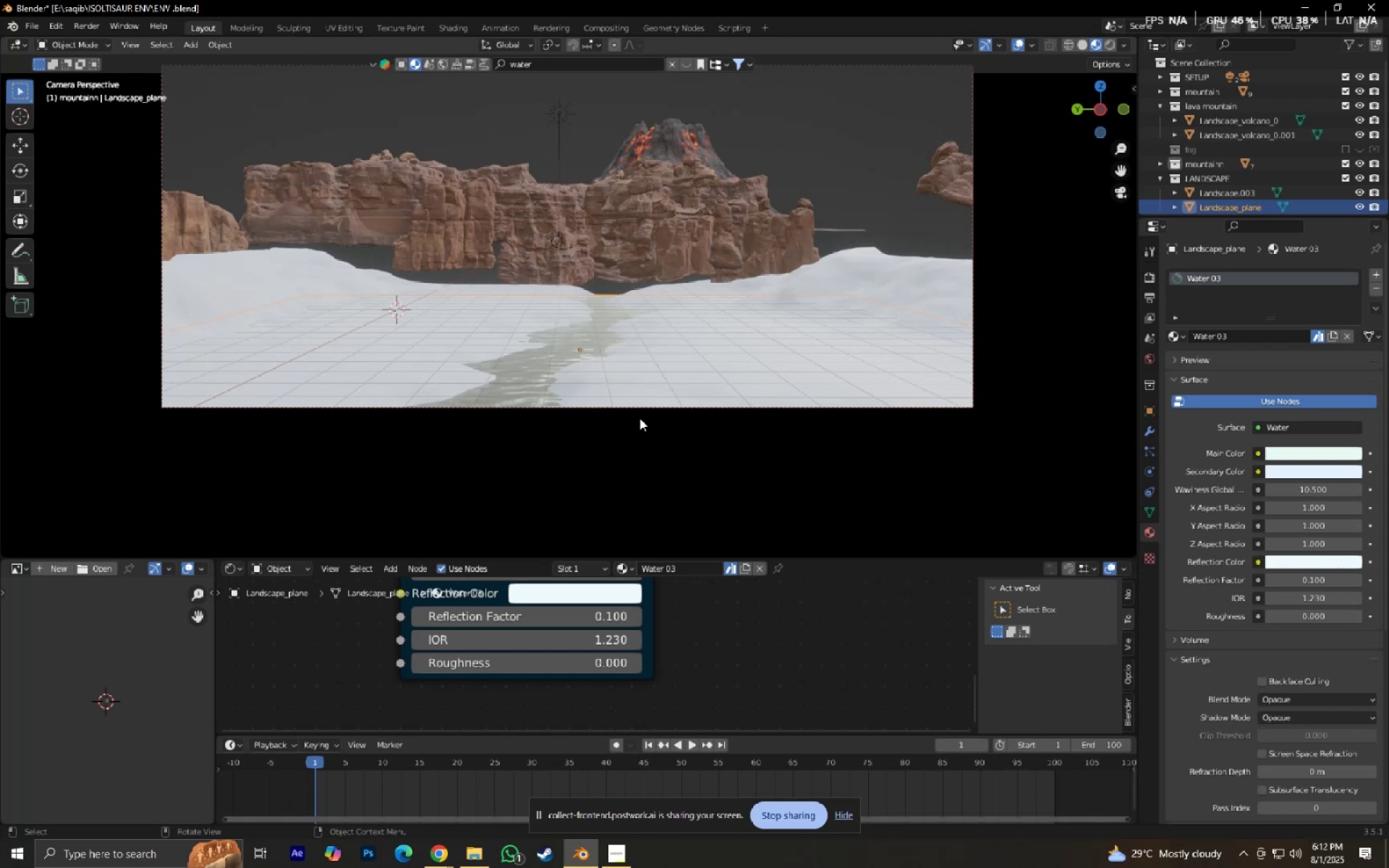 
hold_key(key=ShiftLeft, duration=0.49)
 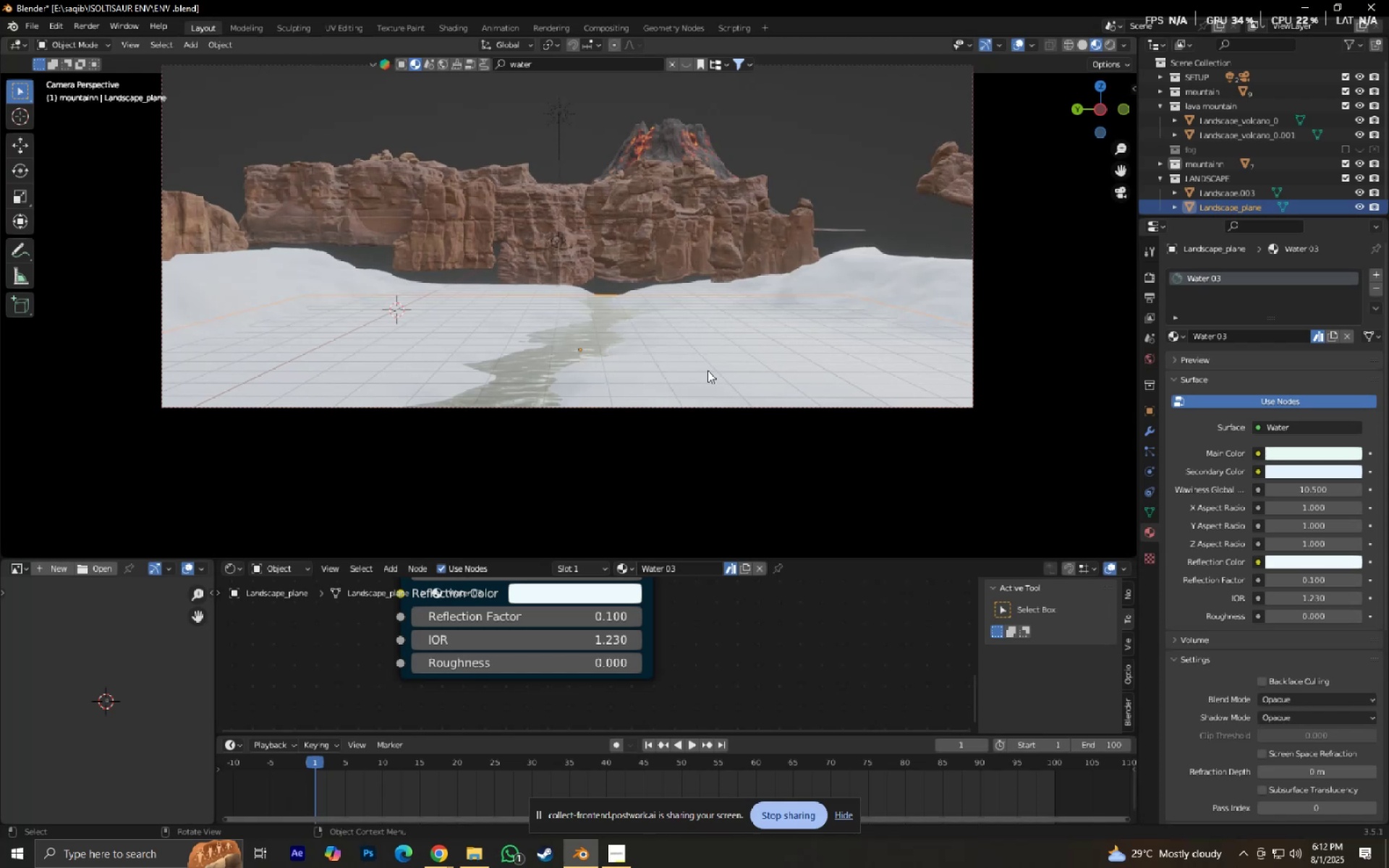 
left_click([708, 370])
 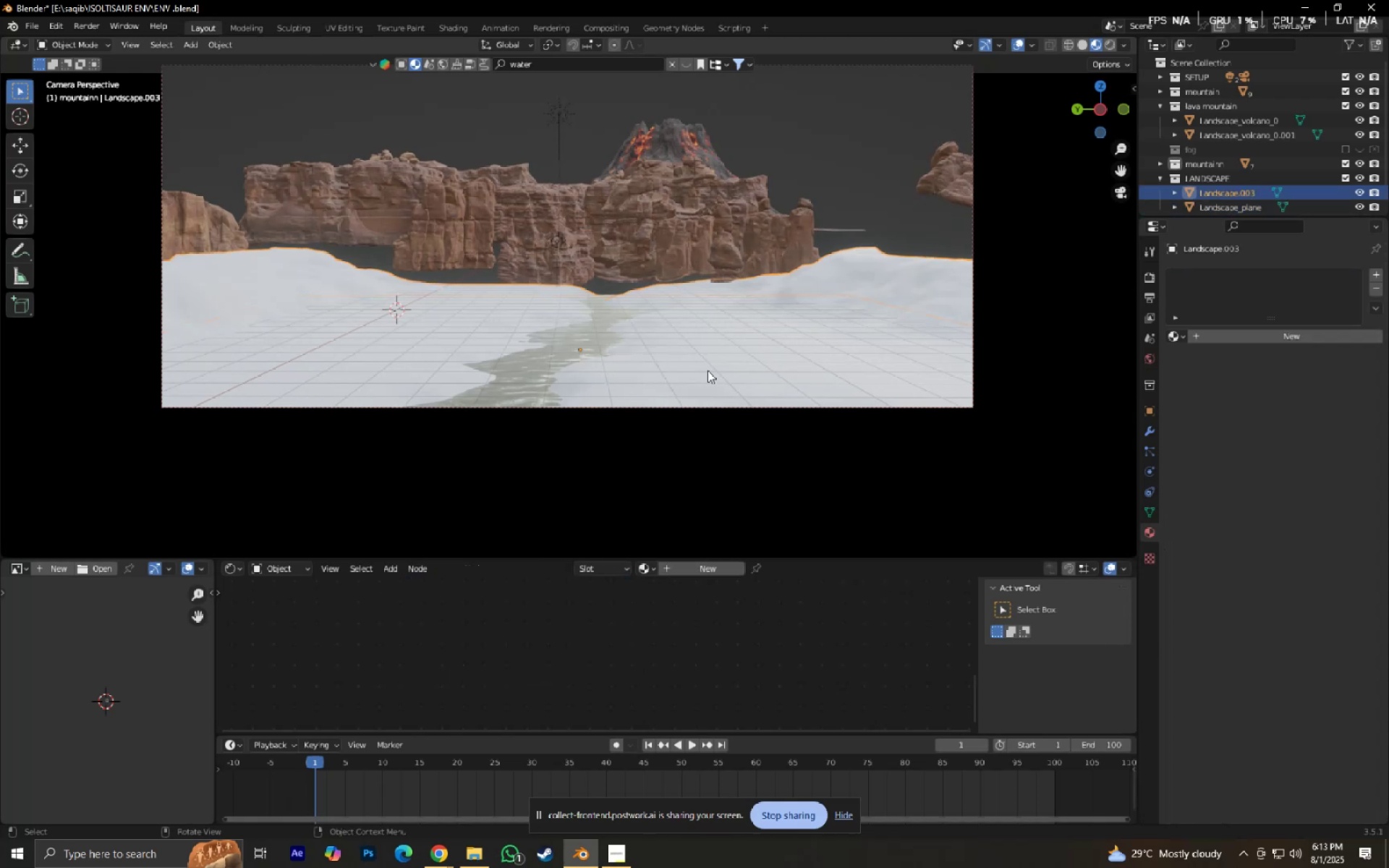 
scroll: coordinate [569, 326], scroll_direction: up, amount: 2.0
 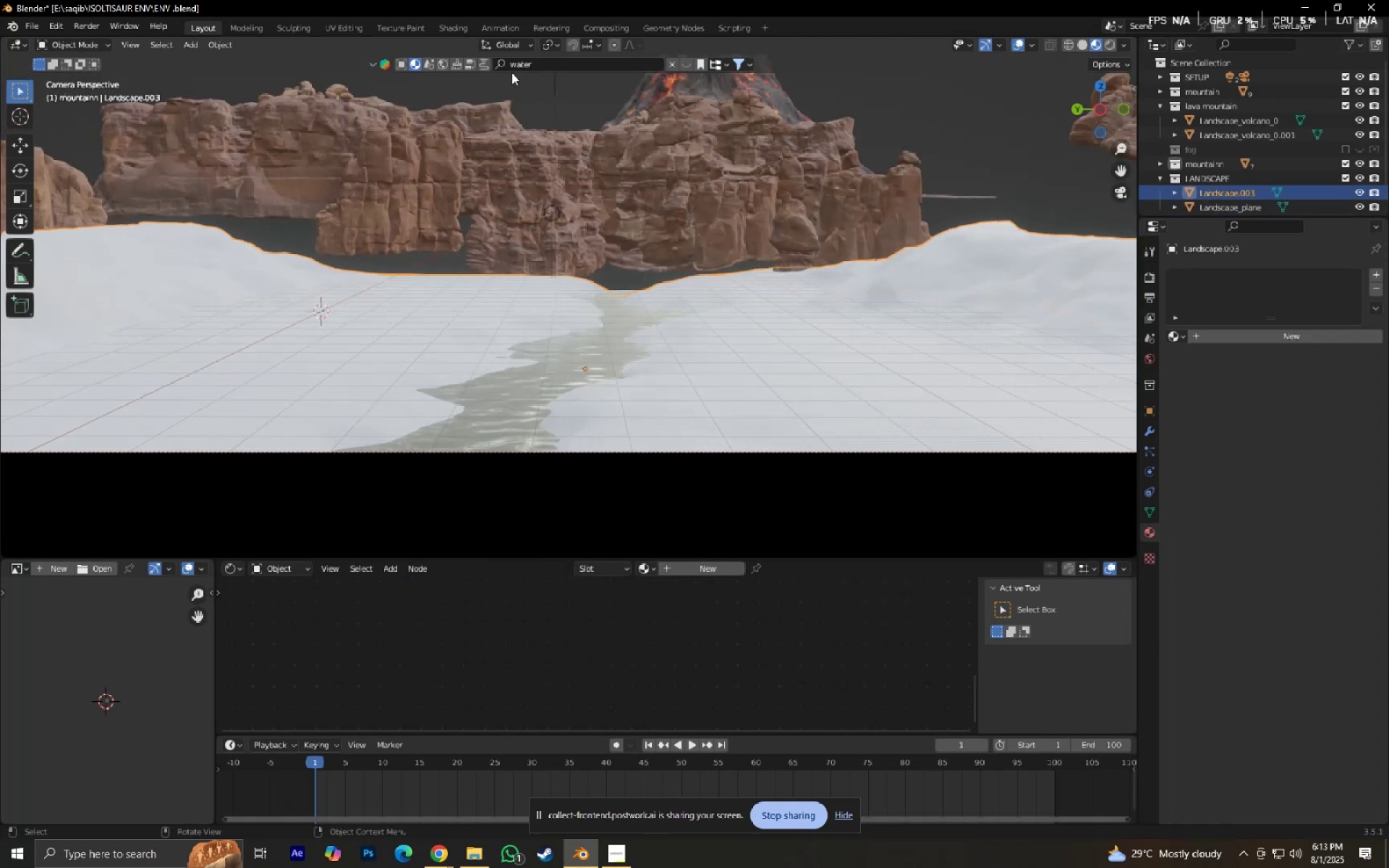 
left_click([520, 67])
 